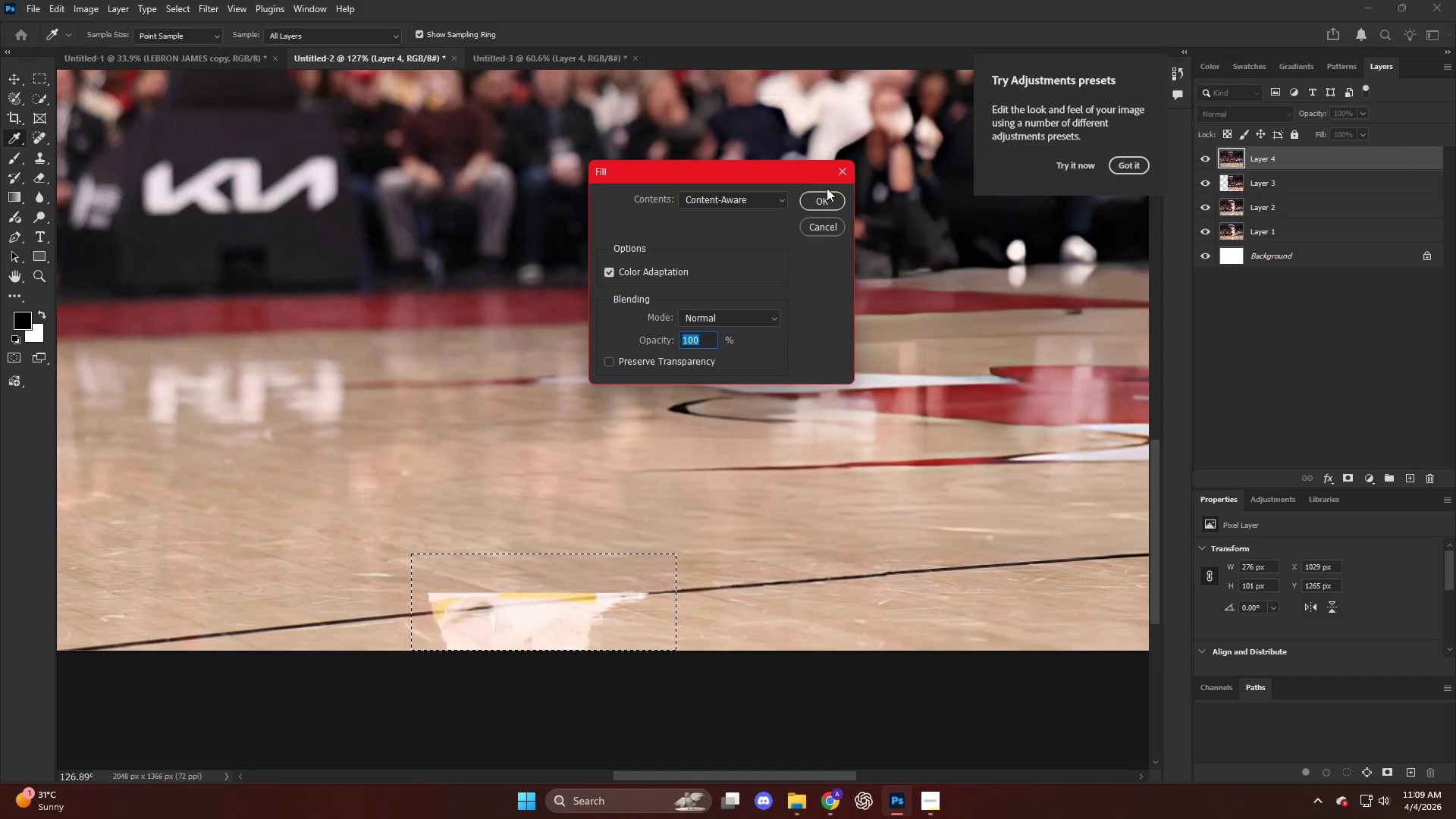 
double_click([826, 195])
 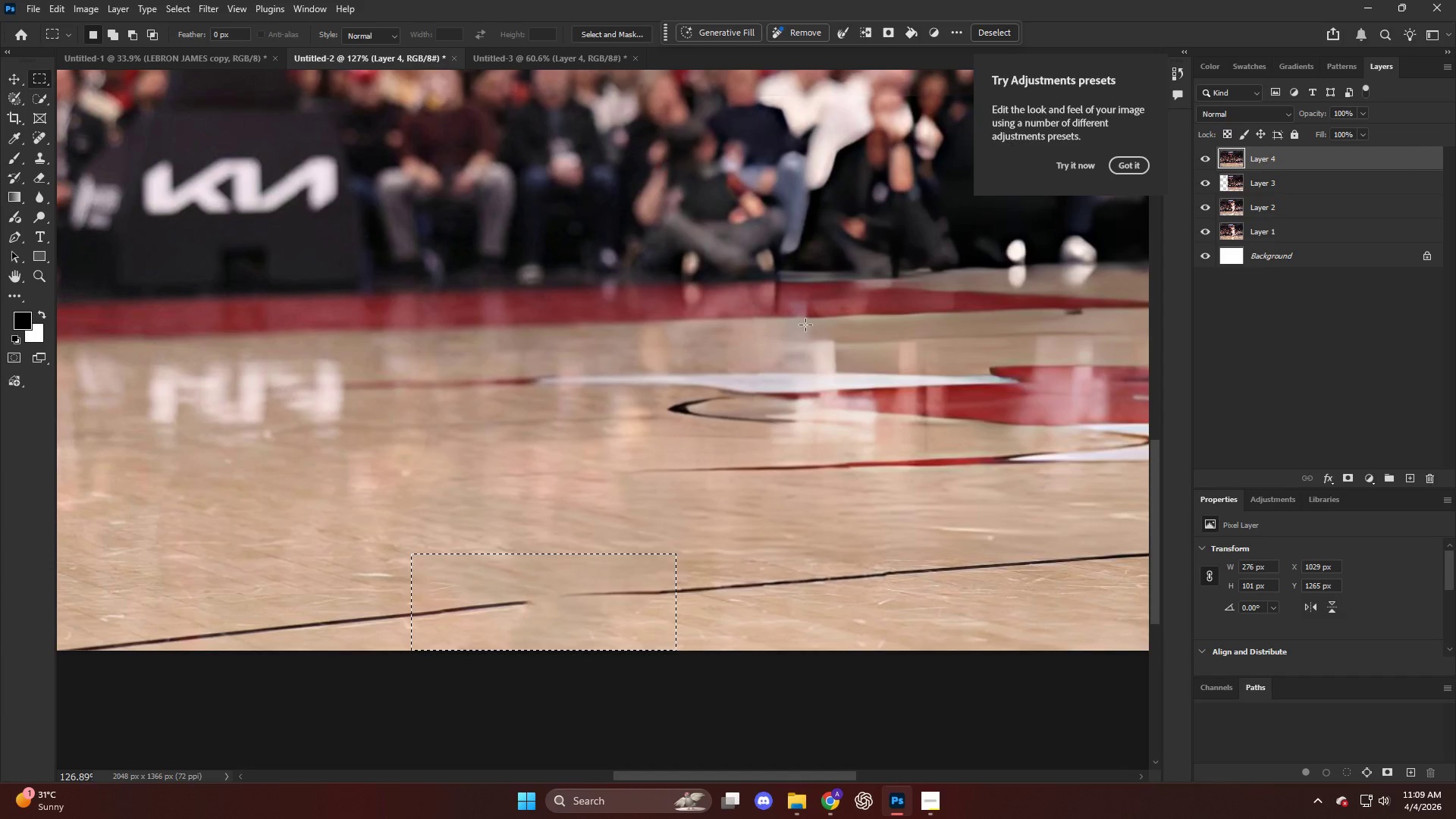 
key(Control+D)
 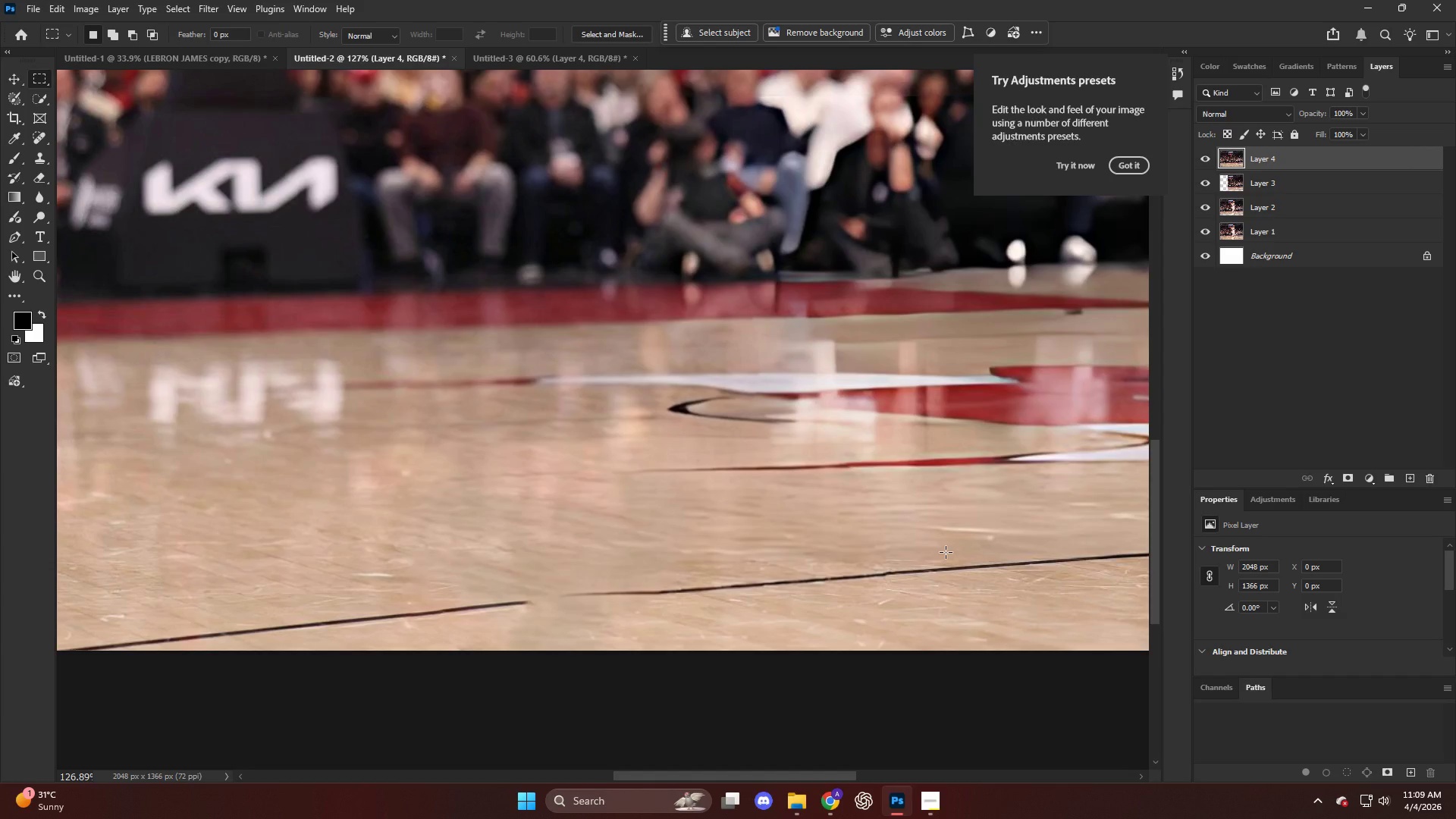 
key(P)
 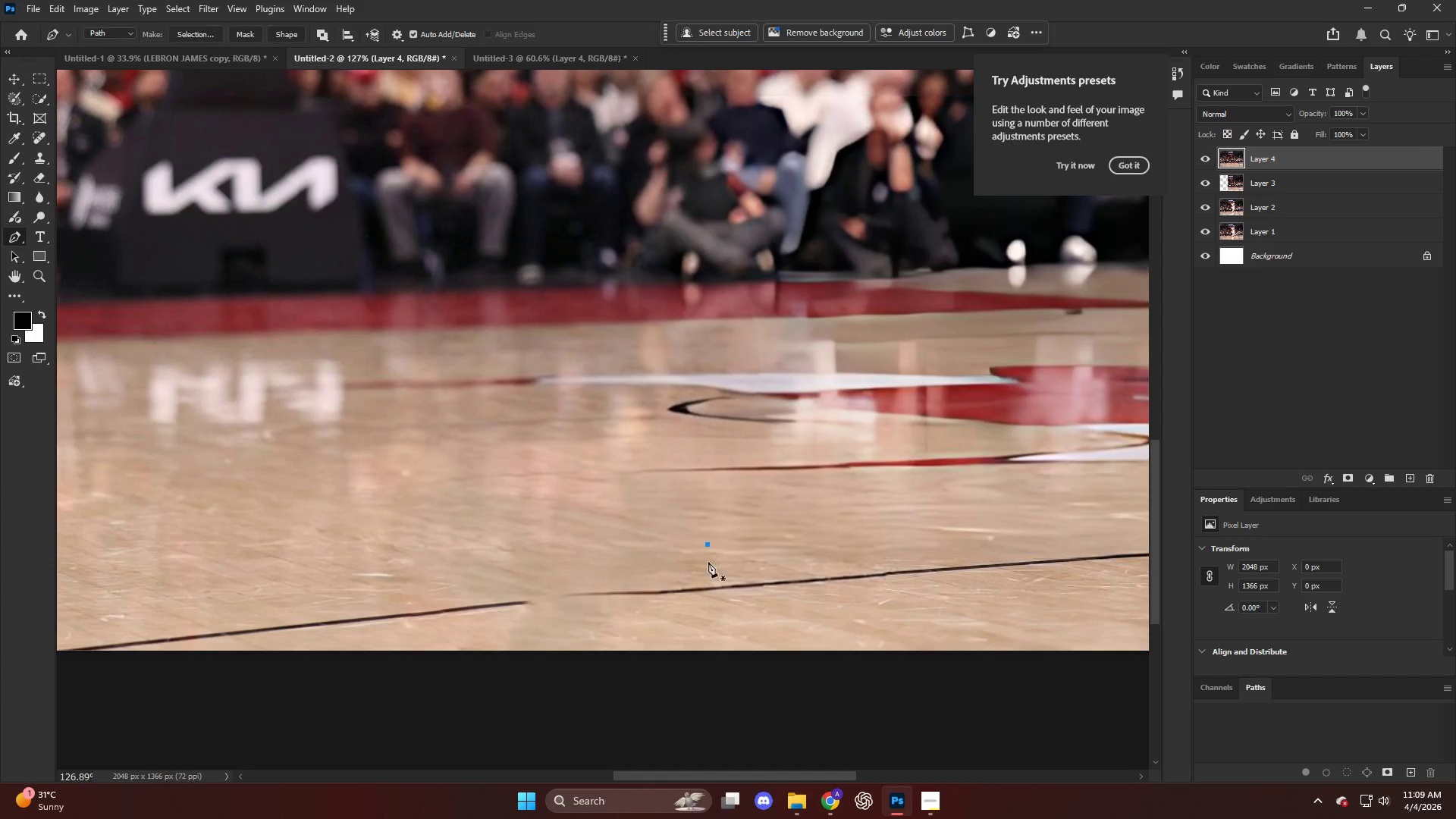 
left_click_drag(start_coordinate=[694, 637], to_coordinate=[698, 636])
 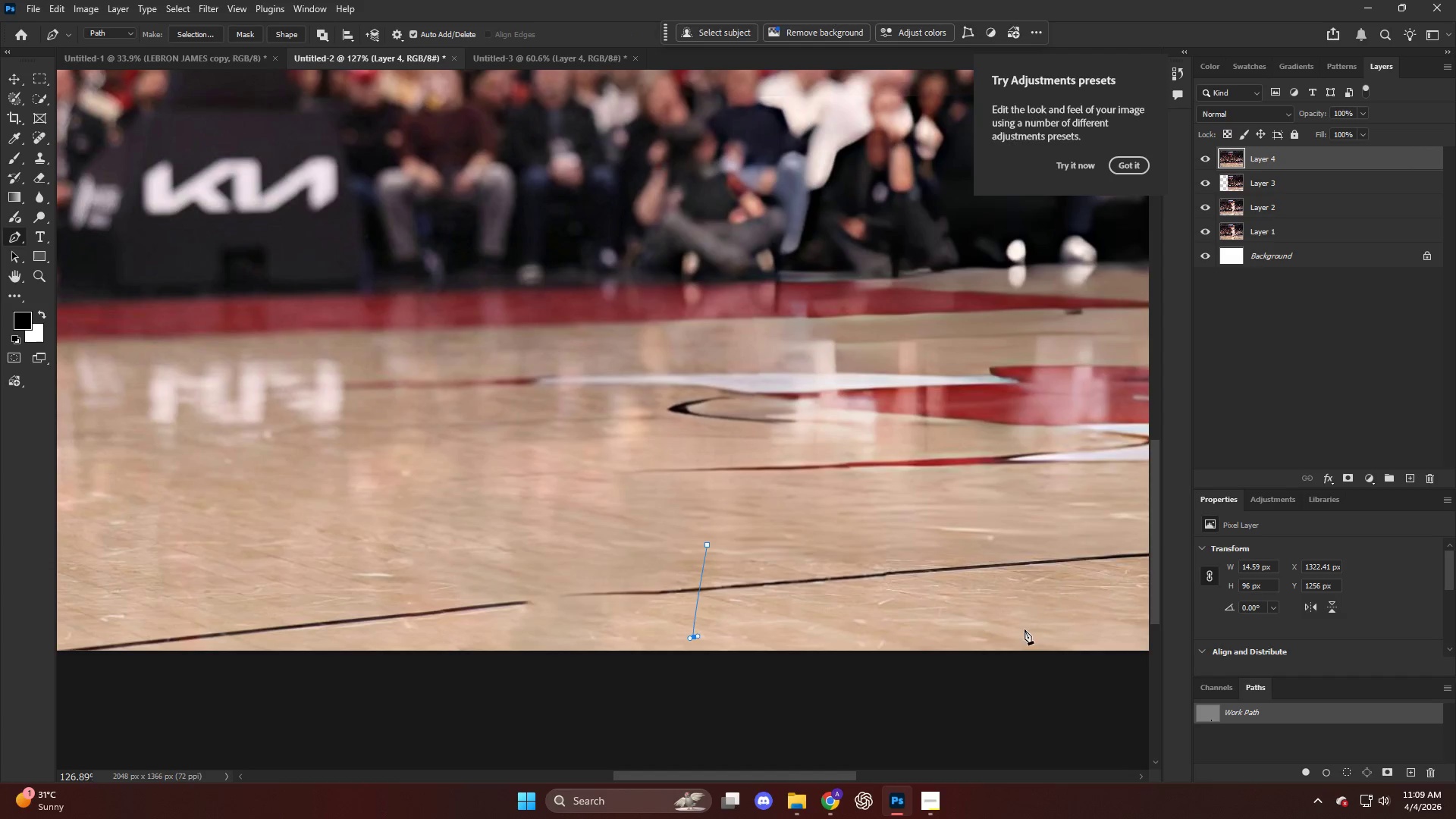 
left_click_drag(start_coordinate=[1024, 627], to_coordinate=[1018, 623])
 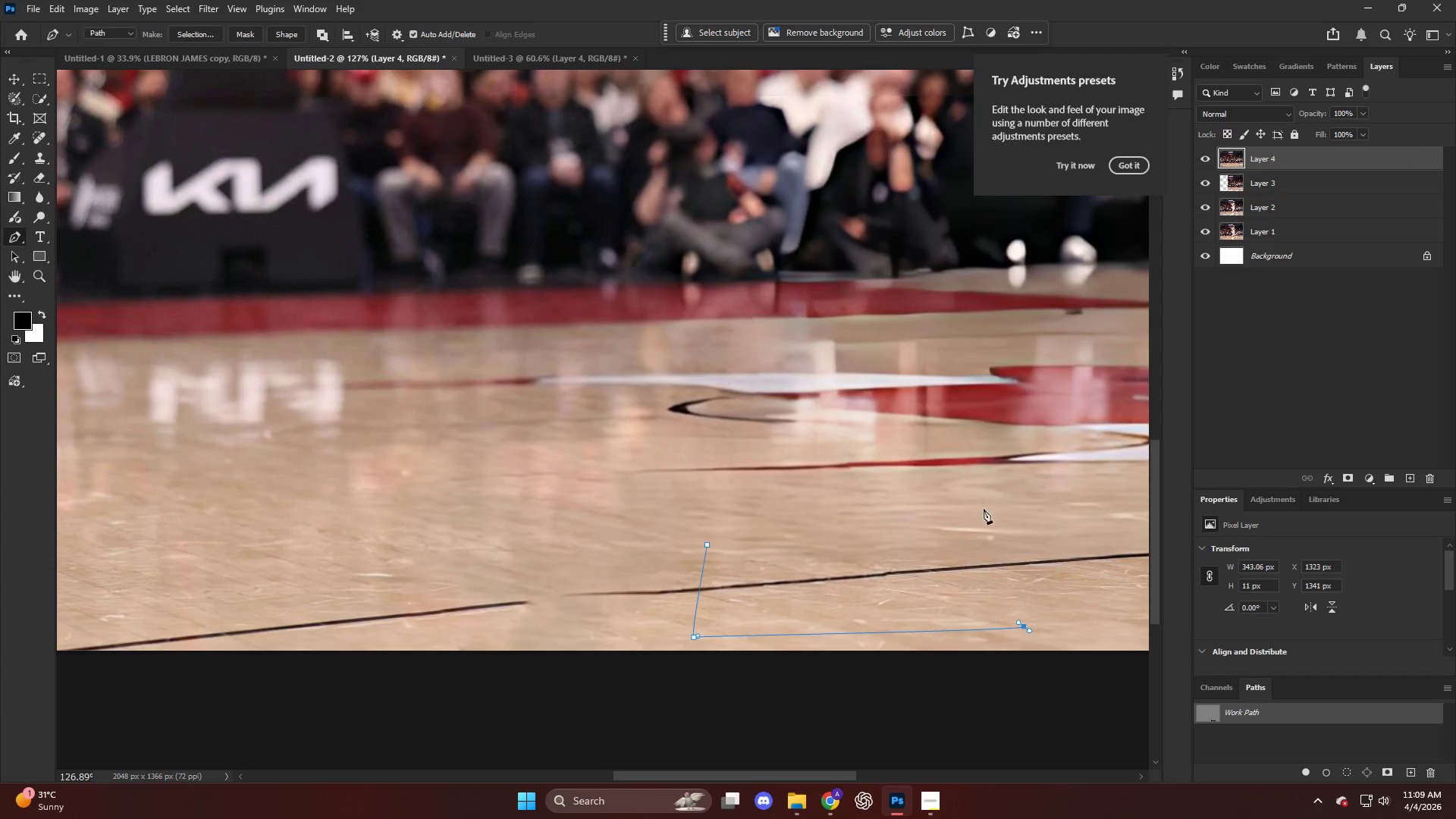 
double_click([984, 498])
 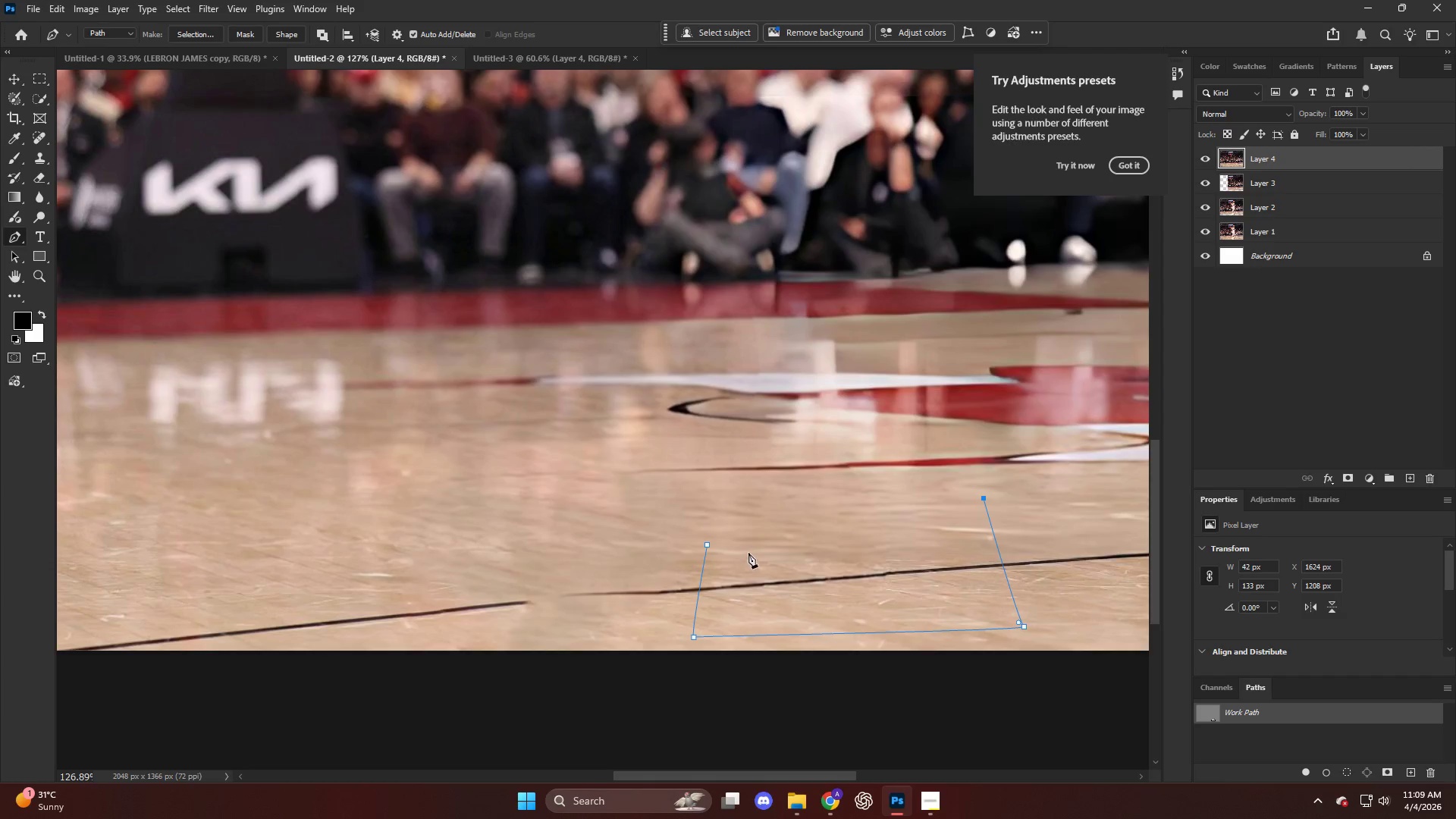 
left_click([731, 521])
 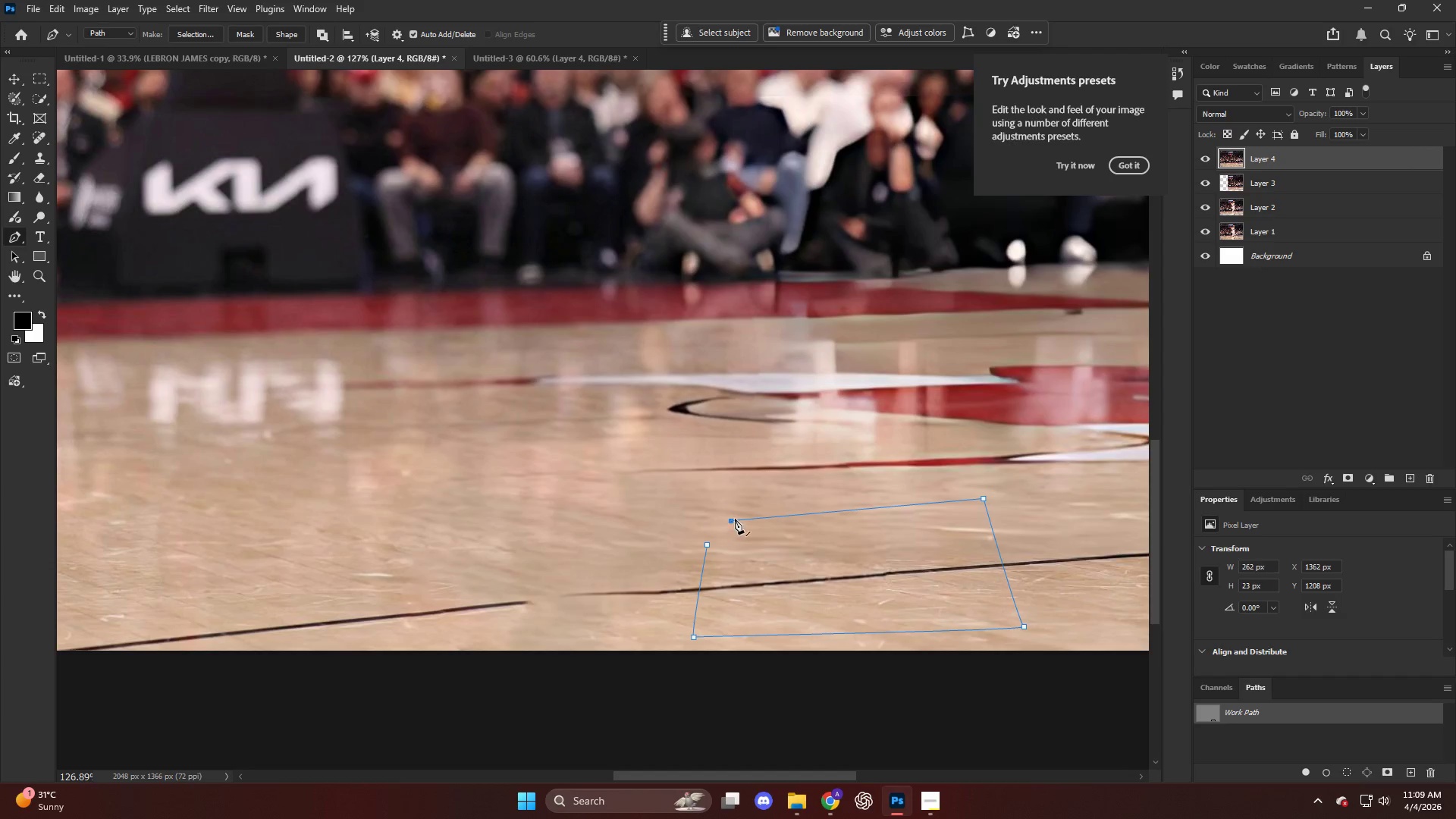 
key(Control+Shift+NumpadEnter)
 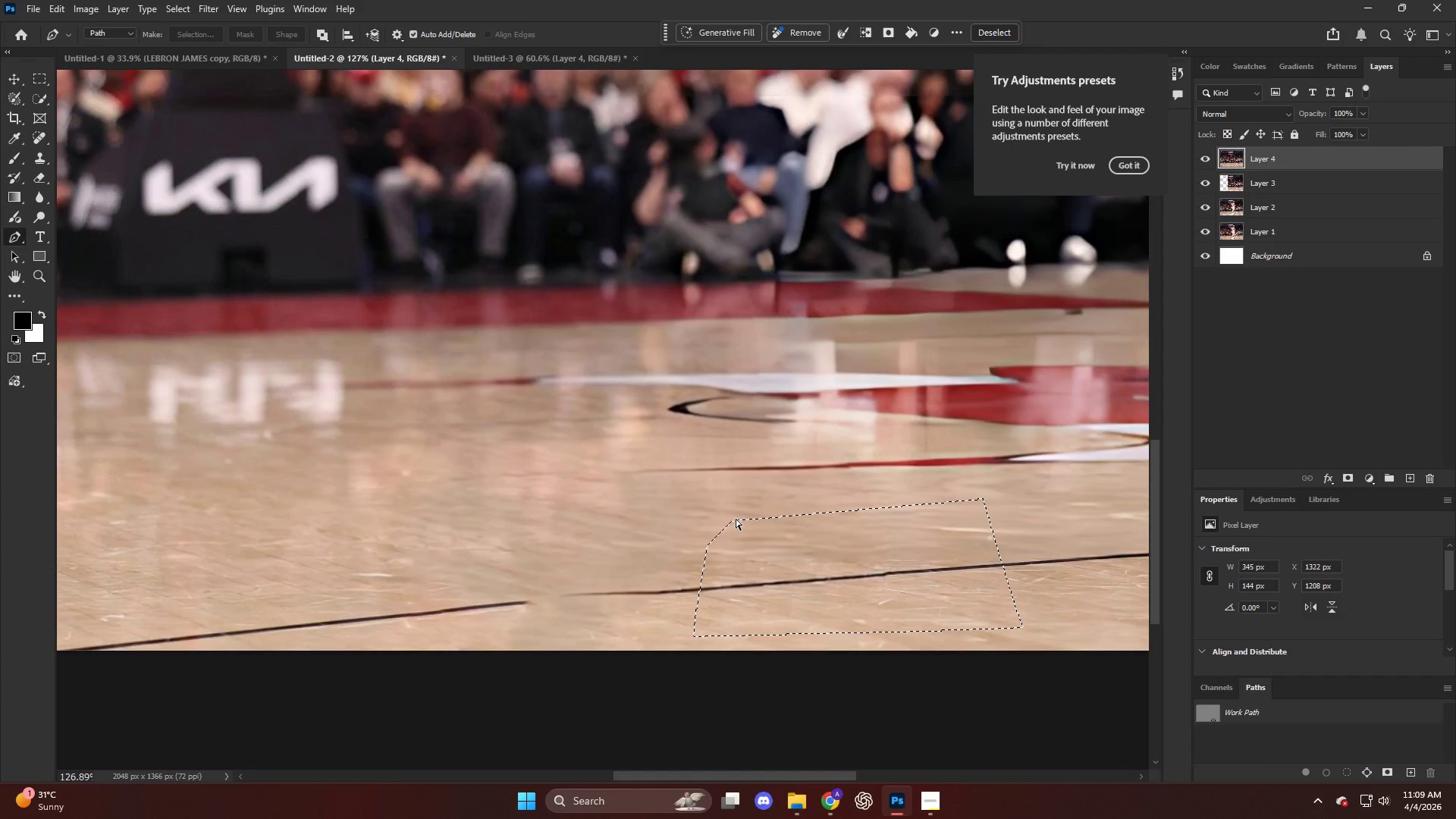 
key(Control+J)
 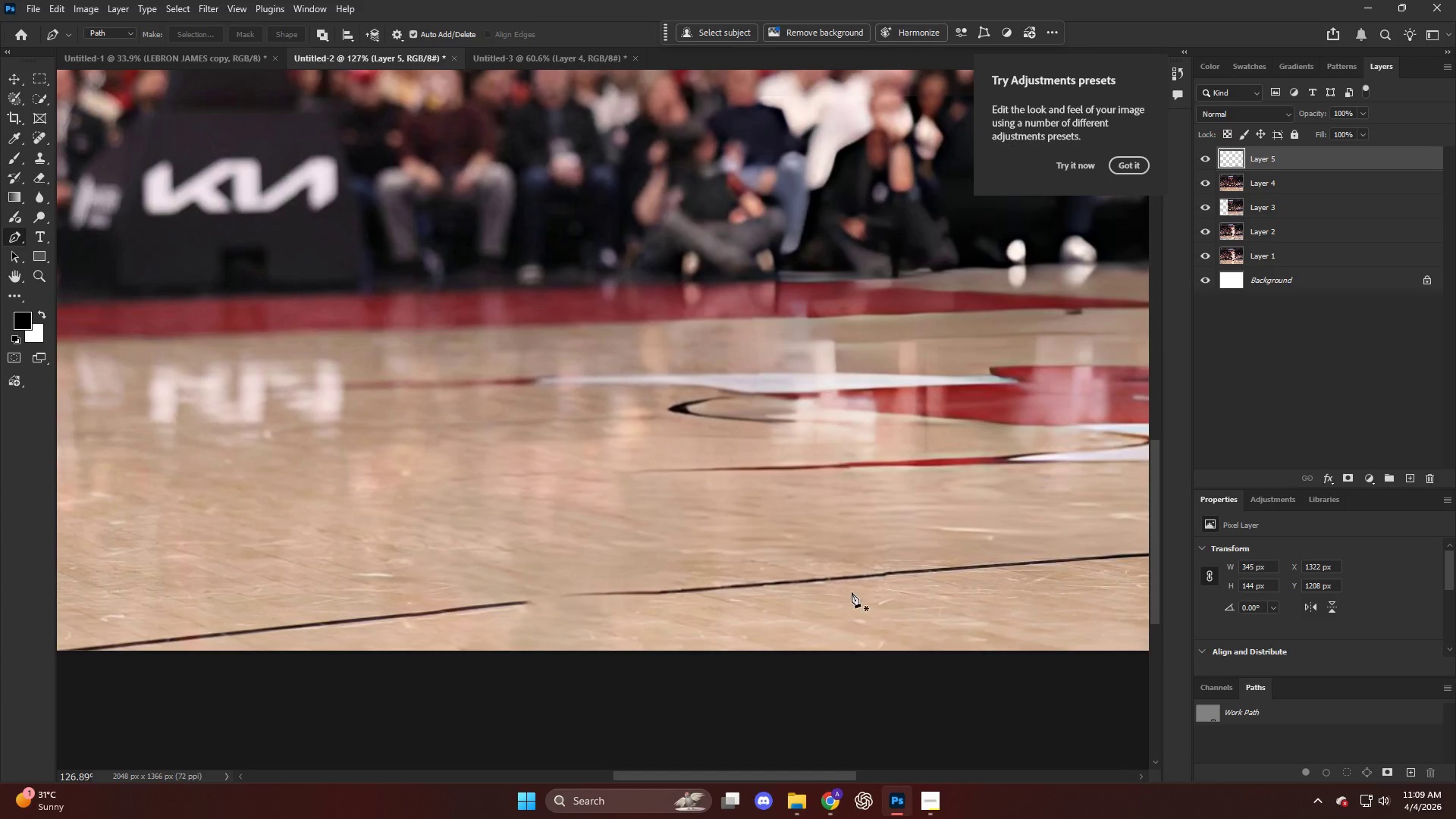 
key(V)
 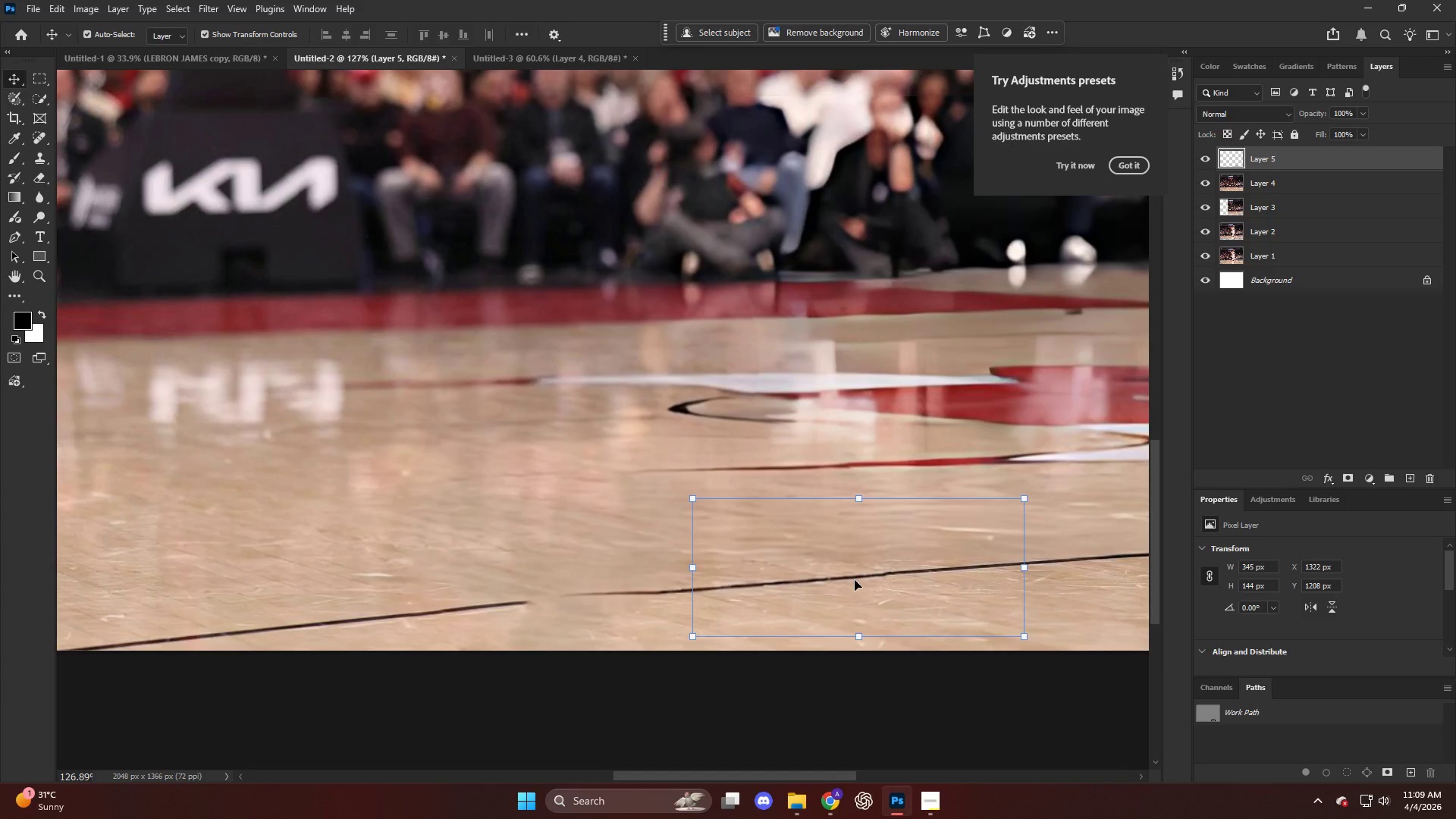 
left_click_drag(start_coordinate=[854, 580], to_coordinate=[590, 601])
 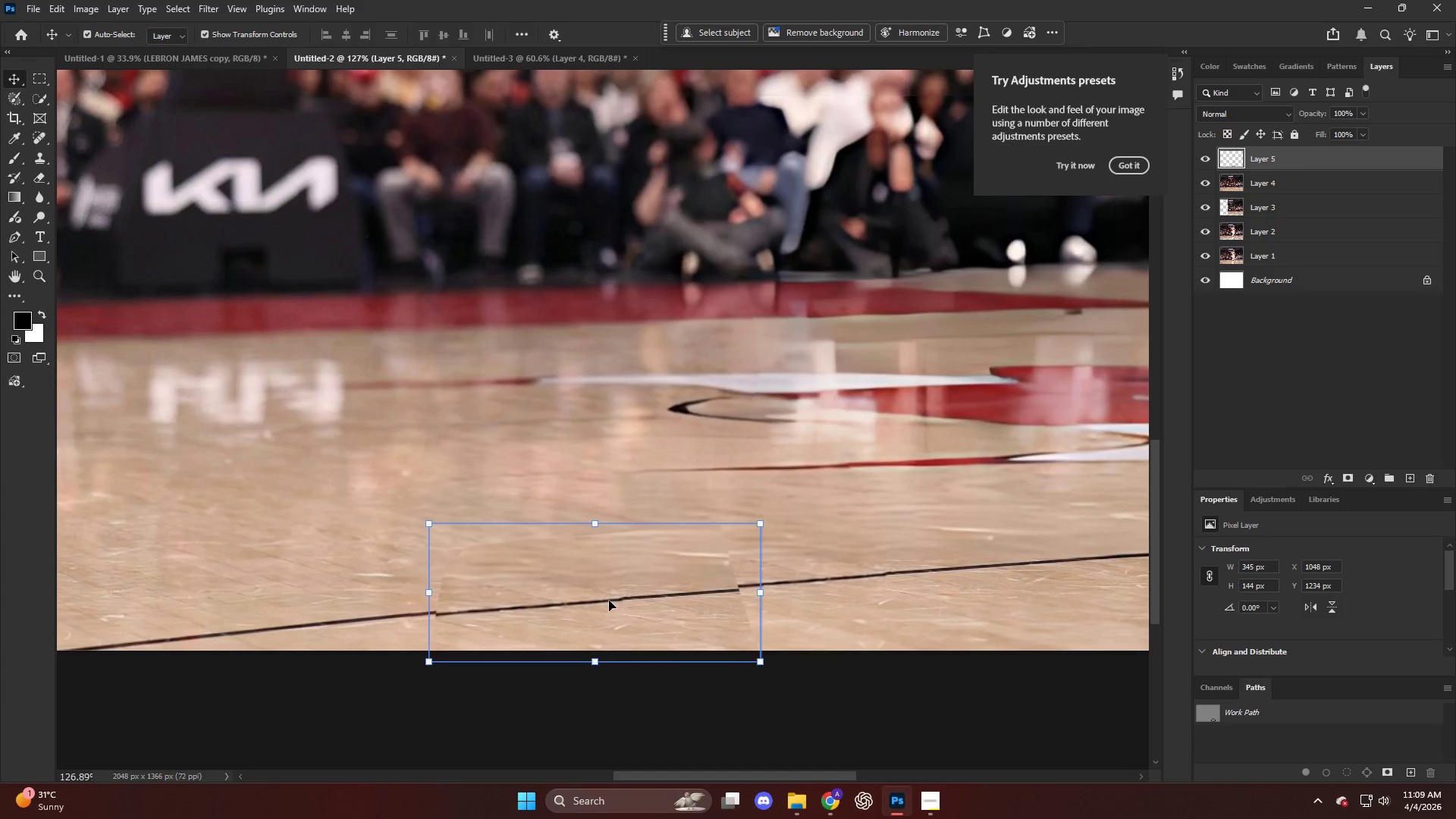 
key(ArrowUp)
 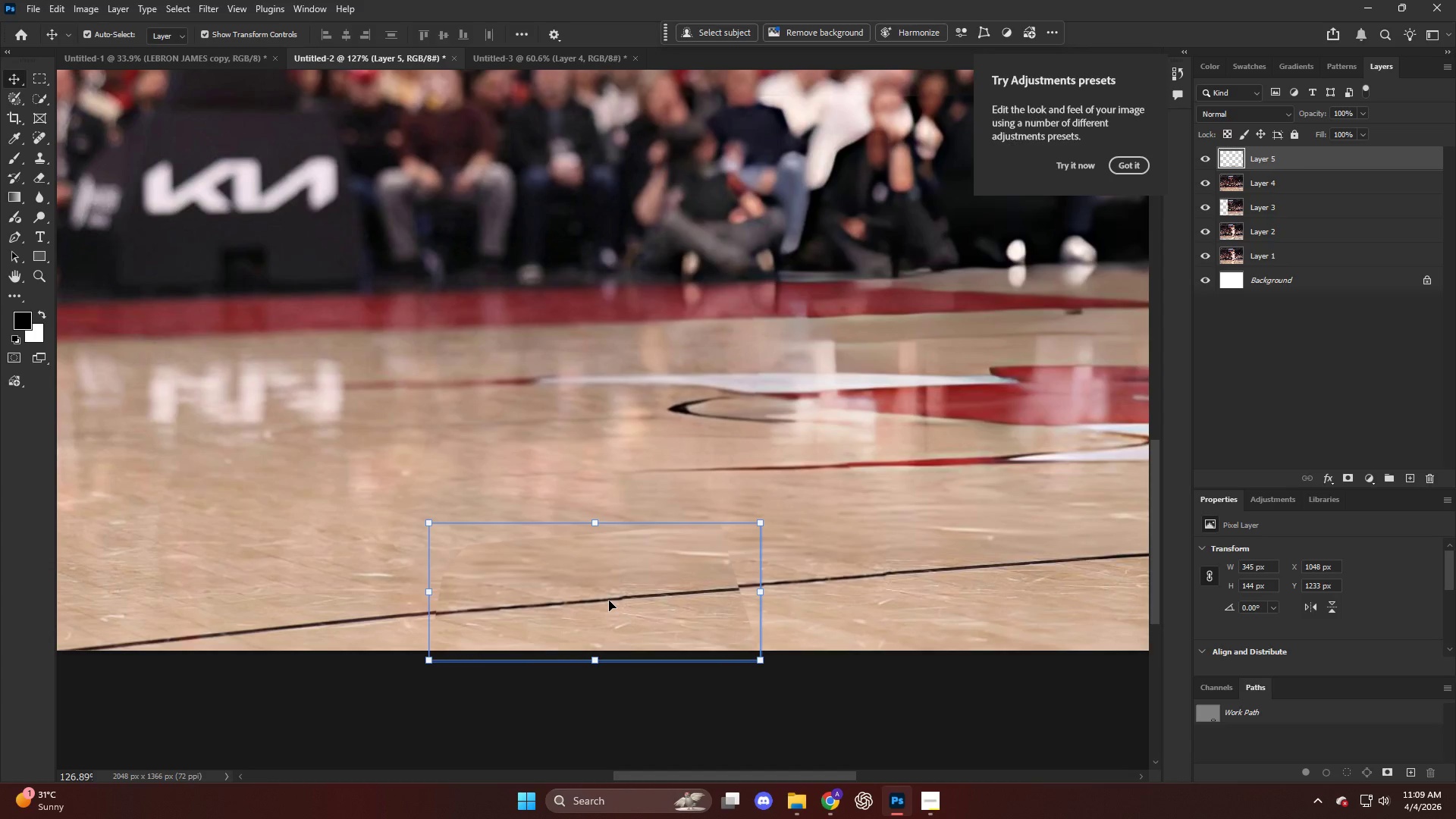 
key(ArrowUp)
 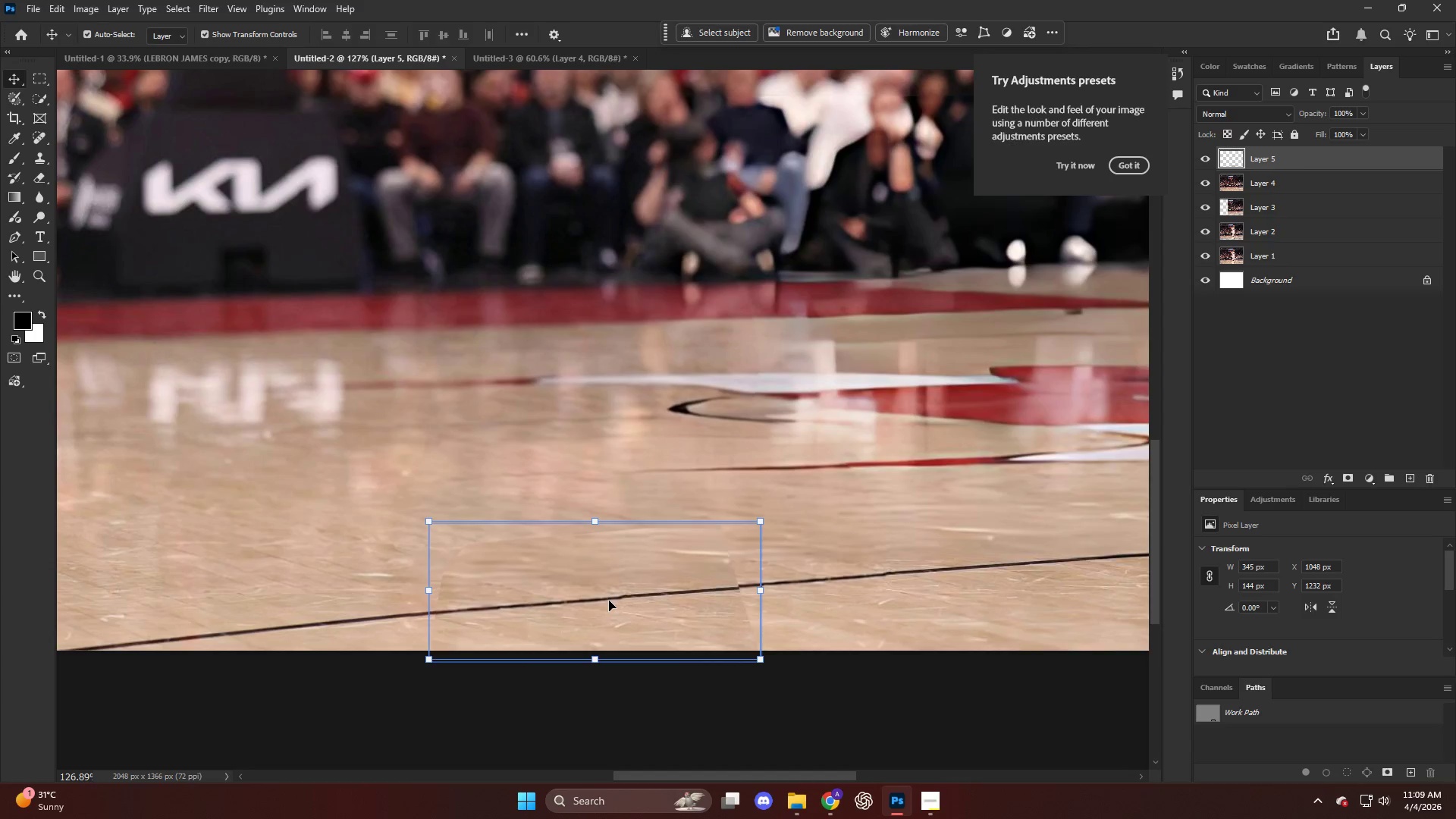 
key(ArrowUp)
 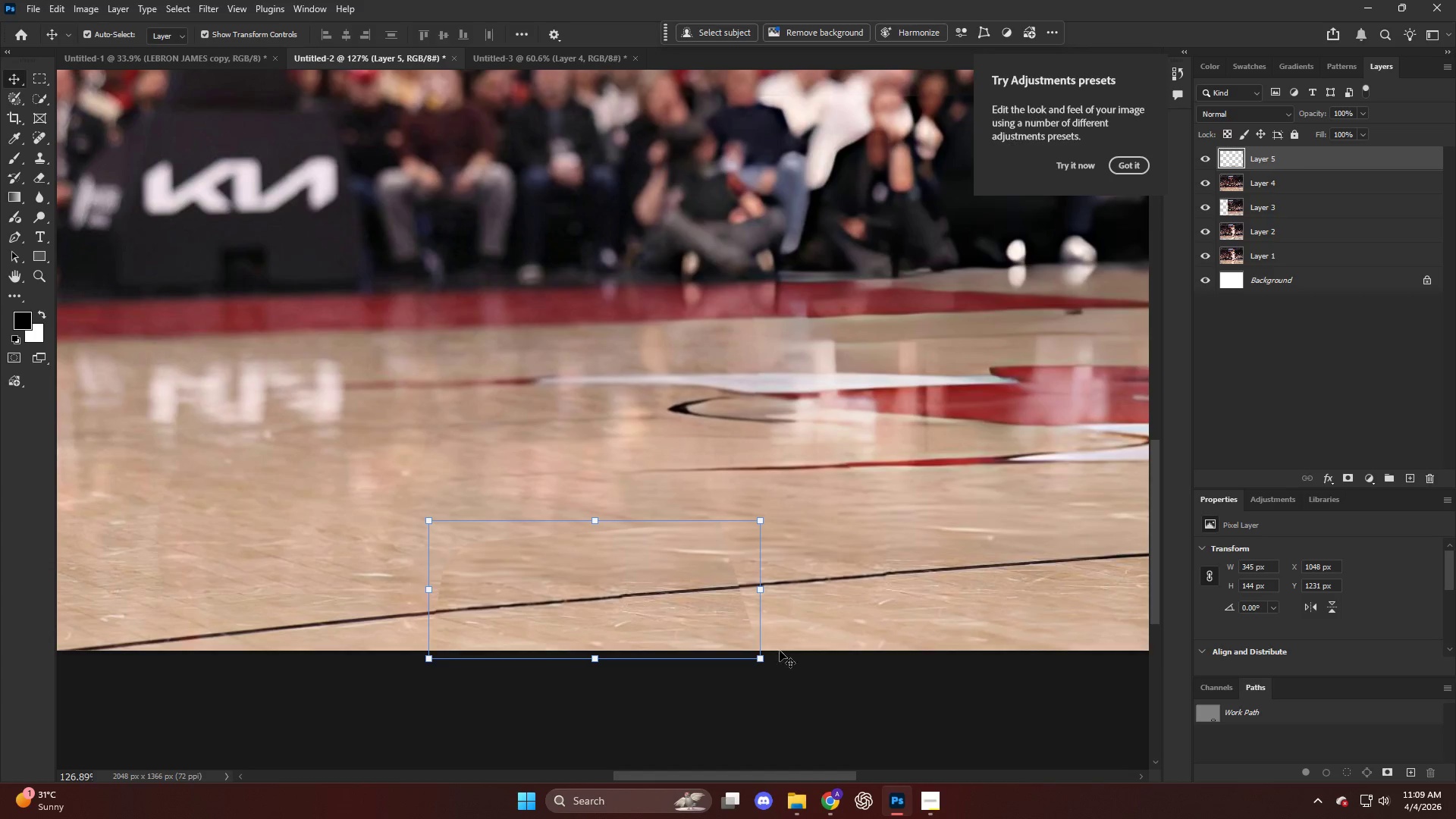 
left_click_drag(start_coordinate=[793, 655], to_coordinate=[797, 654])
 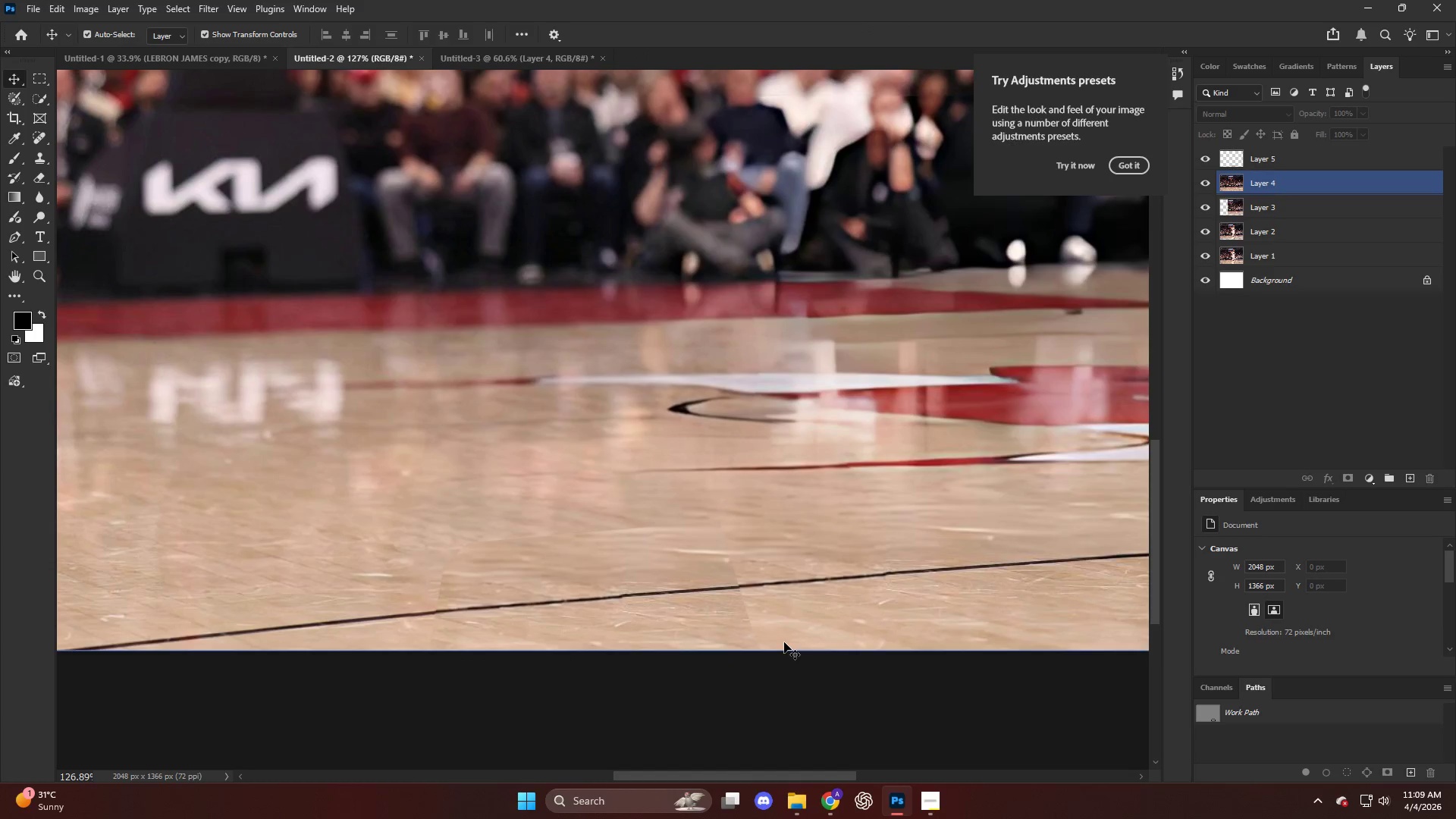 
key(Control+T)
 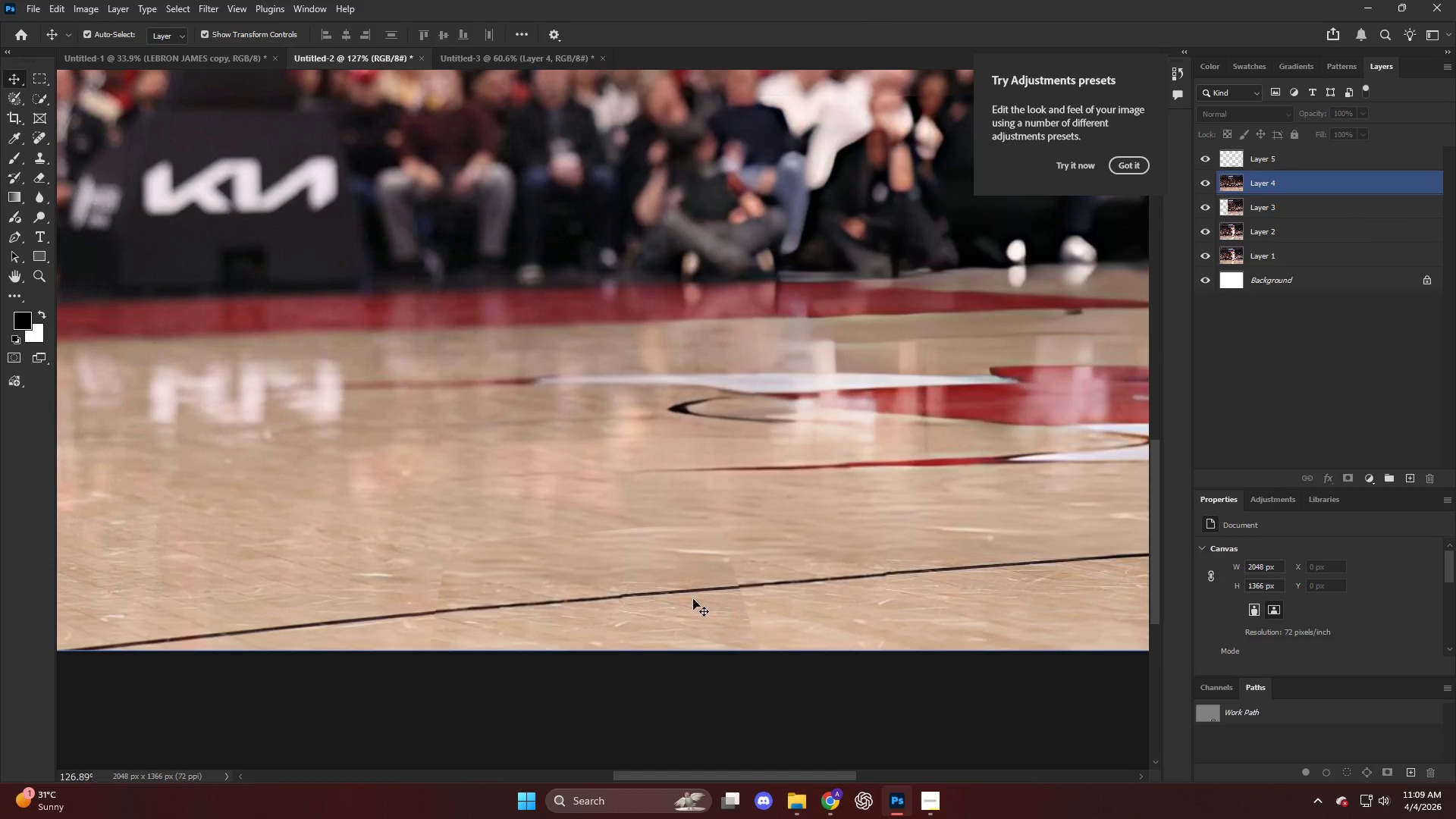 
left_click([689, 595])
 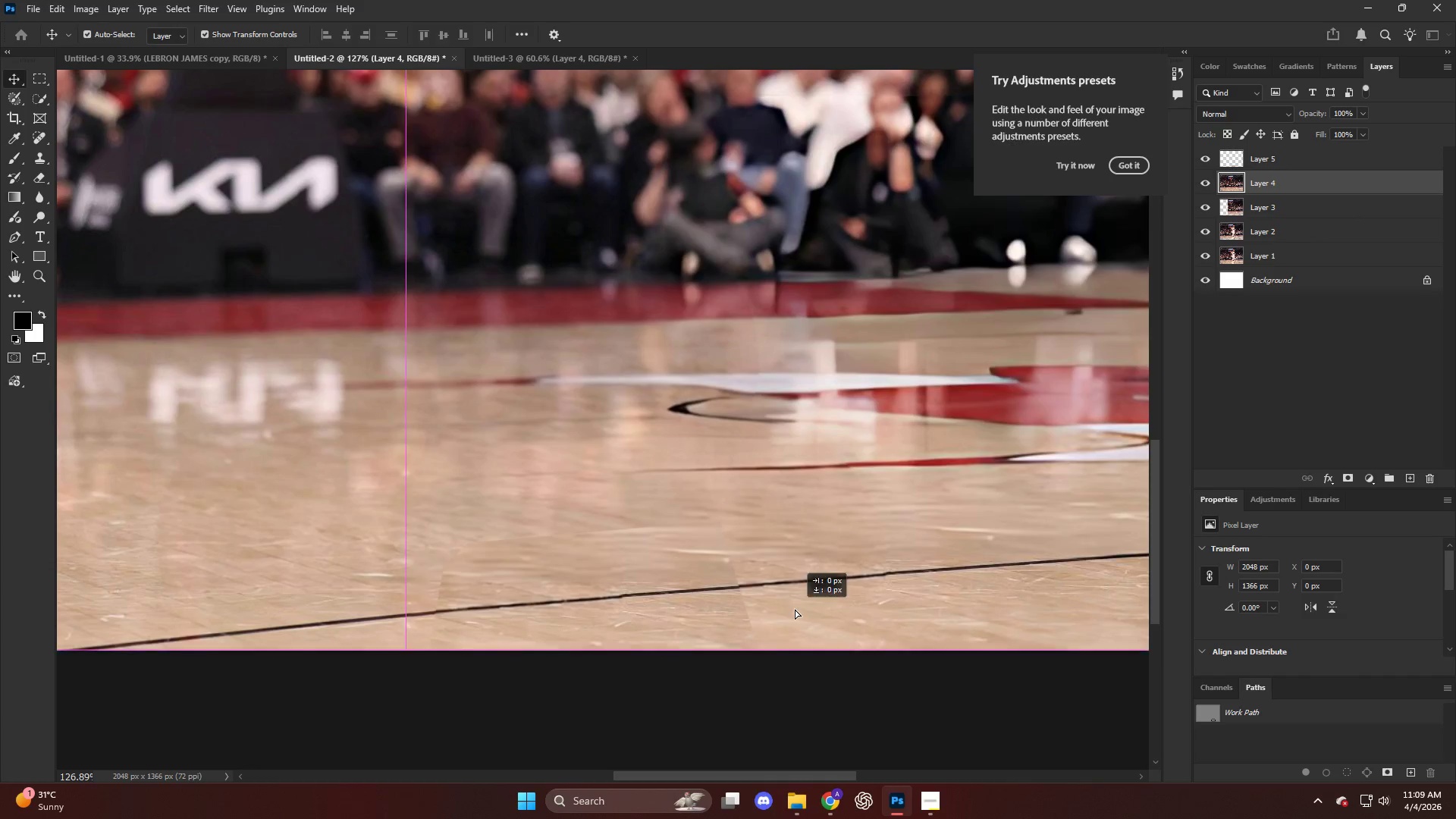 
key(Control+ControlLeft)
 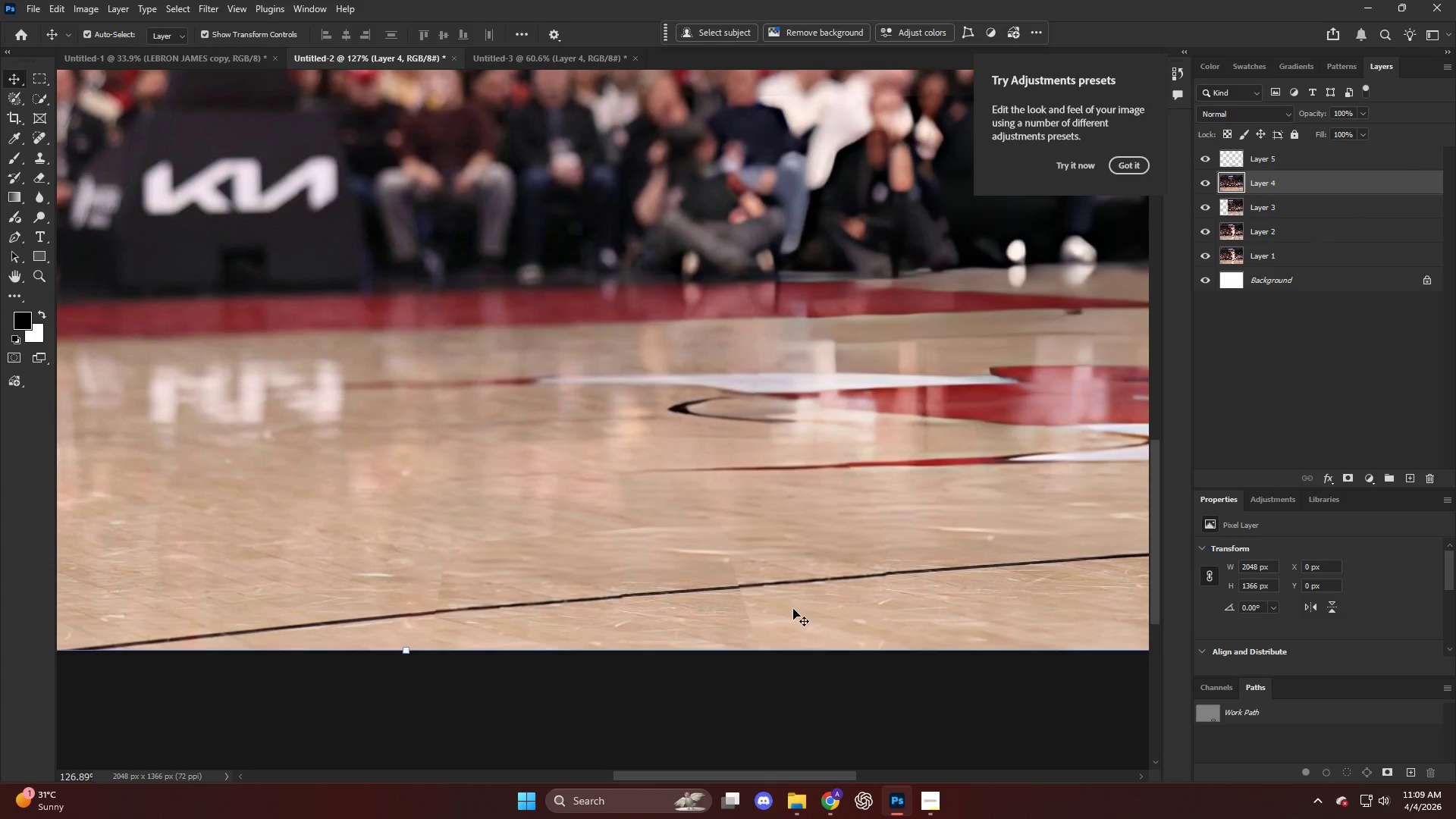 
key(Control+ControlLeft)
 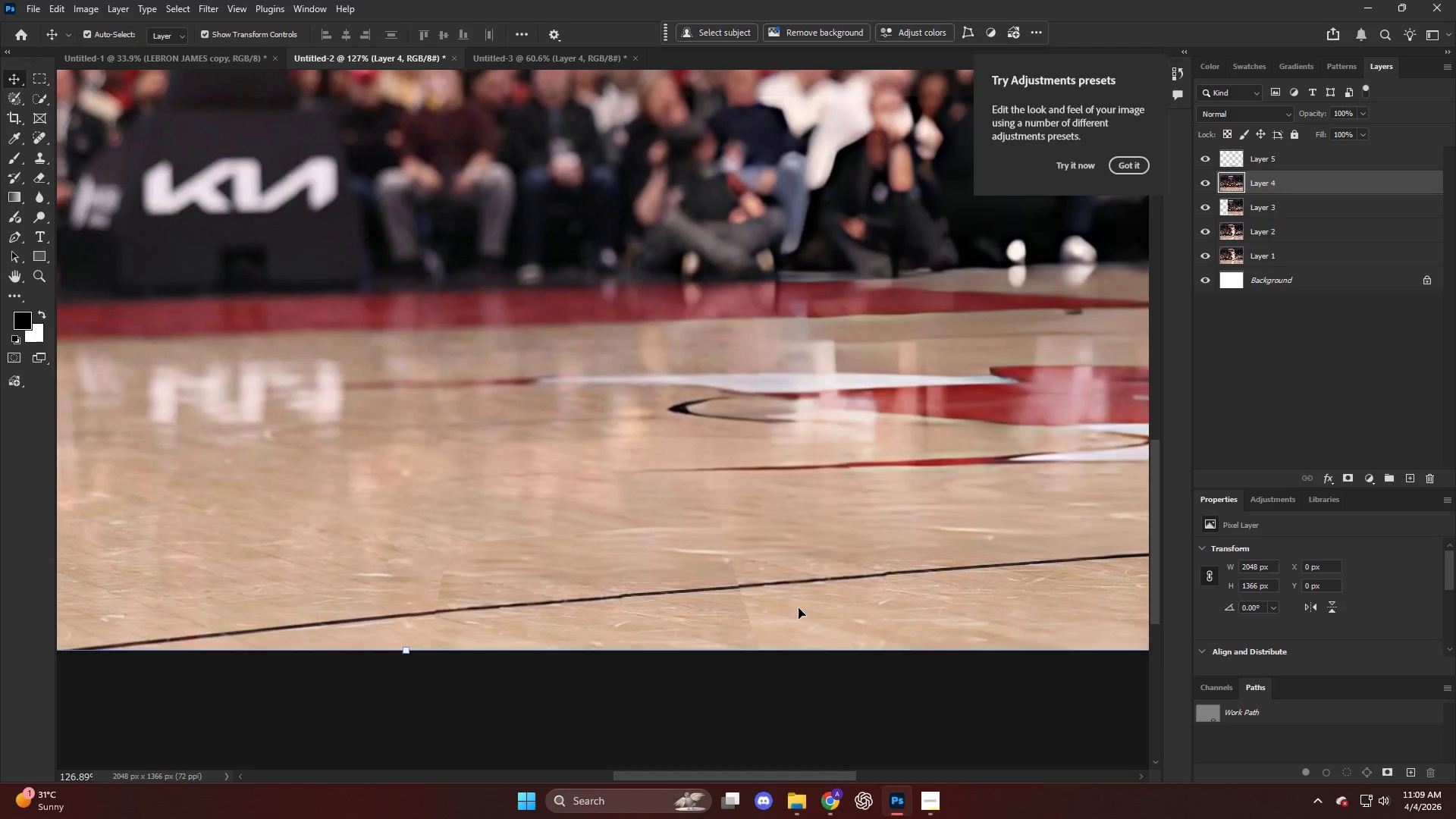 
key(Control+ControlLeft)
 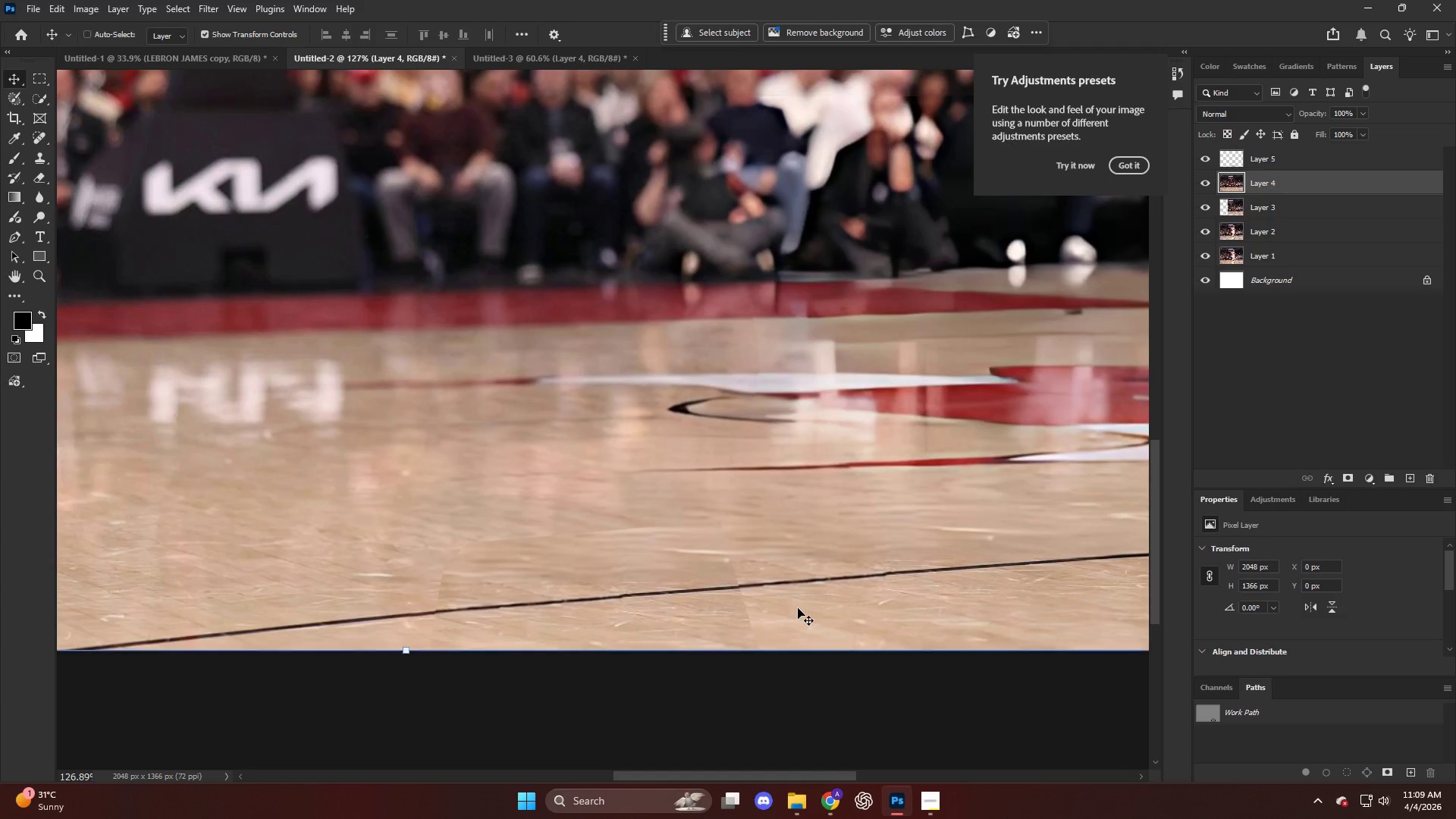 
key(Control+T)
 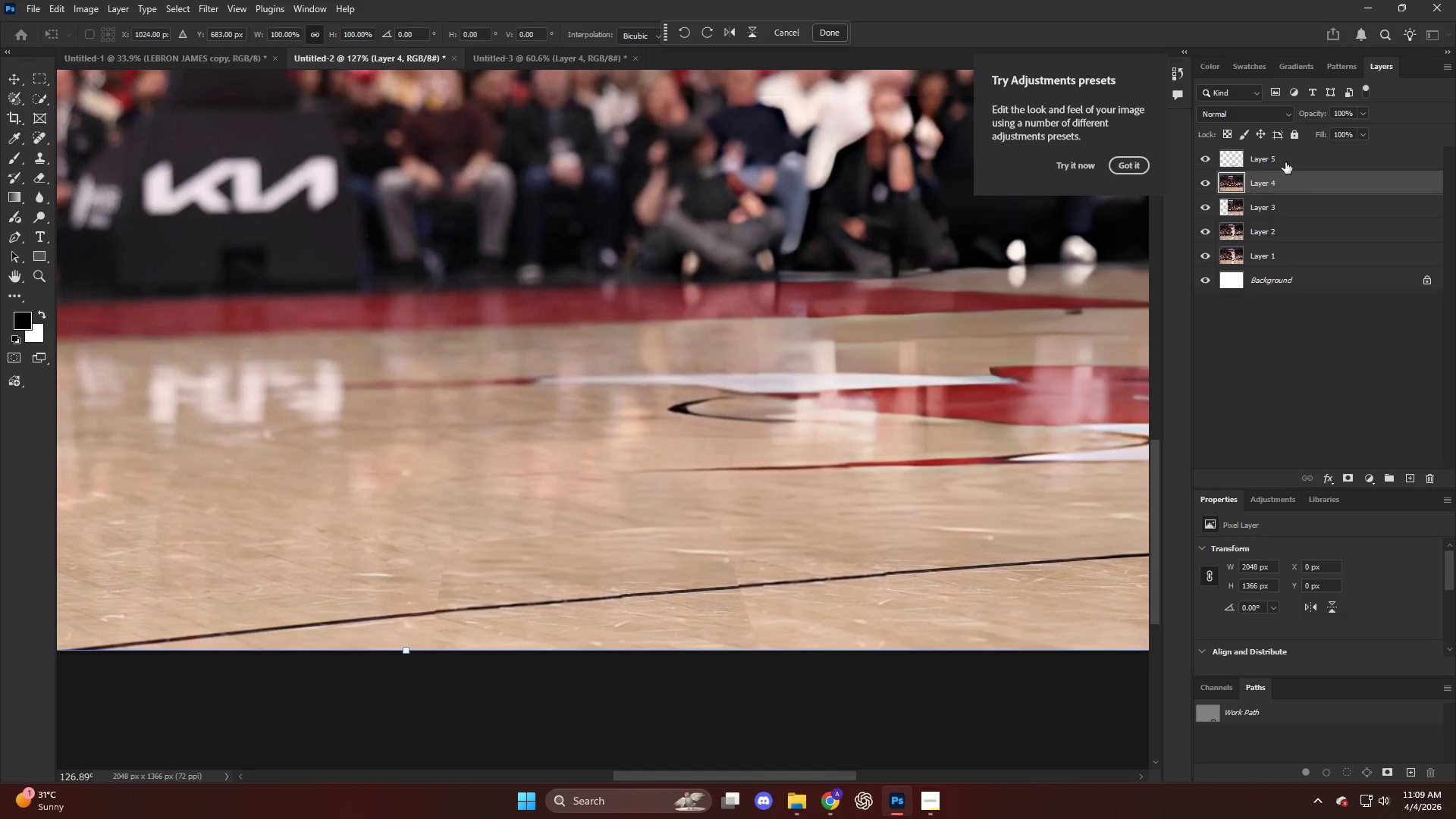 
key(Control+T)
 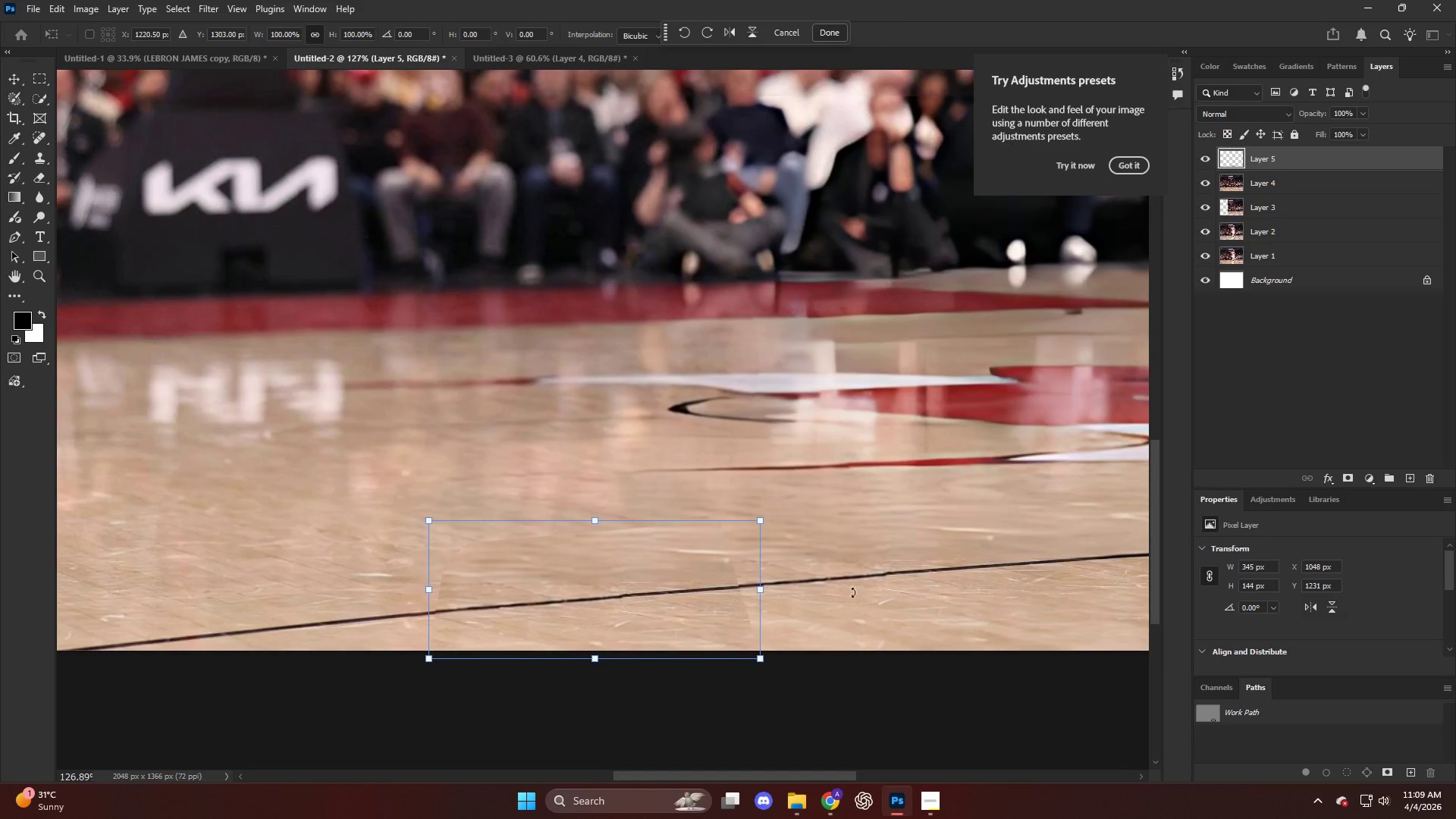 
key(Control+T)
 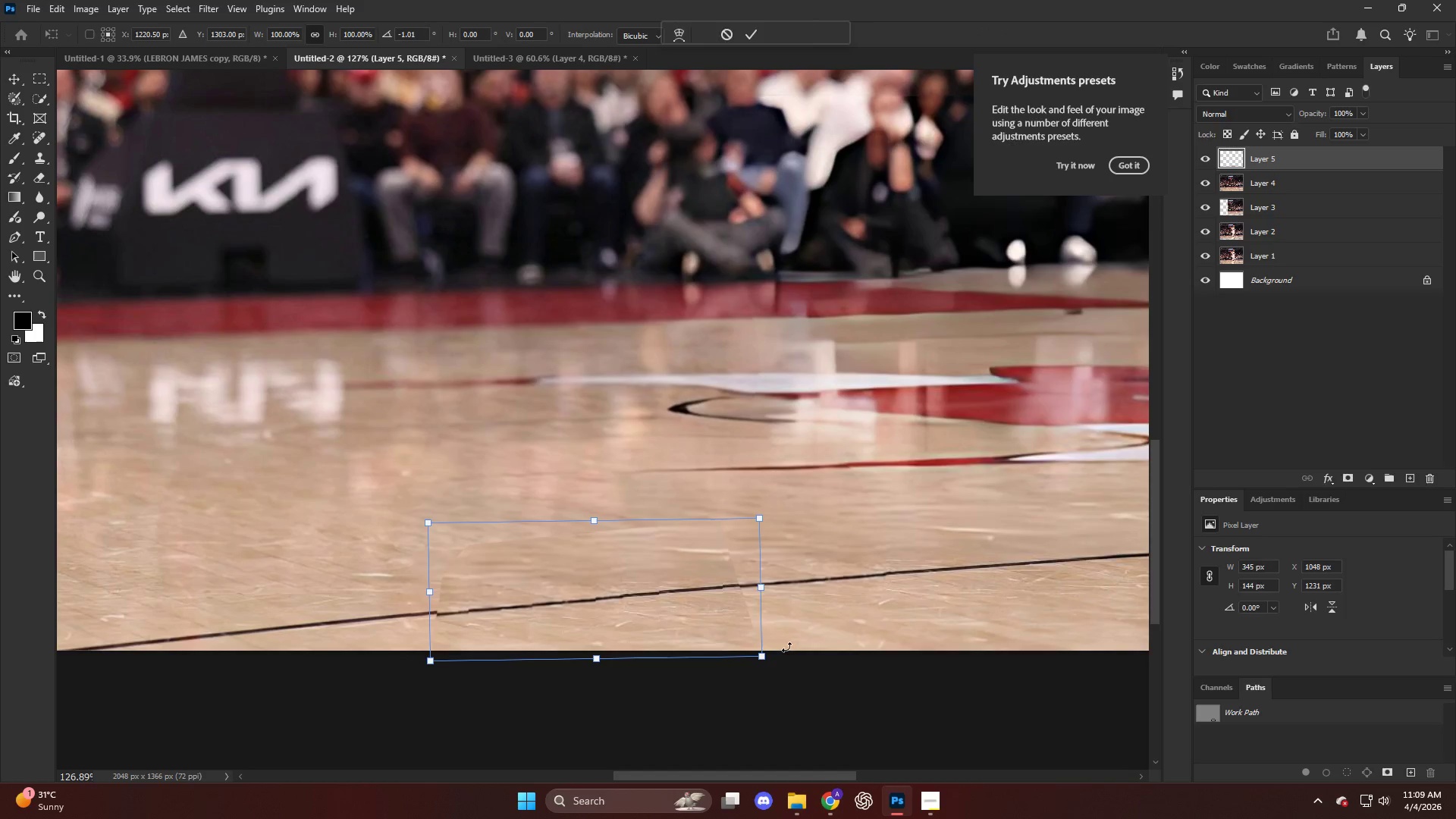 
right_click([489, 562])
 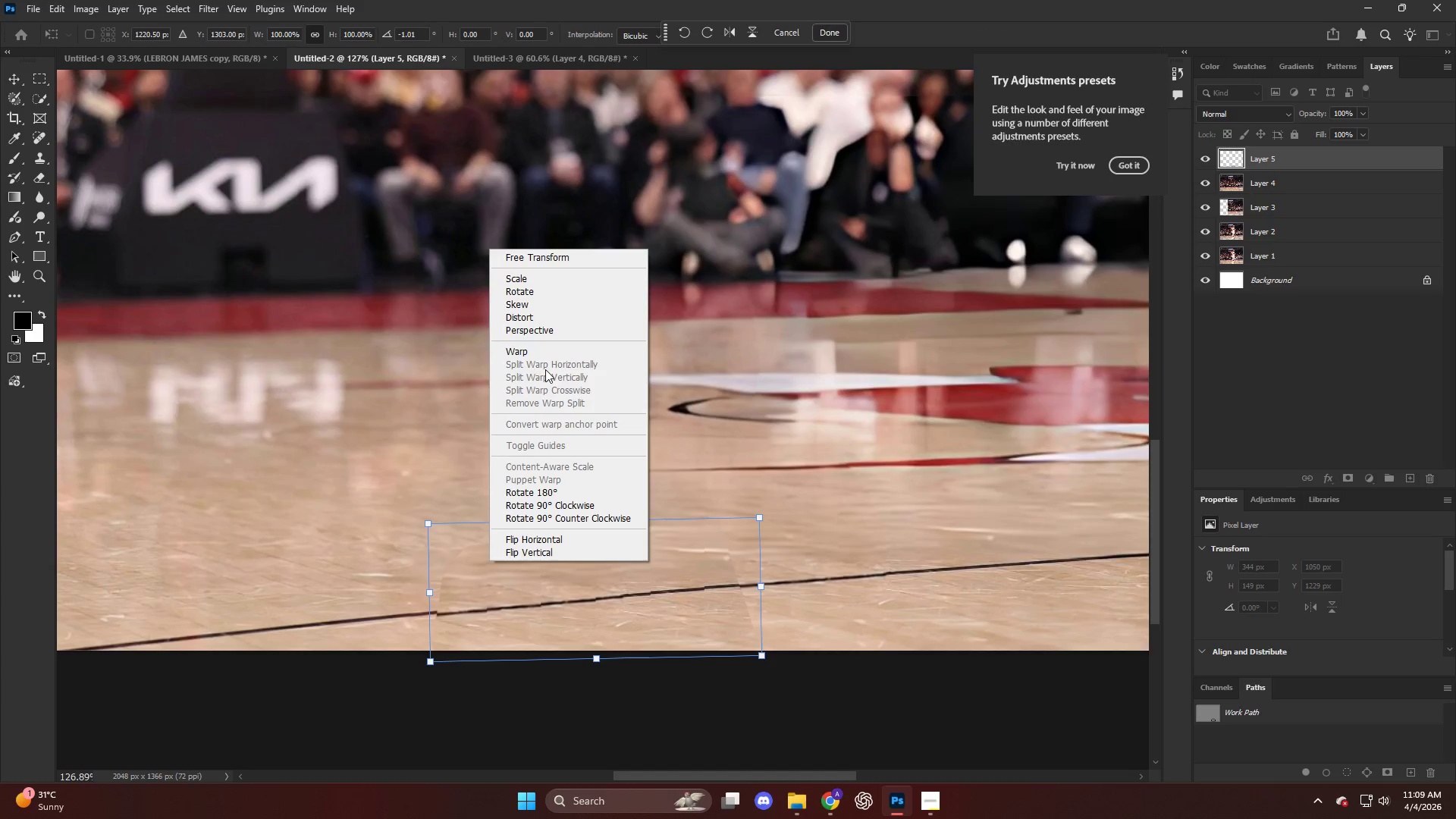 
left_click([541, 355])
 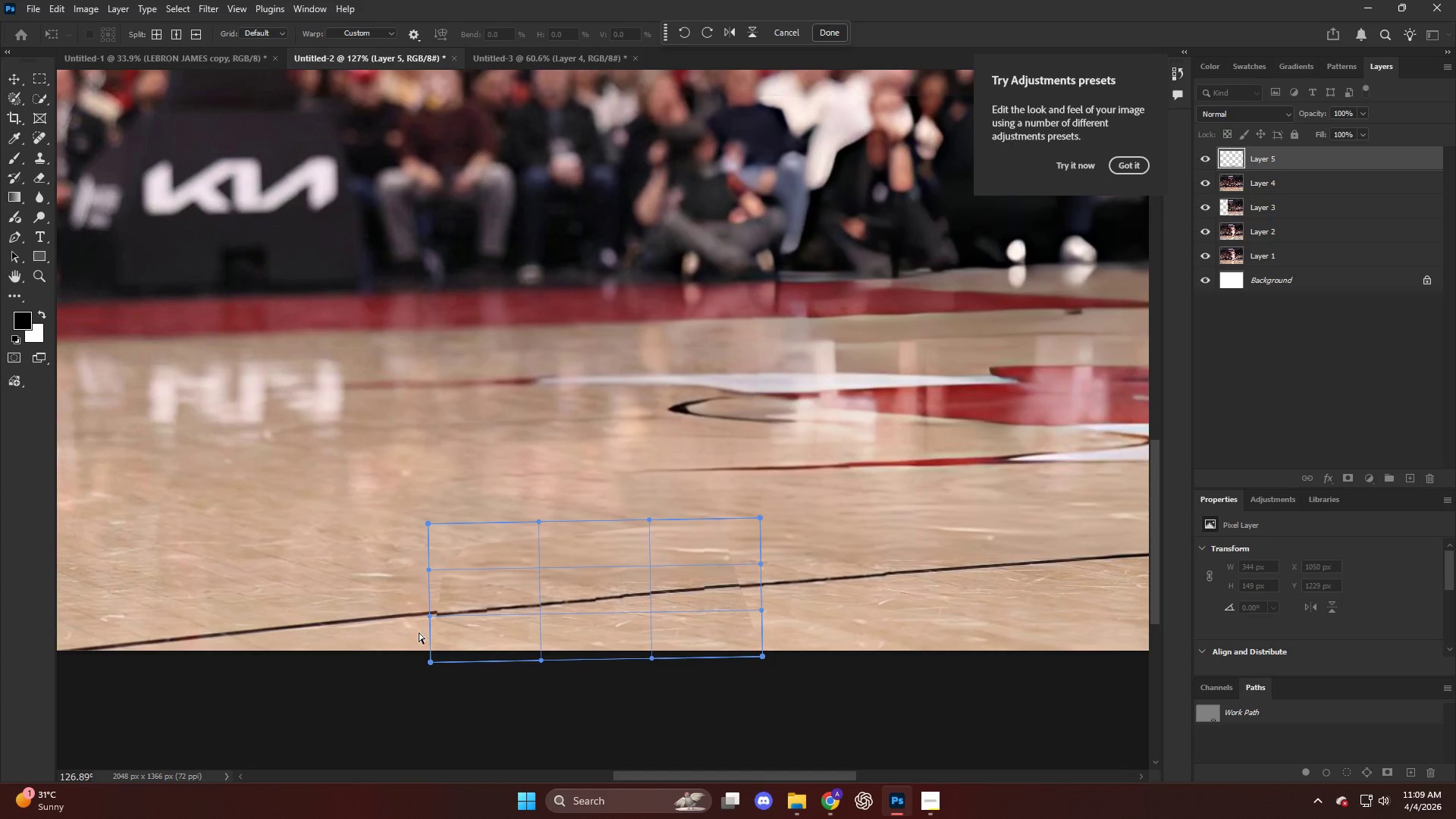 
left_click_drag(start_coordinate=[428, 628], to_coordinate=[428, 622])
 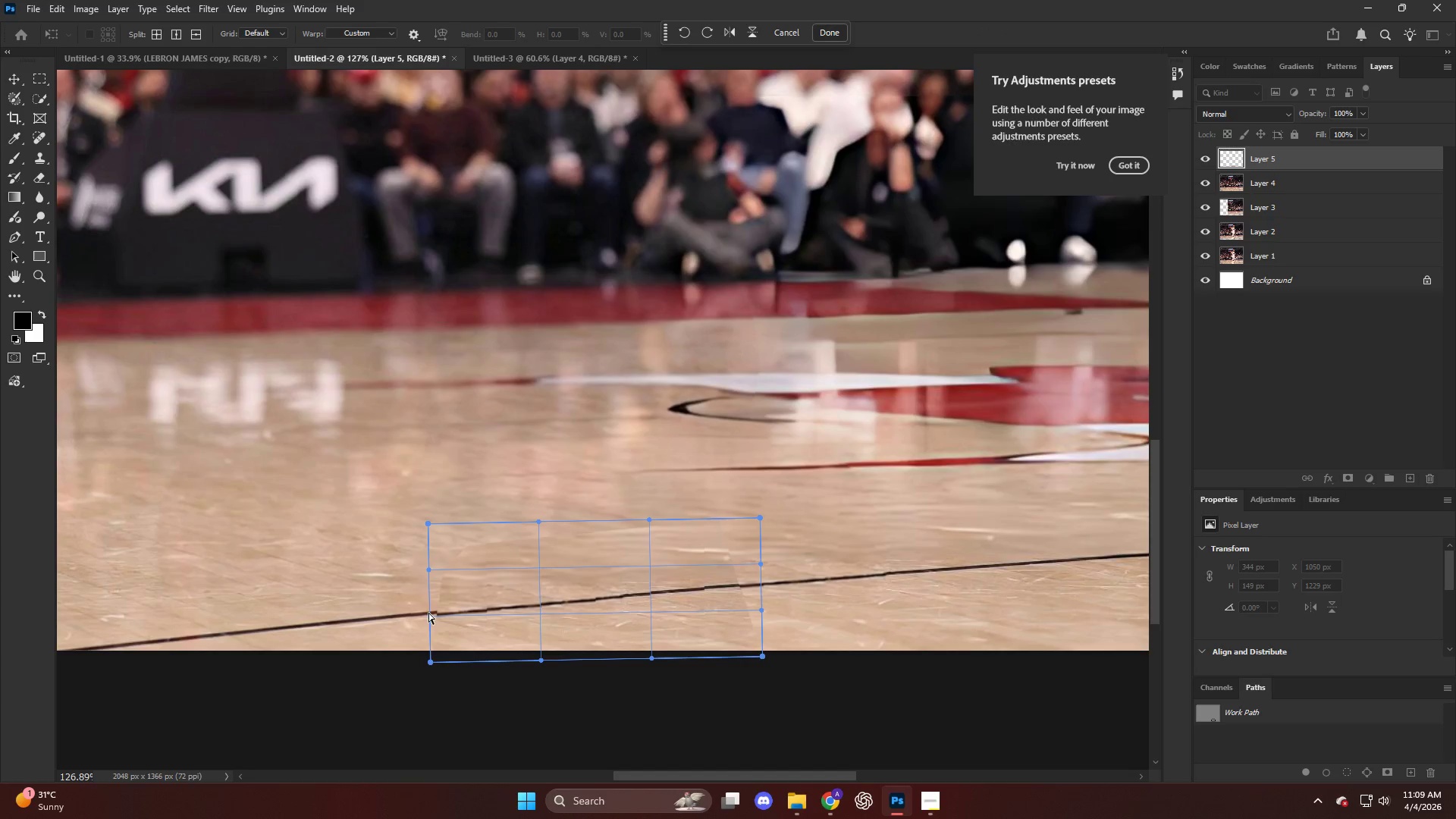 
left_click_drag(start_coordinate=[428, 605], to_coordinate=[428, 601])
 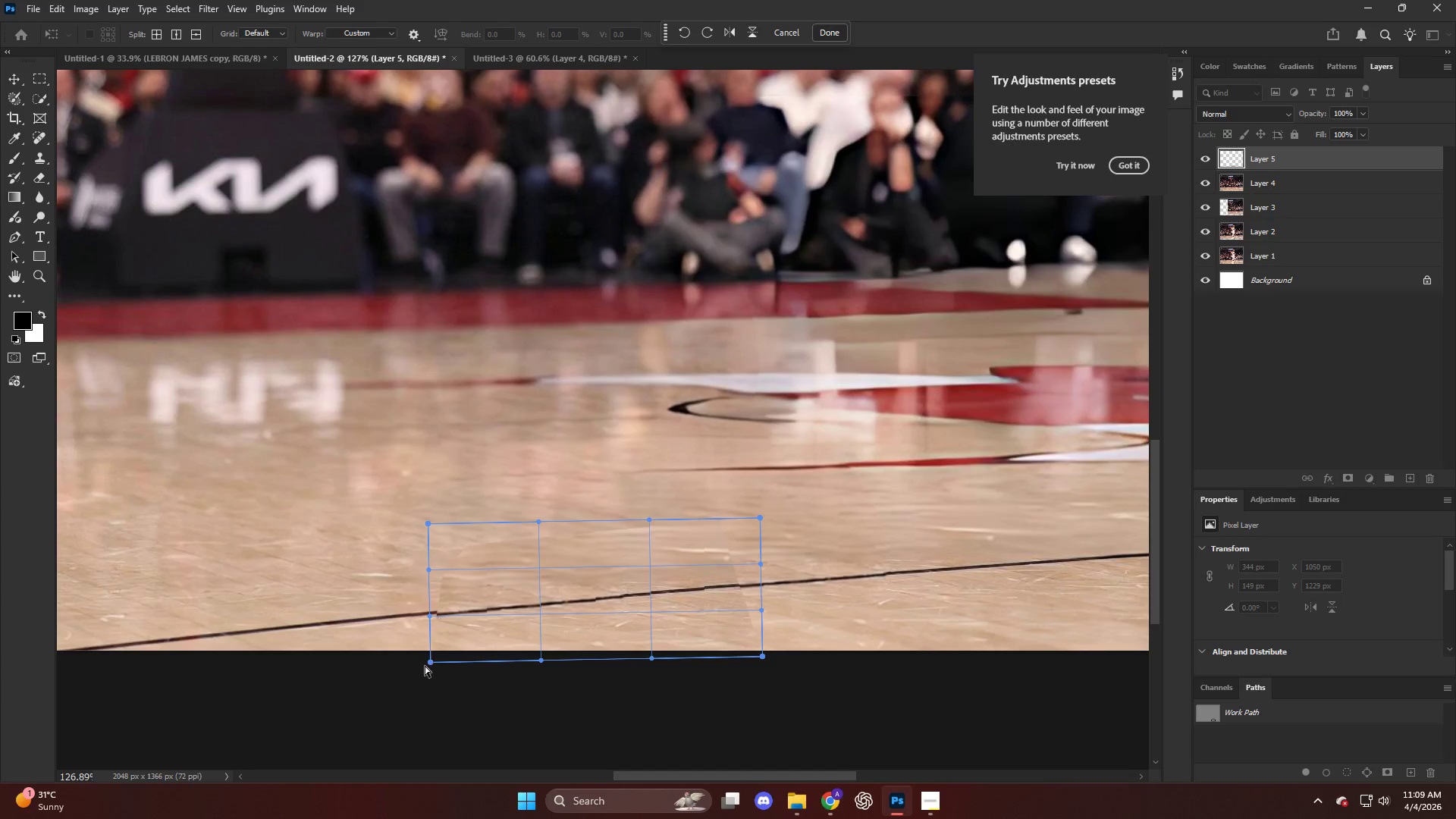 
hold_key(key=AltLeft, duration=0.62)
scroll: coordinate [422, 641], scroll_direction: up, amount: 12.0
 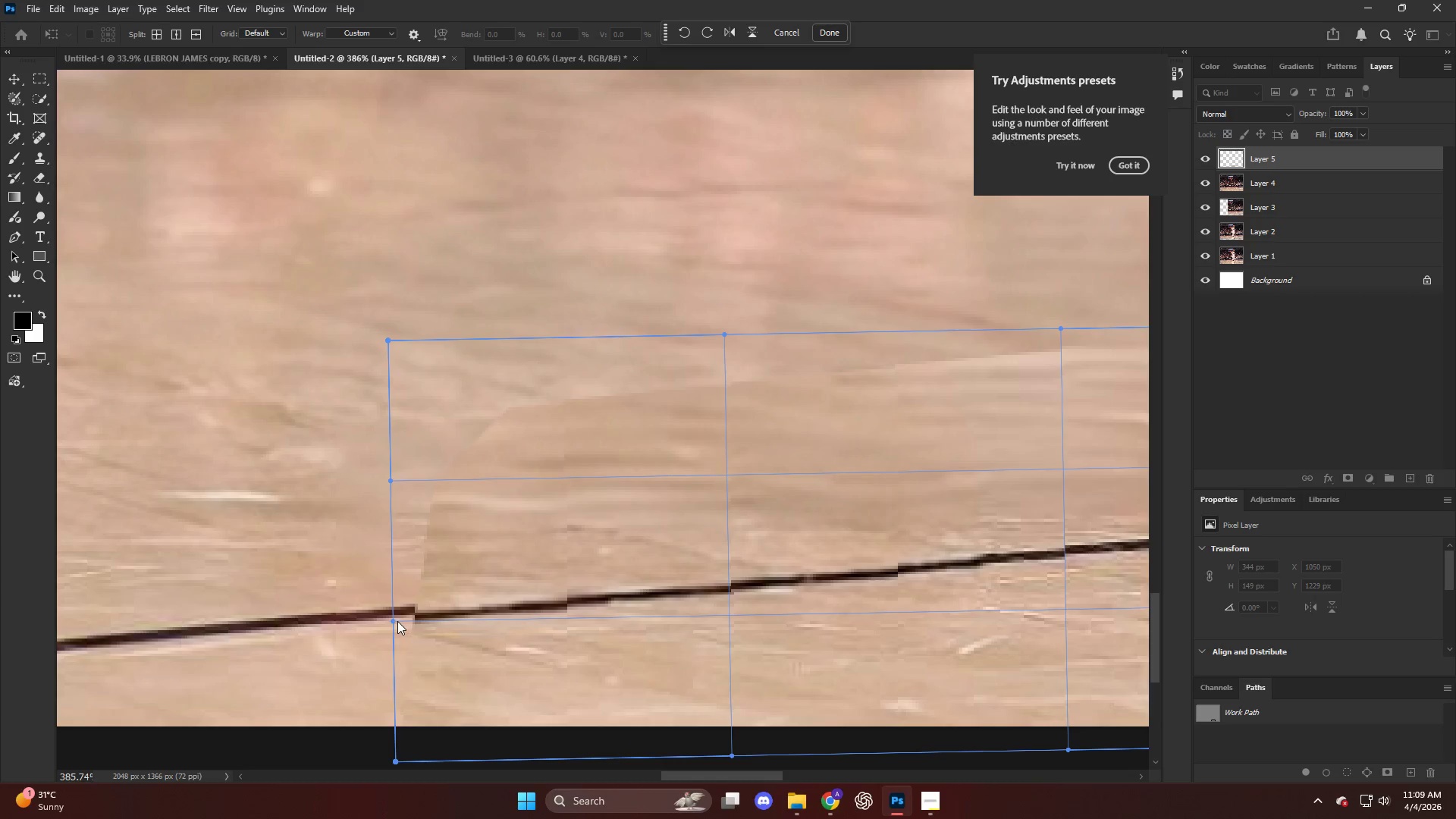 
left_click_drag(start_coordinate=[395, 617], to_coordinate=[394, 610])
 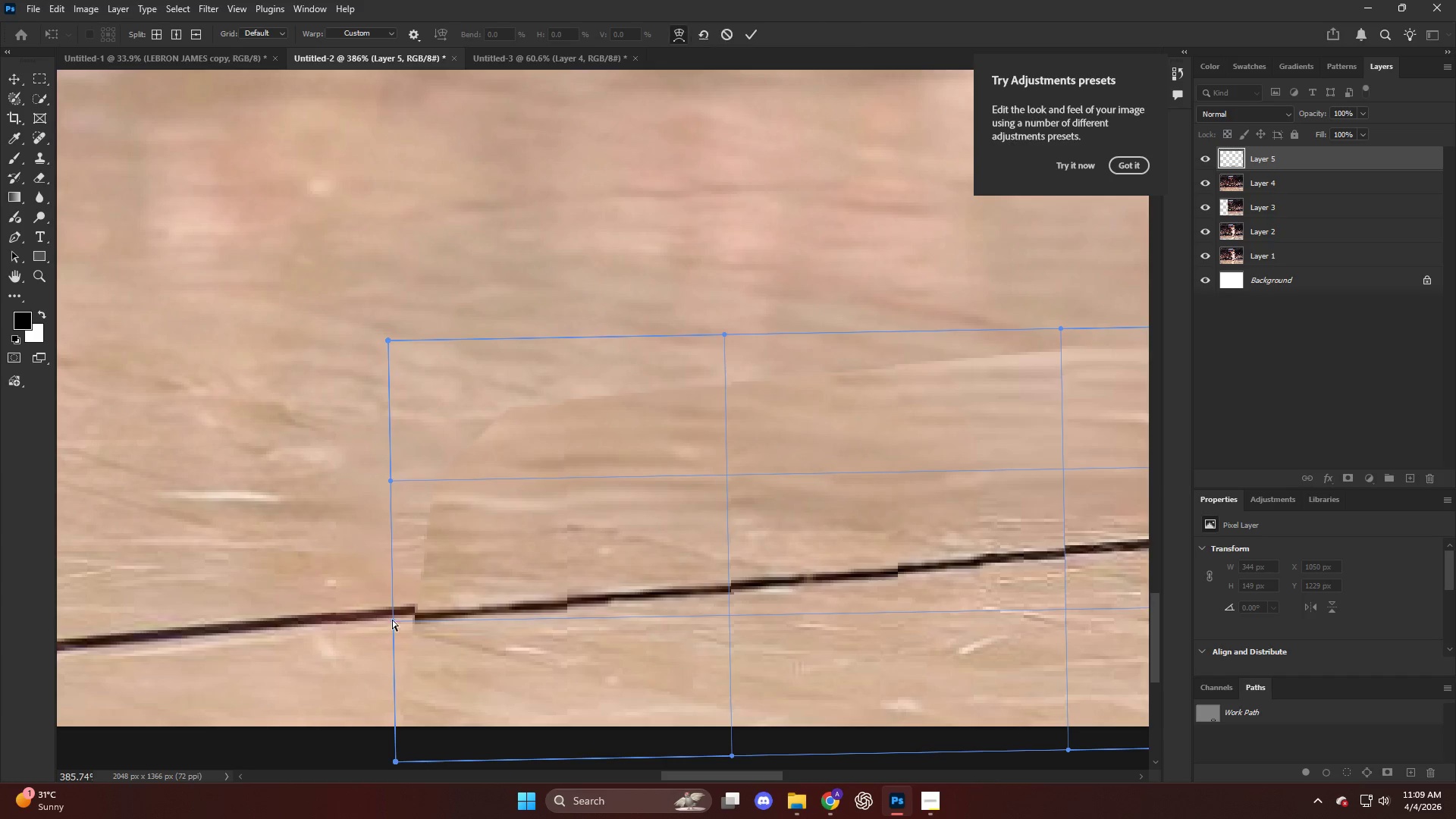 
left_click_drag(start_coordinate=[392, 621], to_coordinate=[391, 607])
 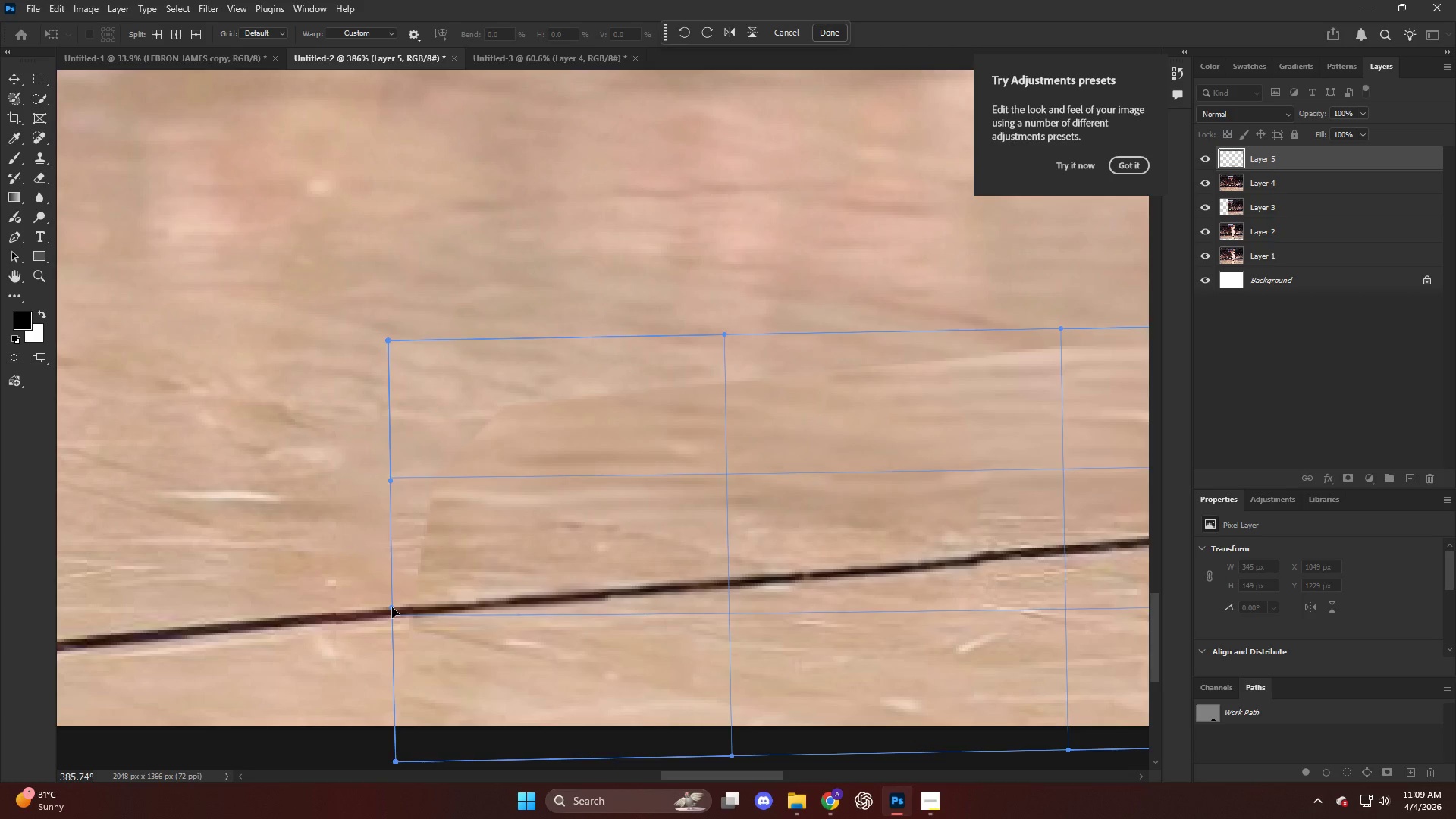 
key(NumpadEnter)
 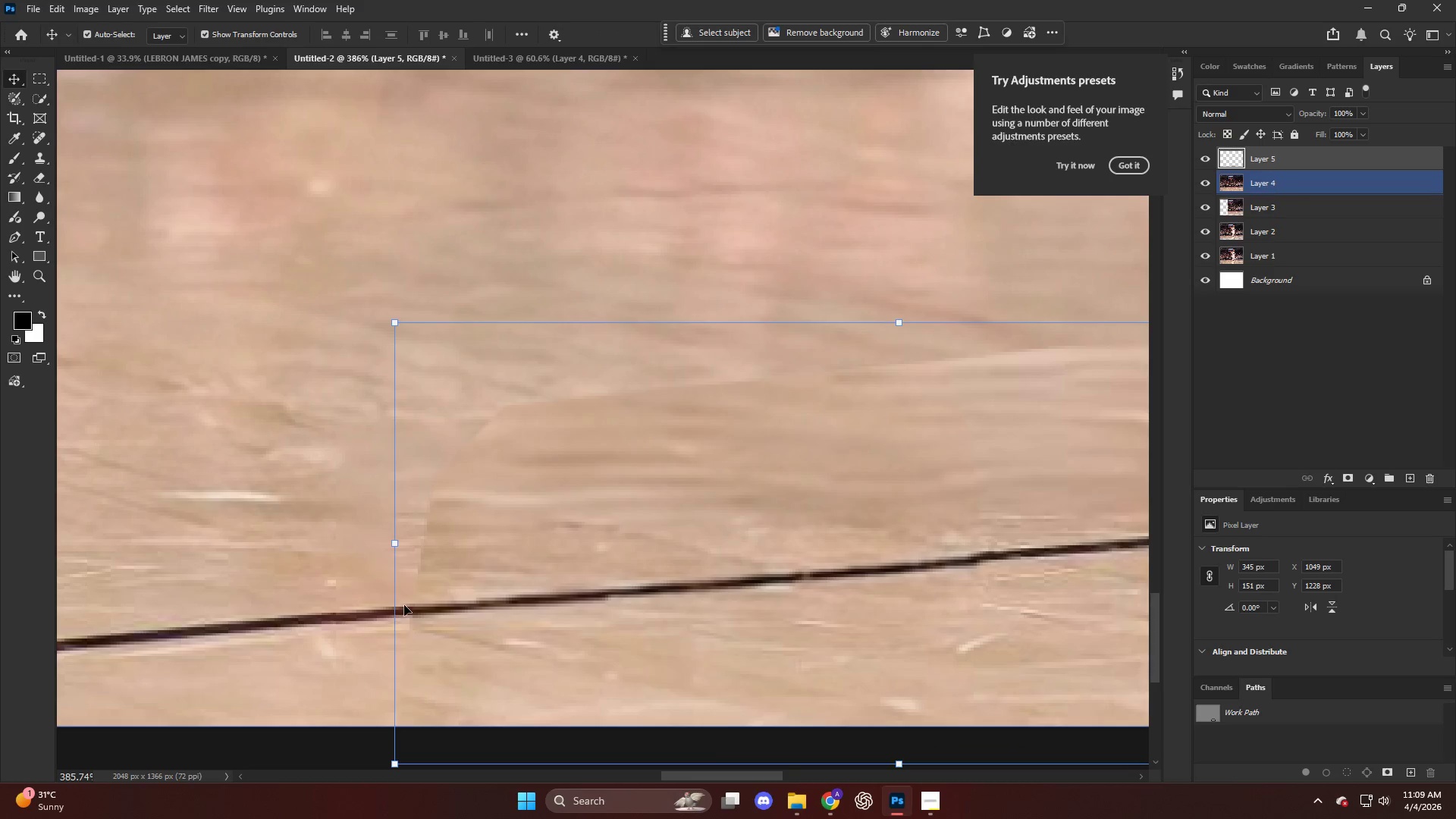 
hold_key(key=AltLeft, duration=0.44)
scroll: coordinate [477, 581], scroll_direction: down, amount: 12.0
 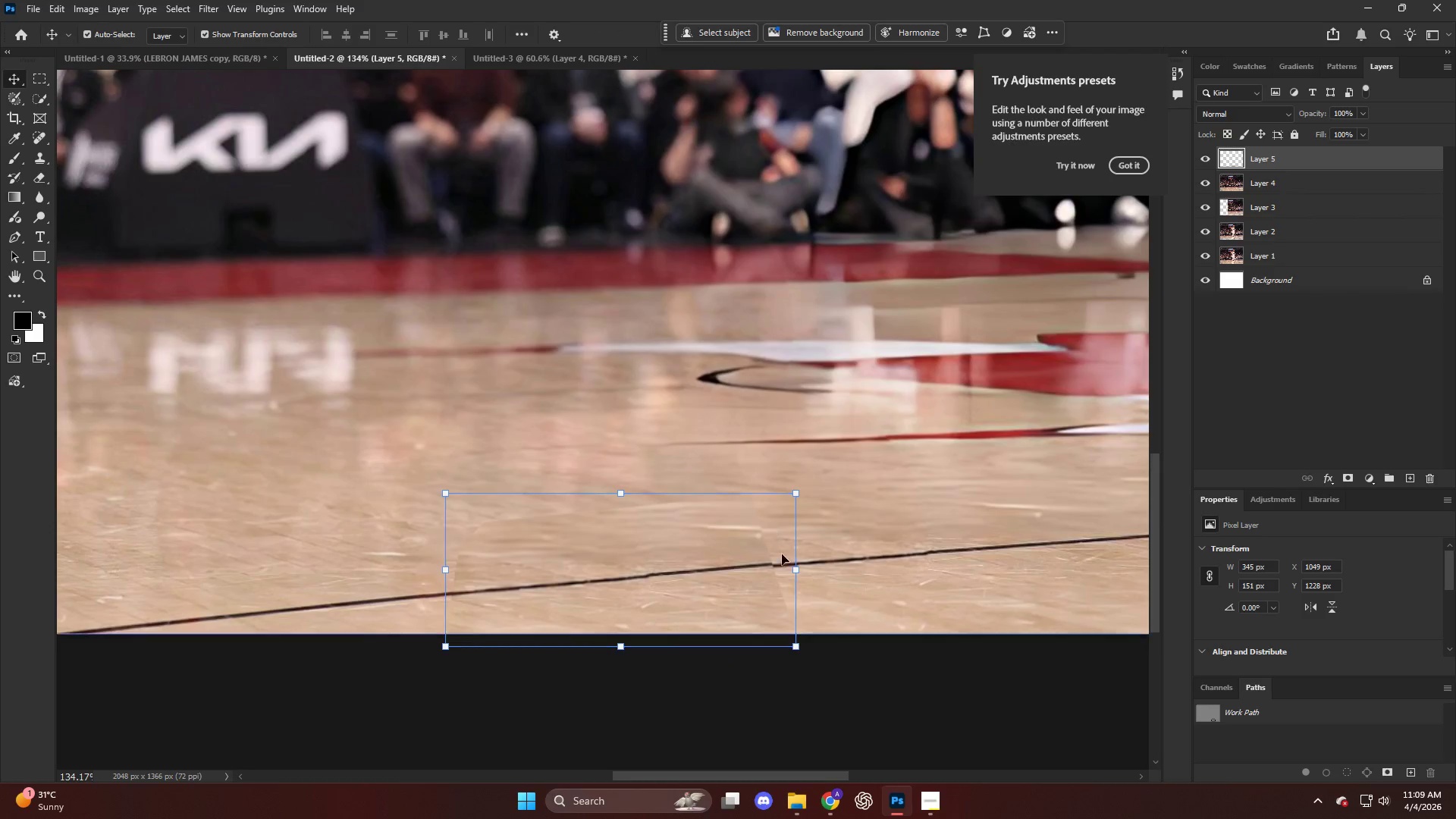 
hold_key(key=AltLeft, duration=0.67)
scroll: coordinate [809, 583], scroll_direction: up, amount: 11.0
 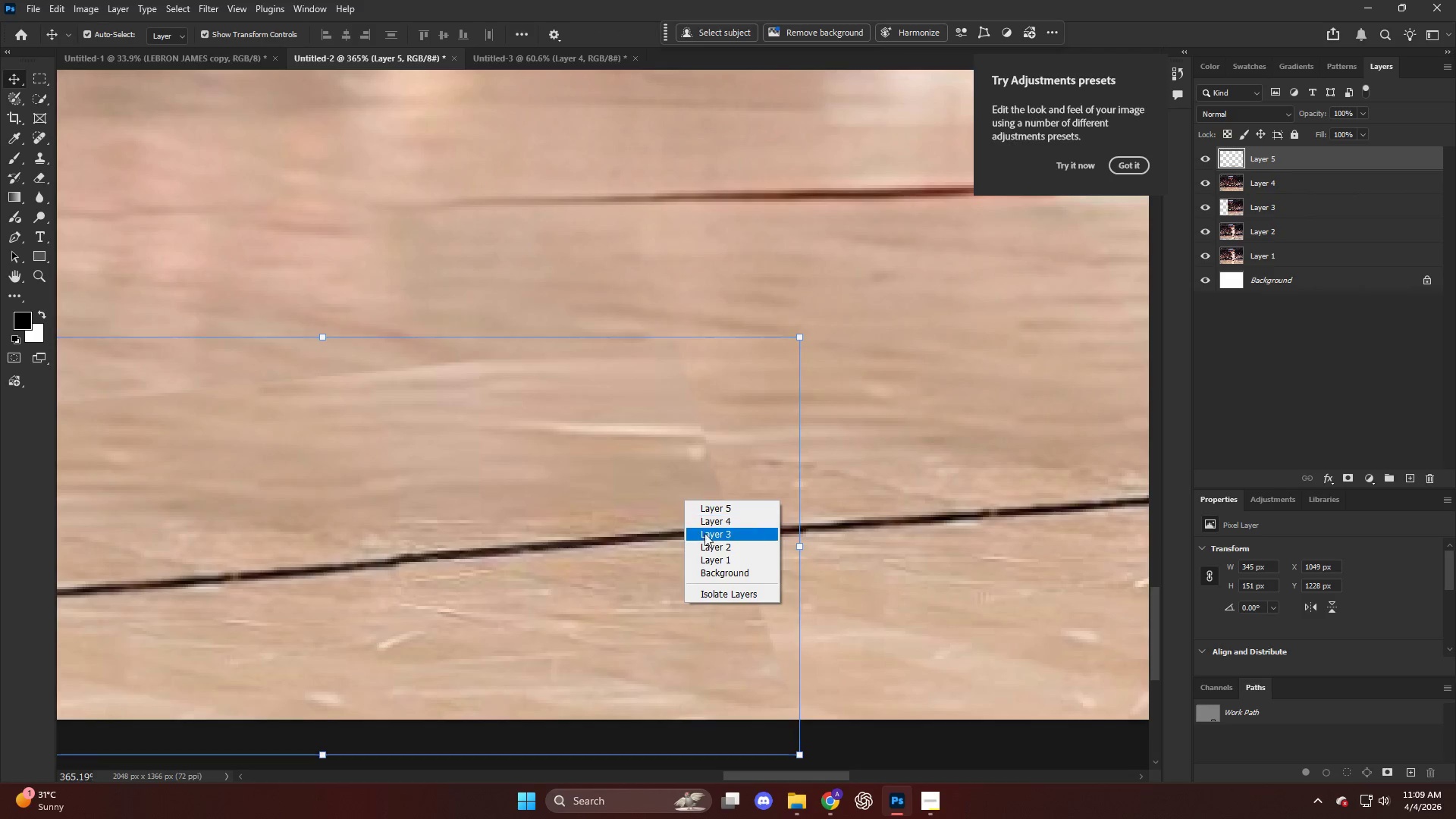 
left_click([608, 452])
 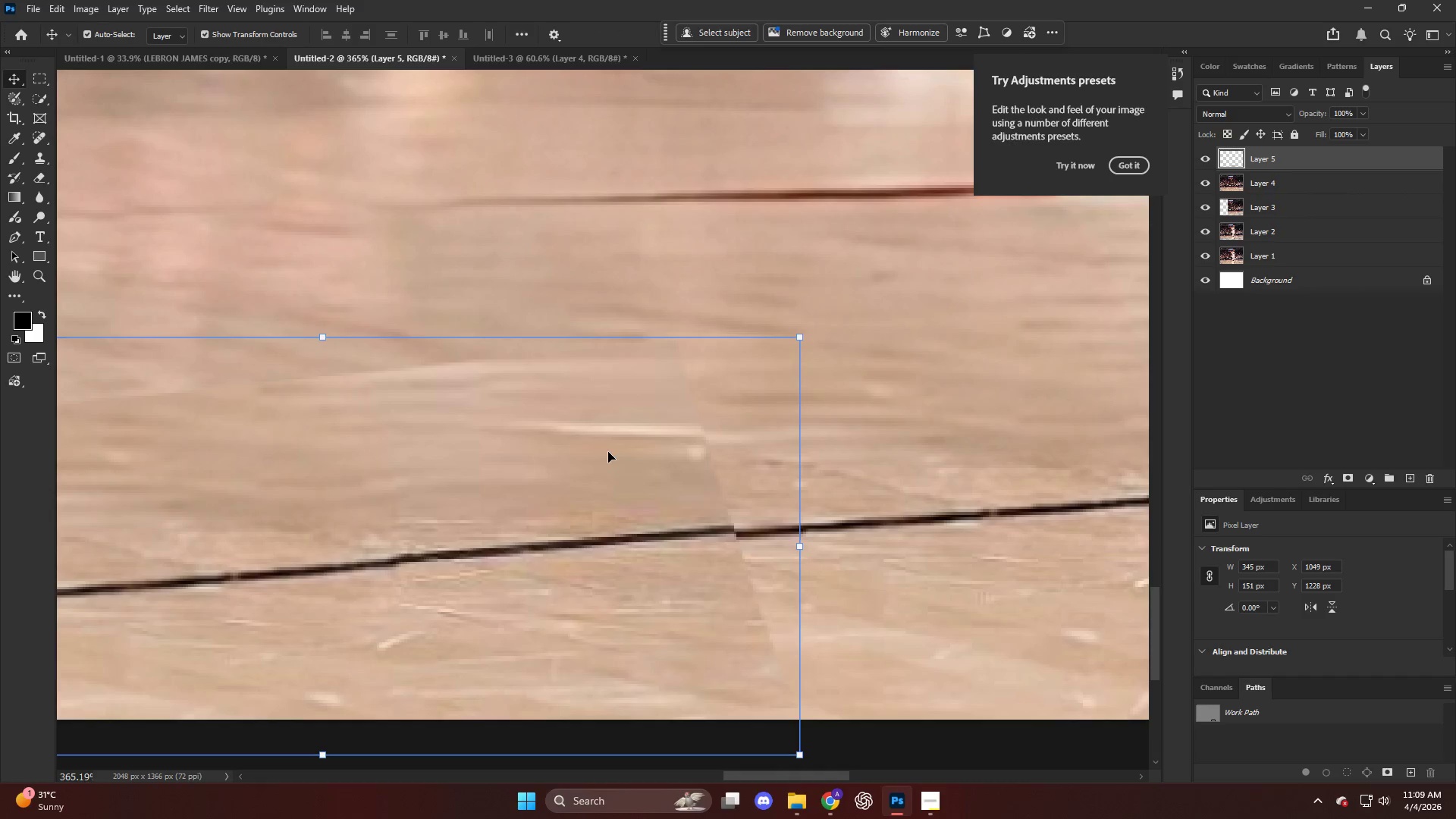 
key(Control+T)
 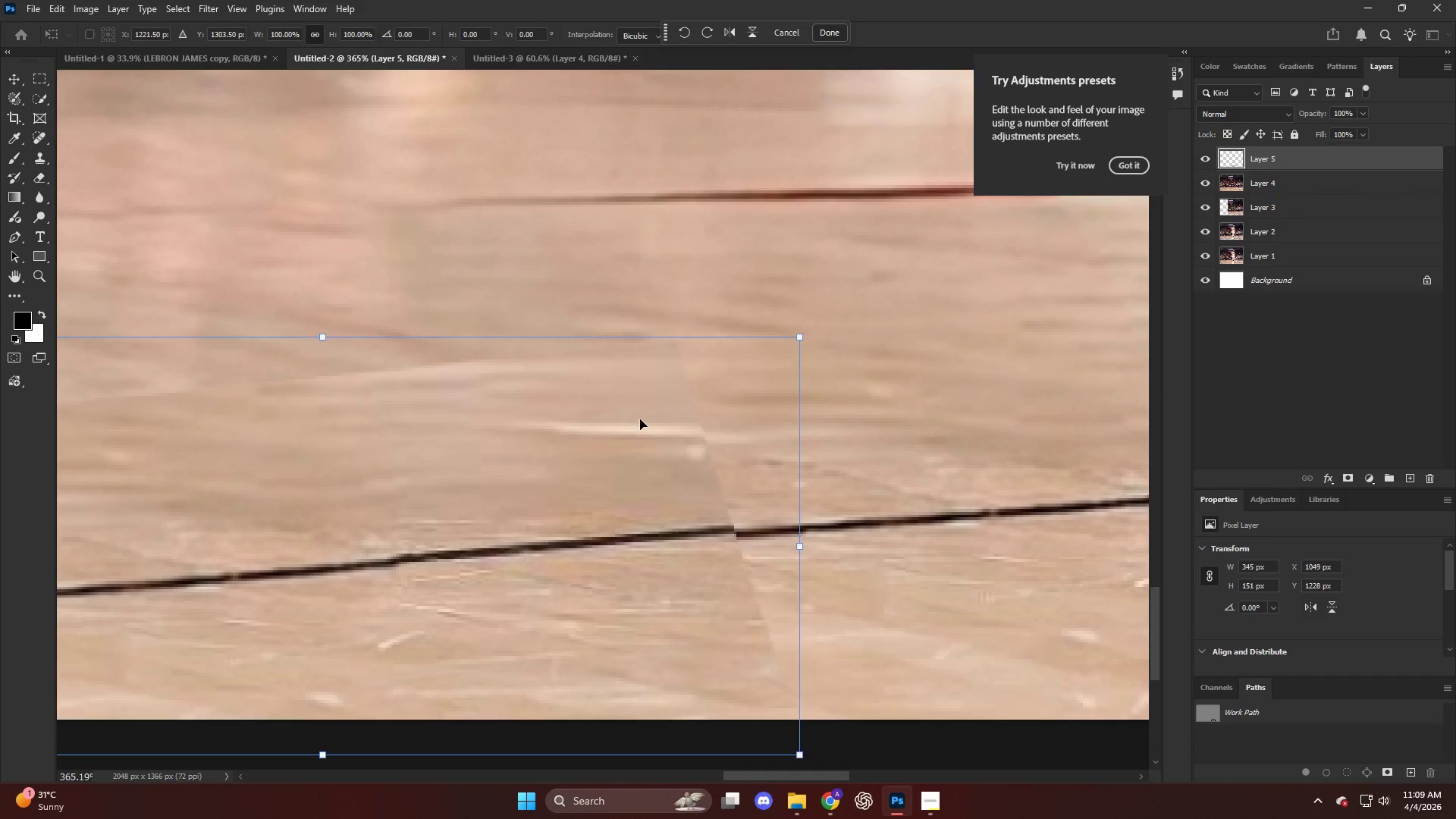 
right_click([640, 419])
 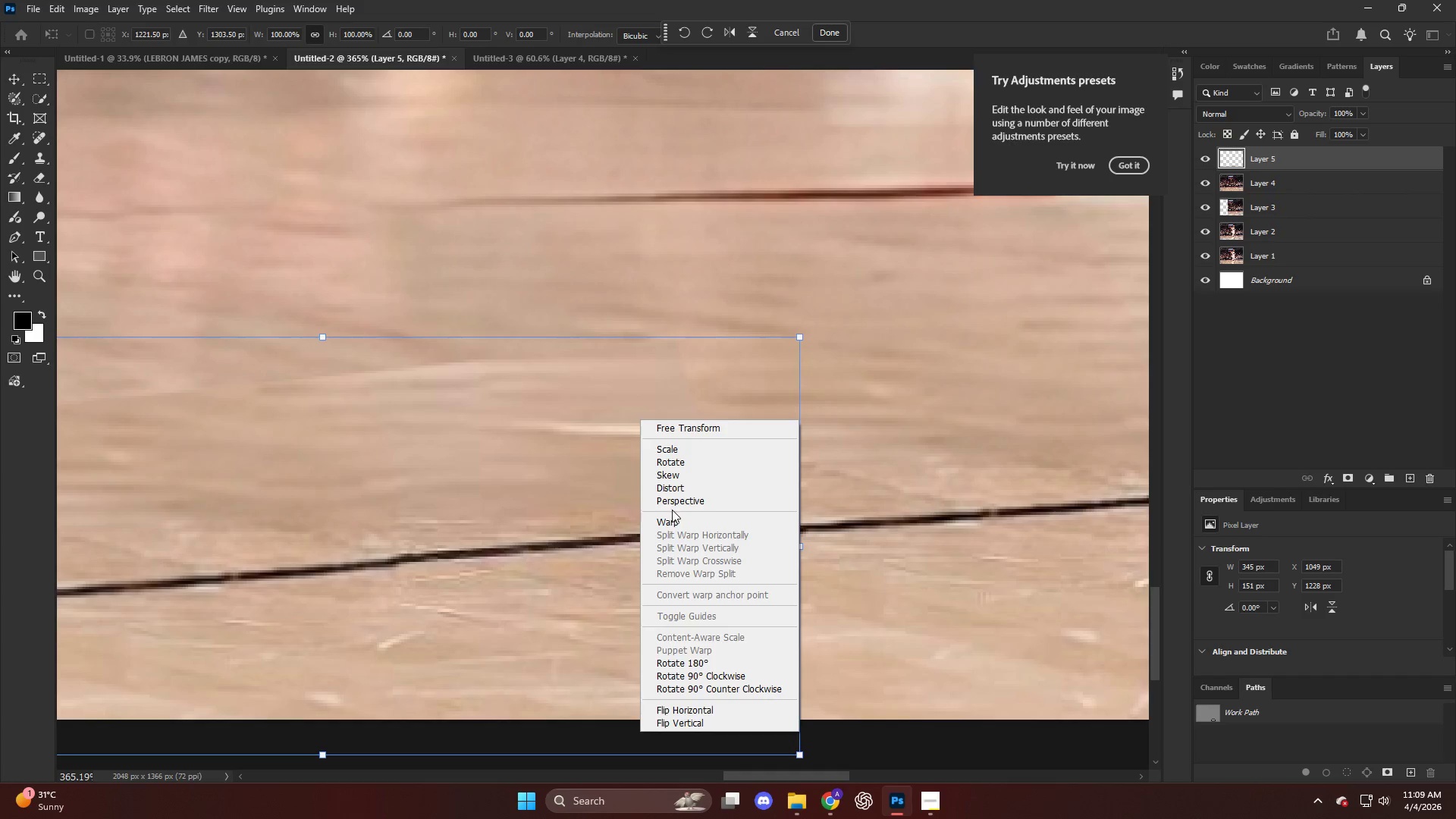 
left_click([672, 519])
 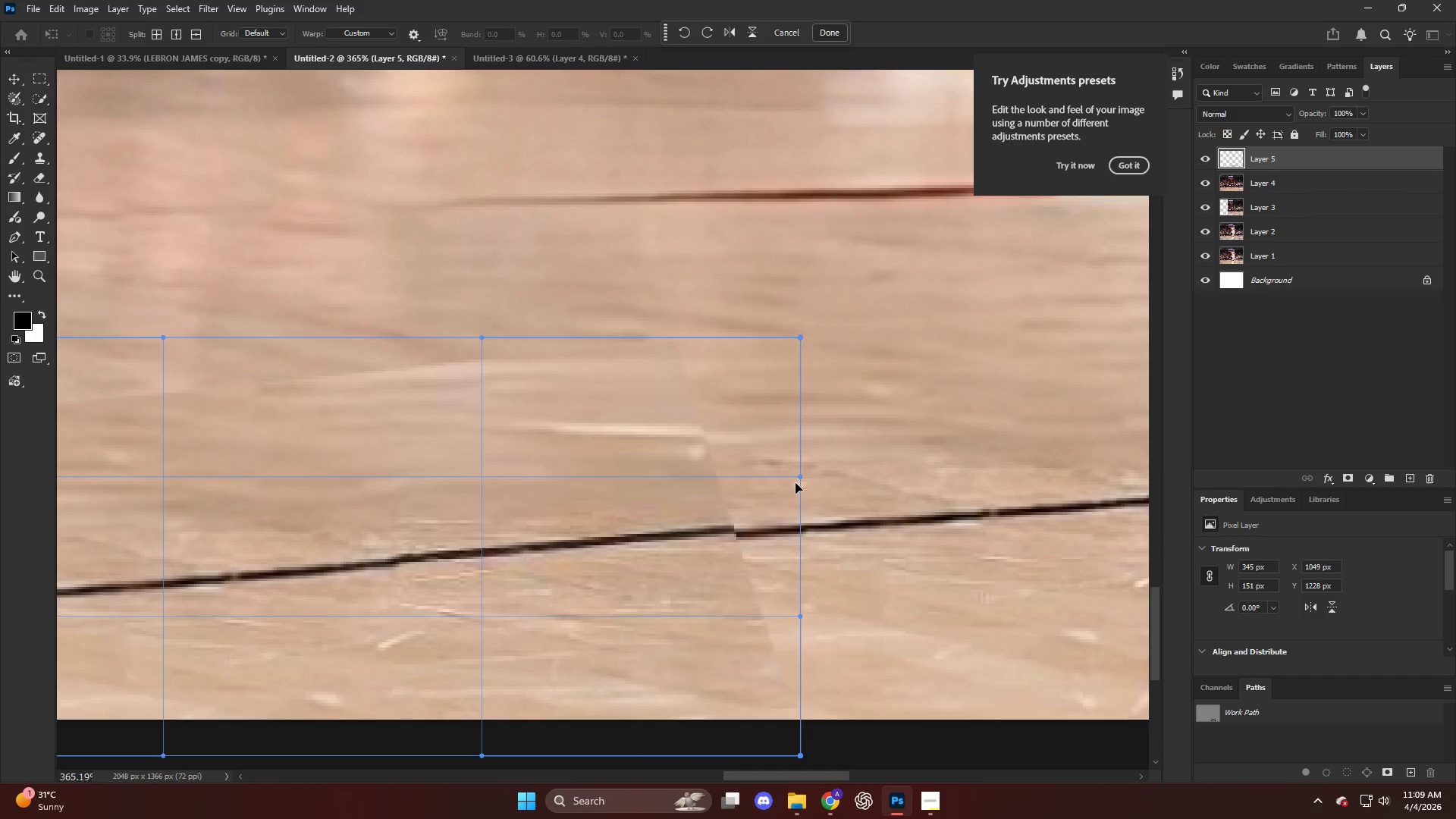 
left_click_drag(start_coordinate=[796, 479], to_coordinate=[796, 489])
 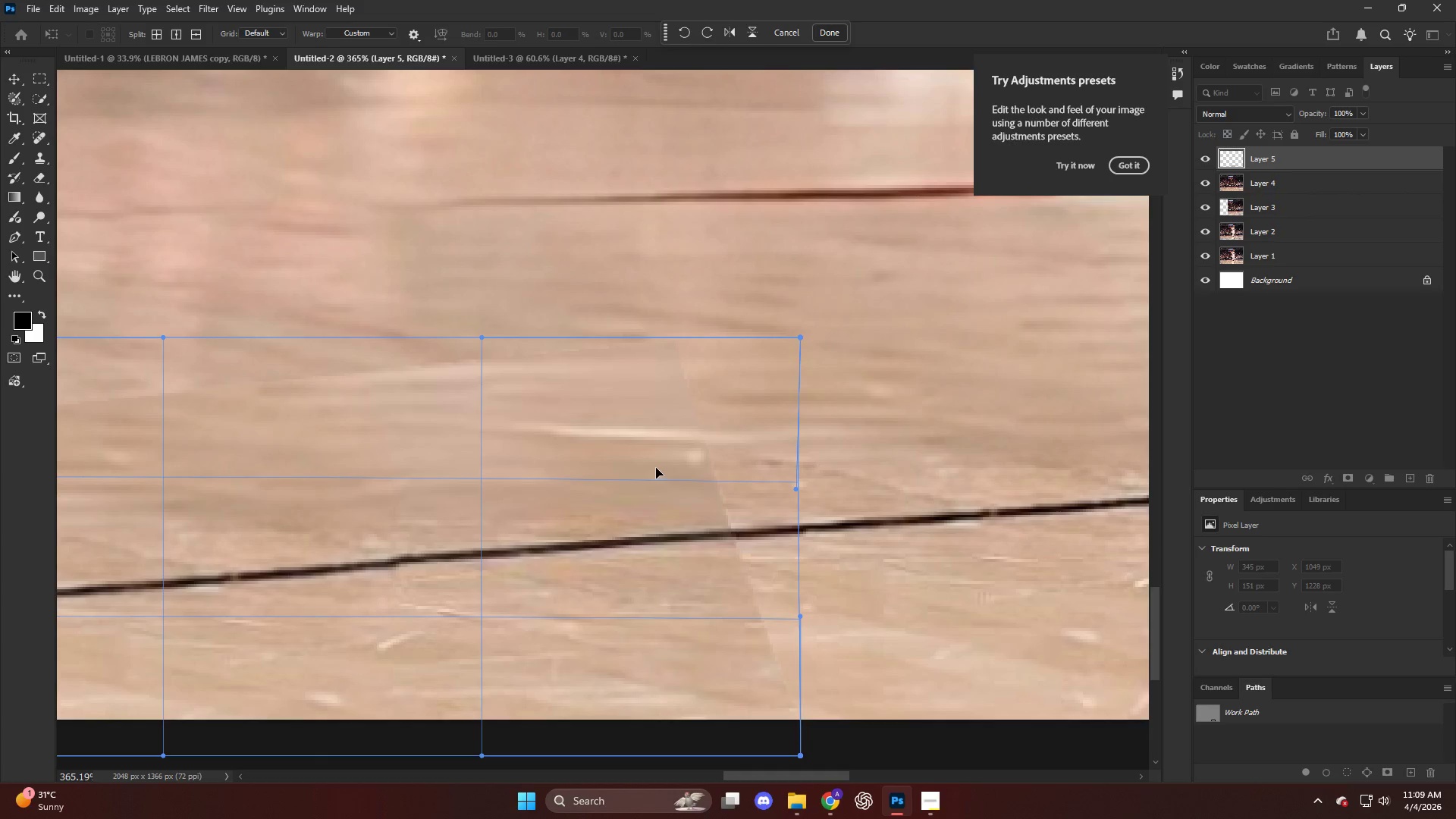 
left_click([656, 468])
 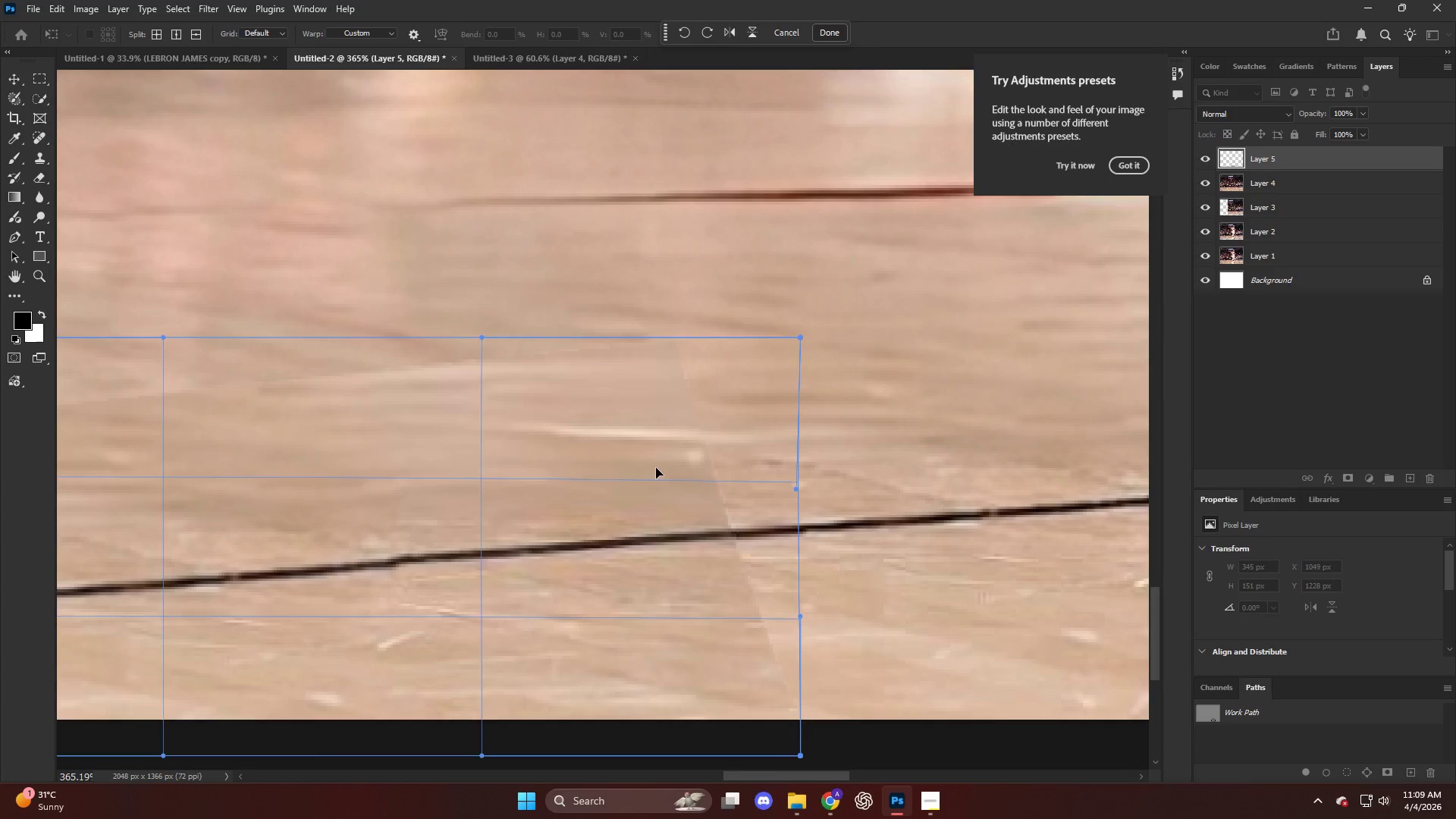 
key(NumpadEnter)
 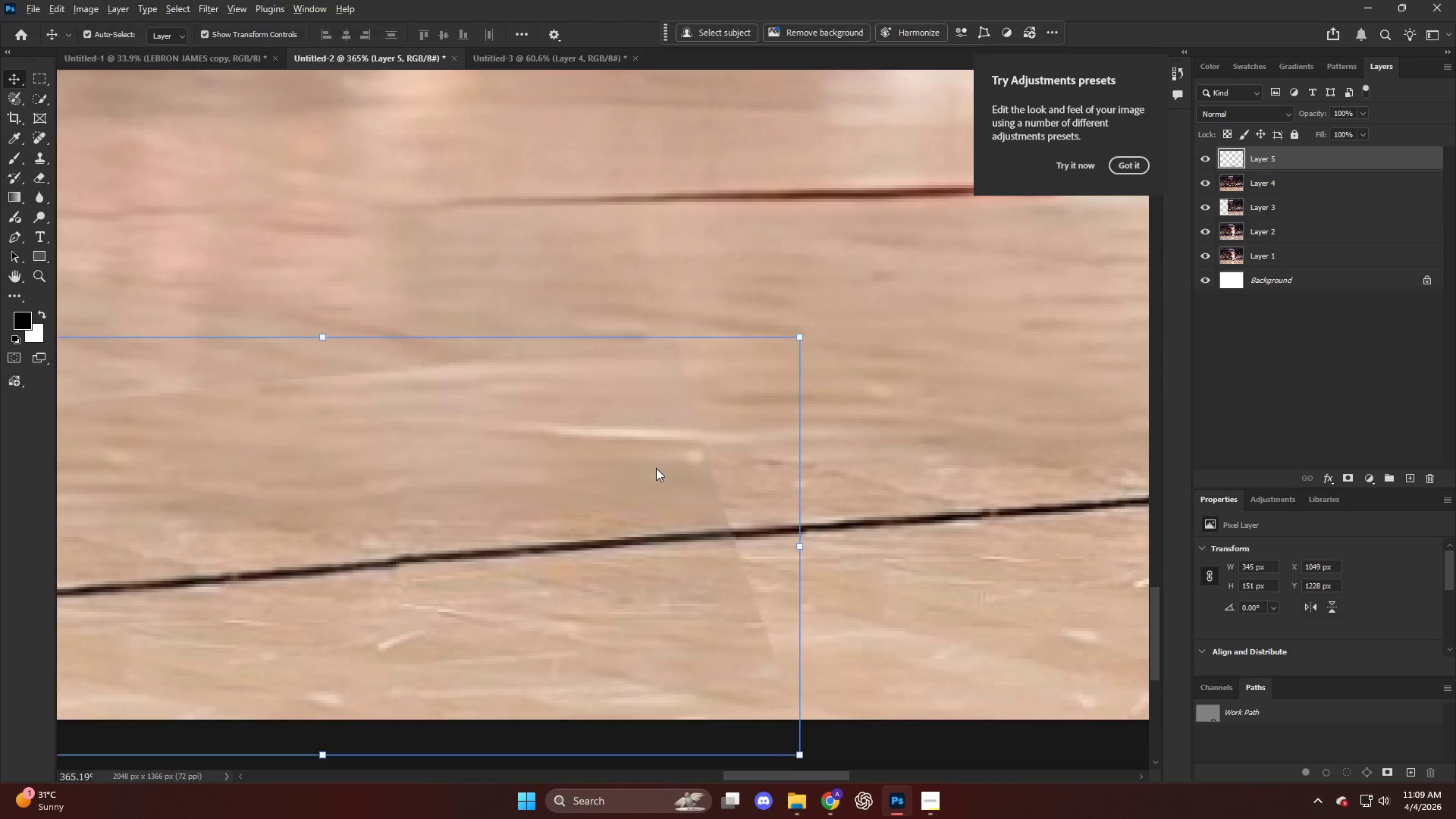 
hold_key(key=AltLeft, duration=0.53)
scroll: coordinate [651, 475], scroll_direction: down, amount: 13.0
 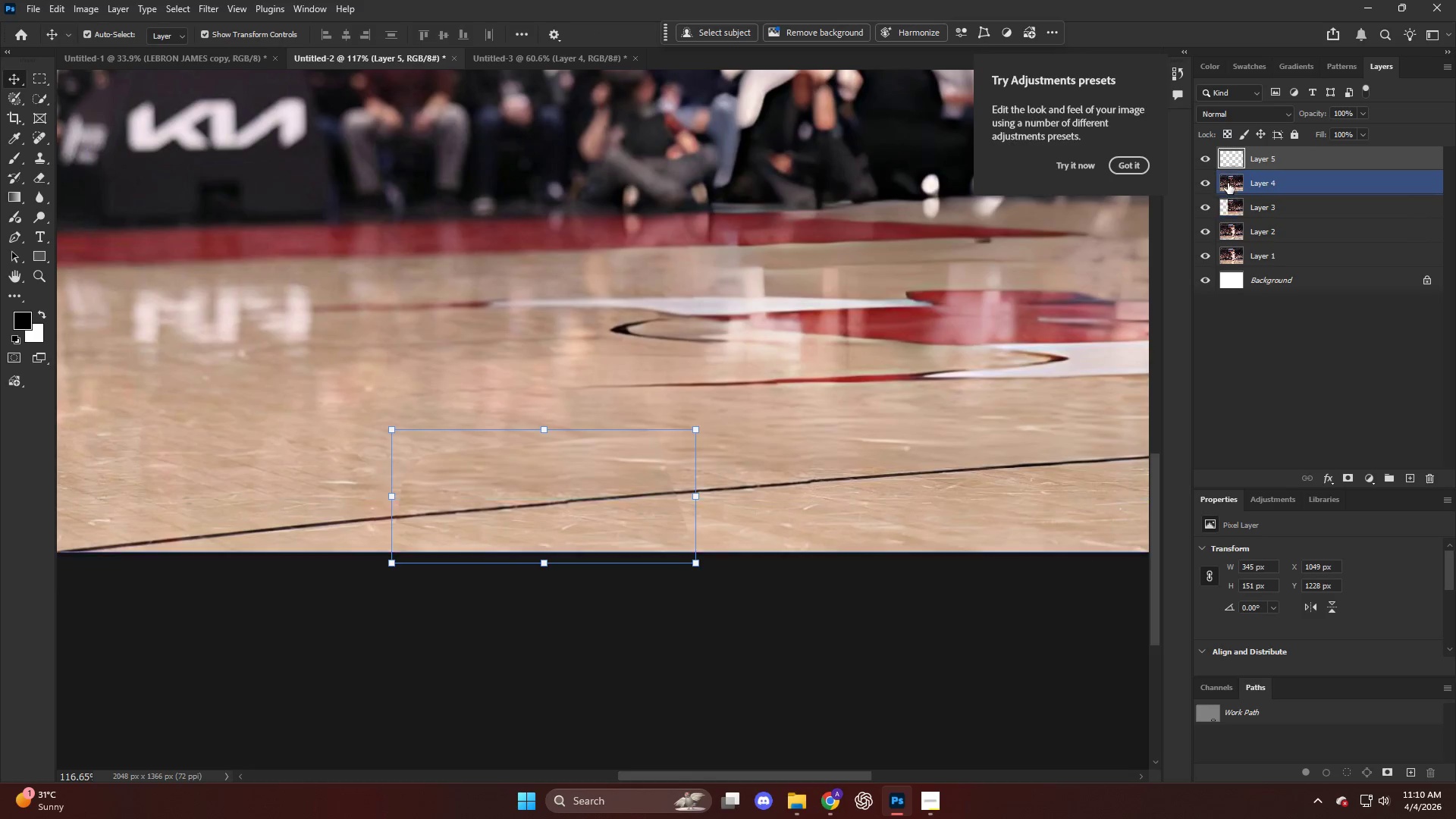 
left_click([1251, 140])
 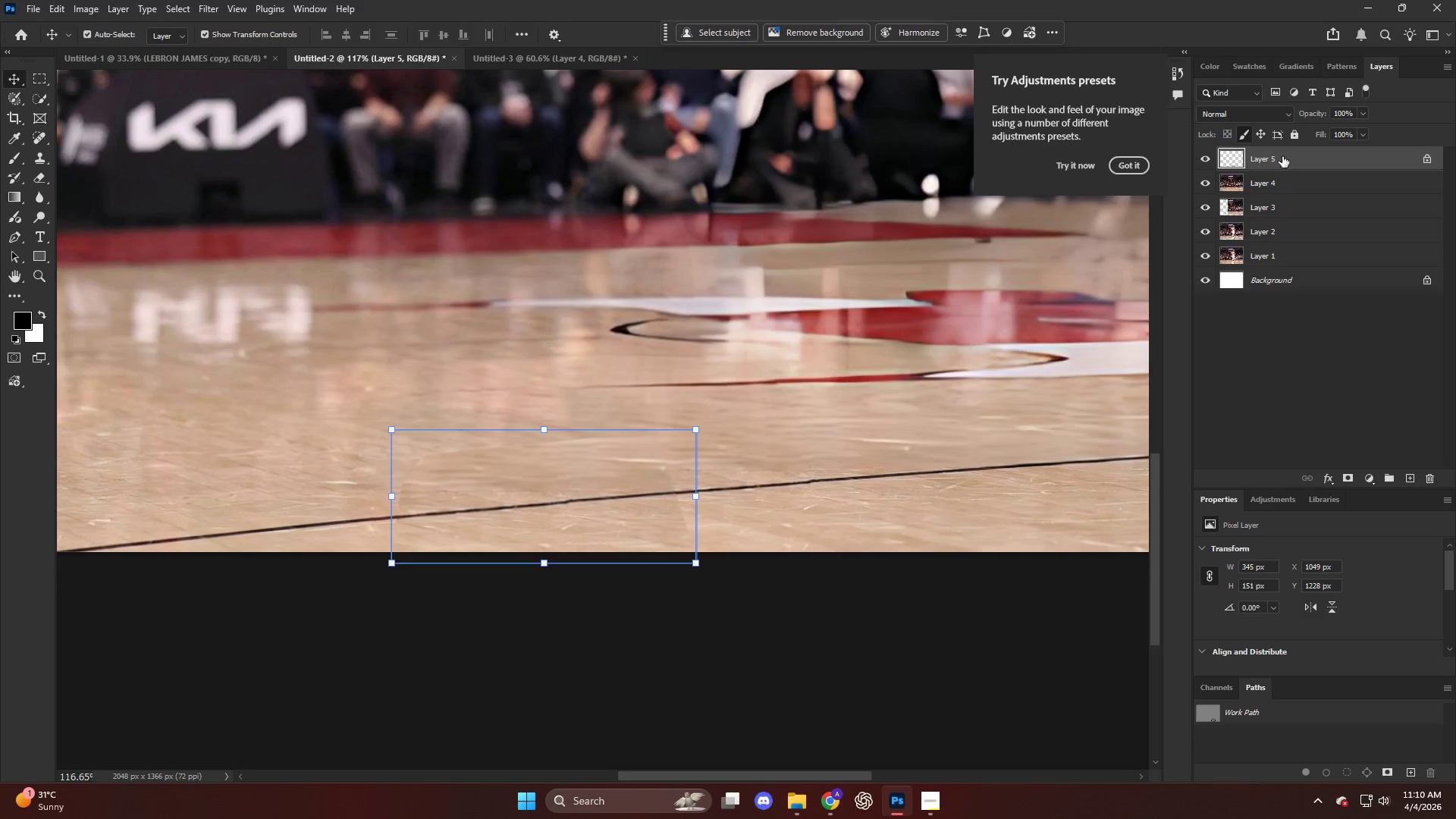 
left_click([1245, 130])
 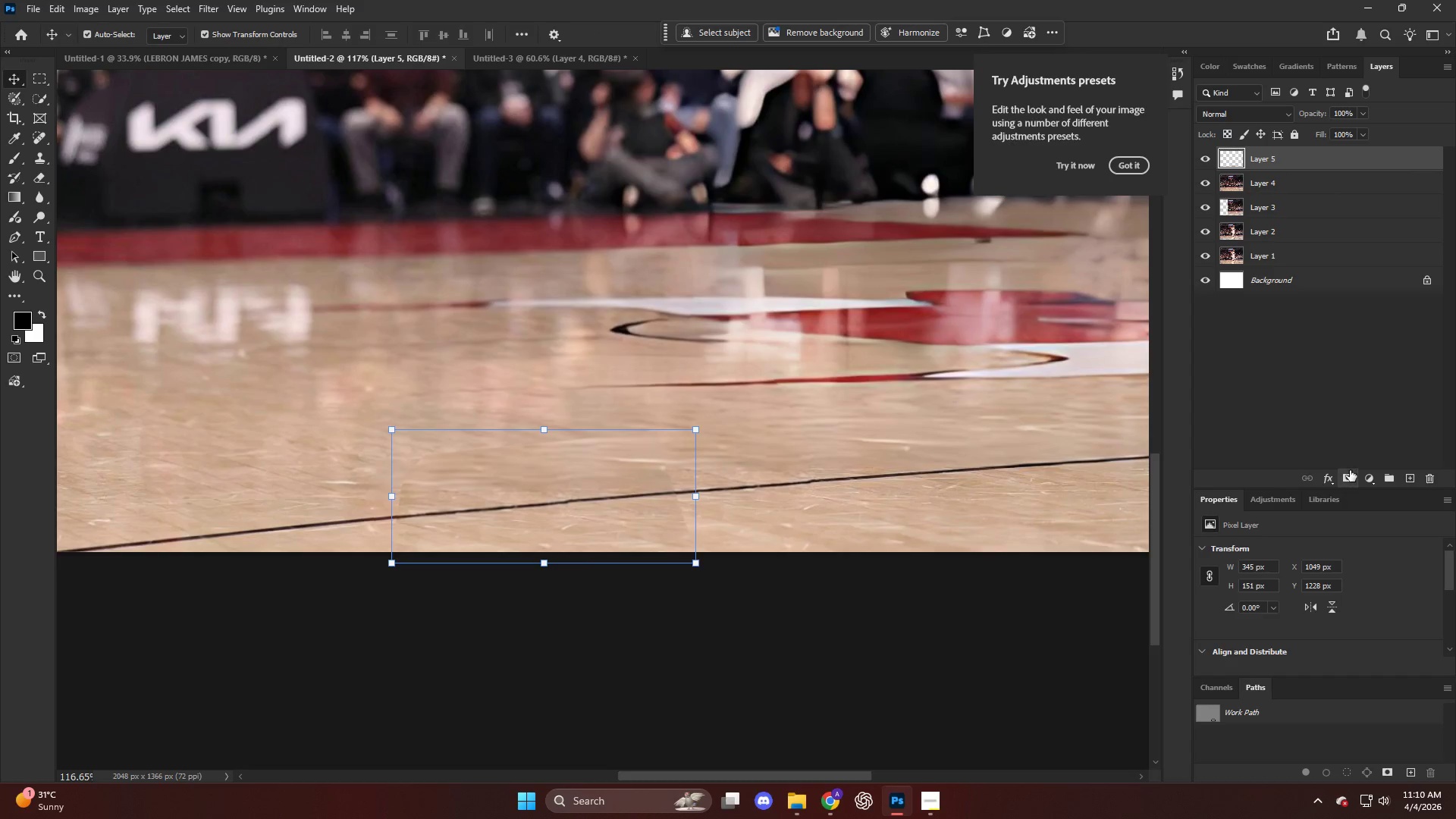 
key(Alt+AltLeft)
 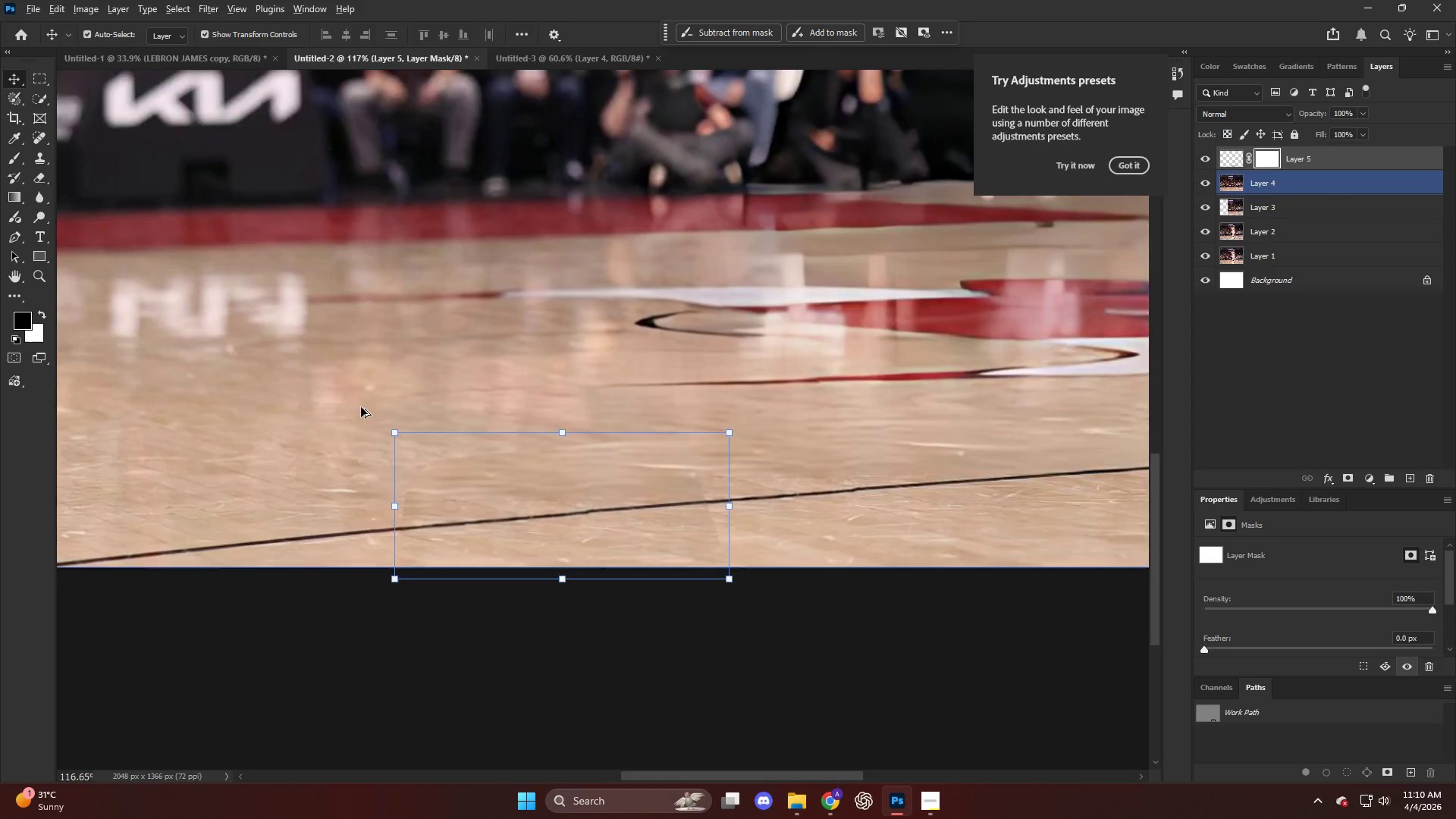 
scroll: coordinate [361, 407], scroll_direction: up, amount: 3.0
 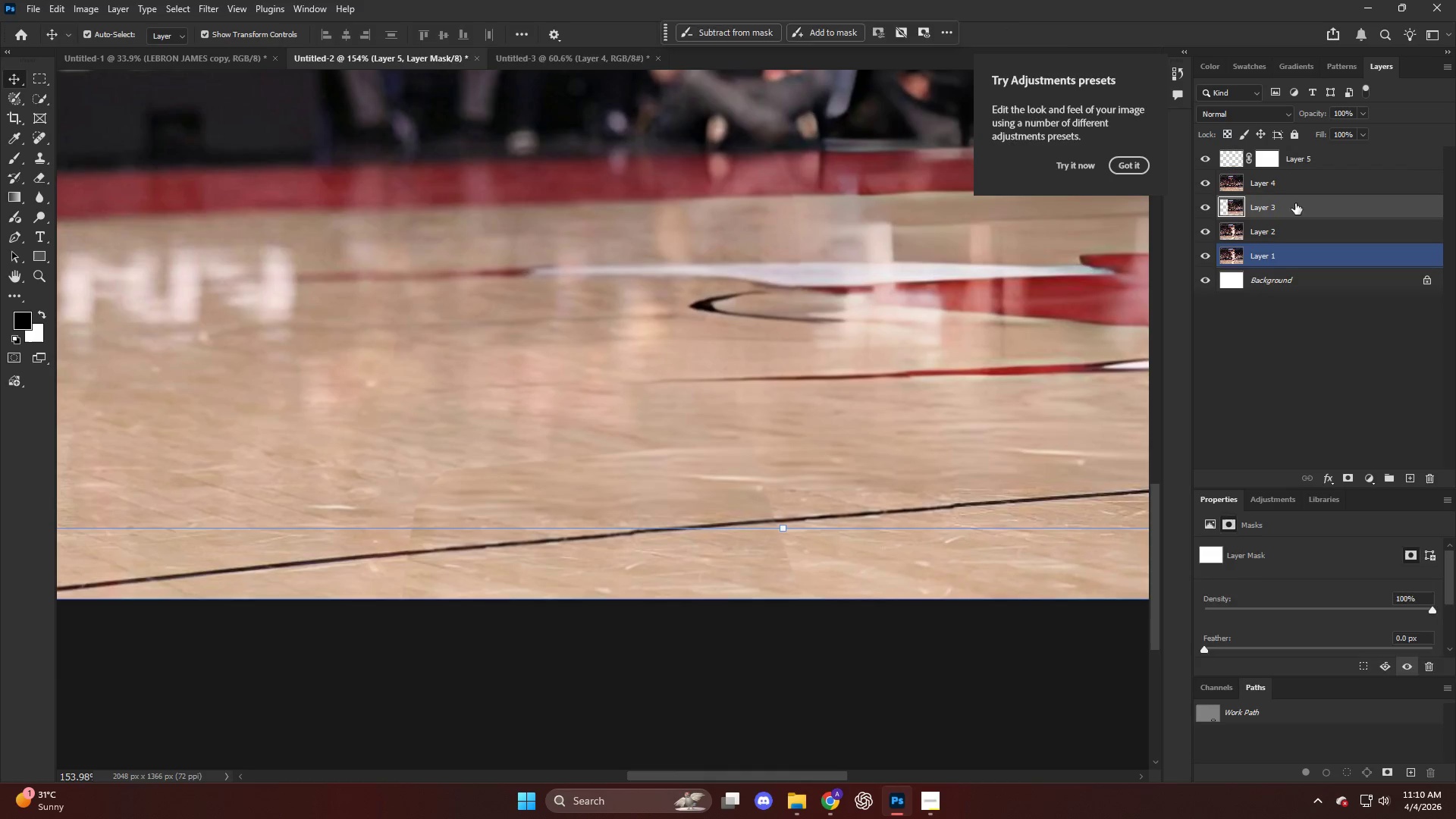 
double_click([1270, 165])
 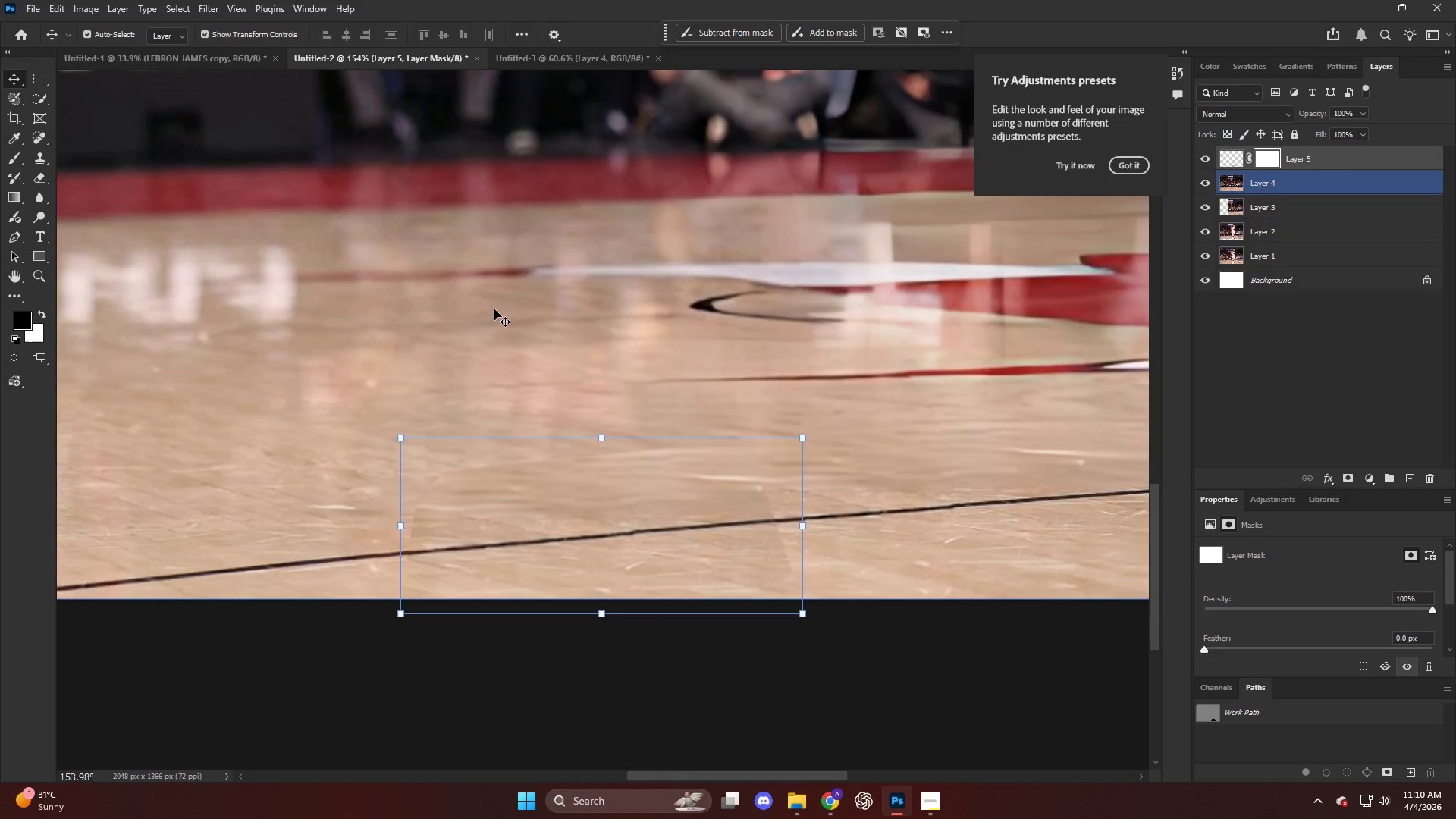 
key(B)
 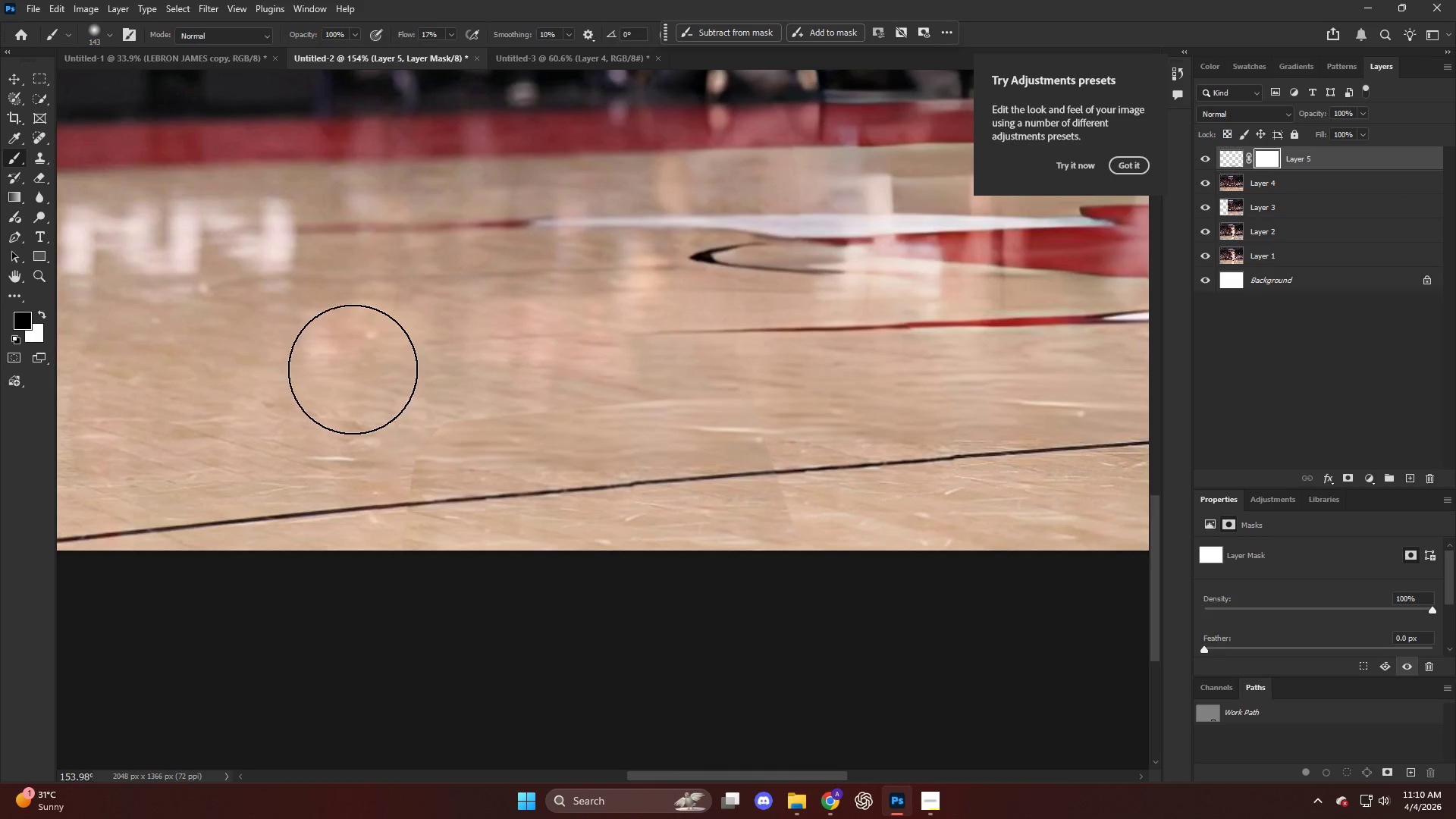 
scroll: coordinate [421, 326], scroll_direction: down, amount: 4.0
 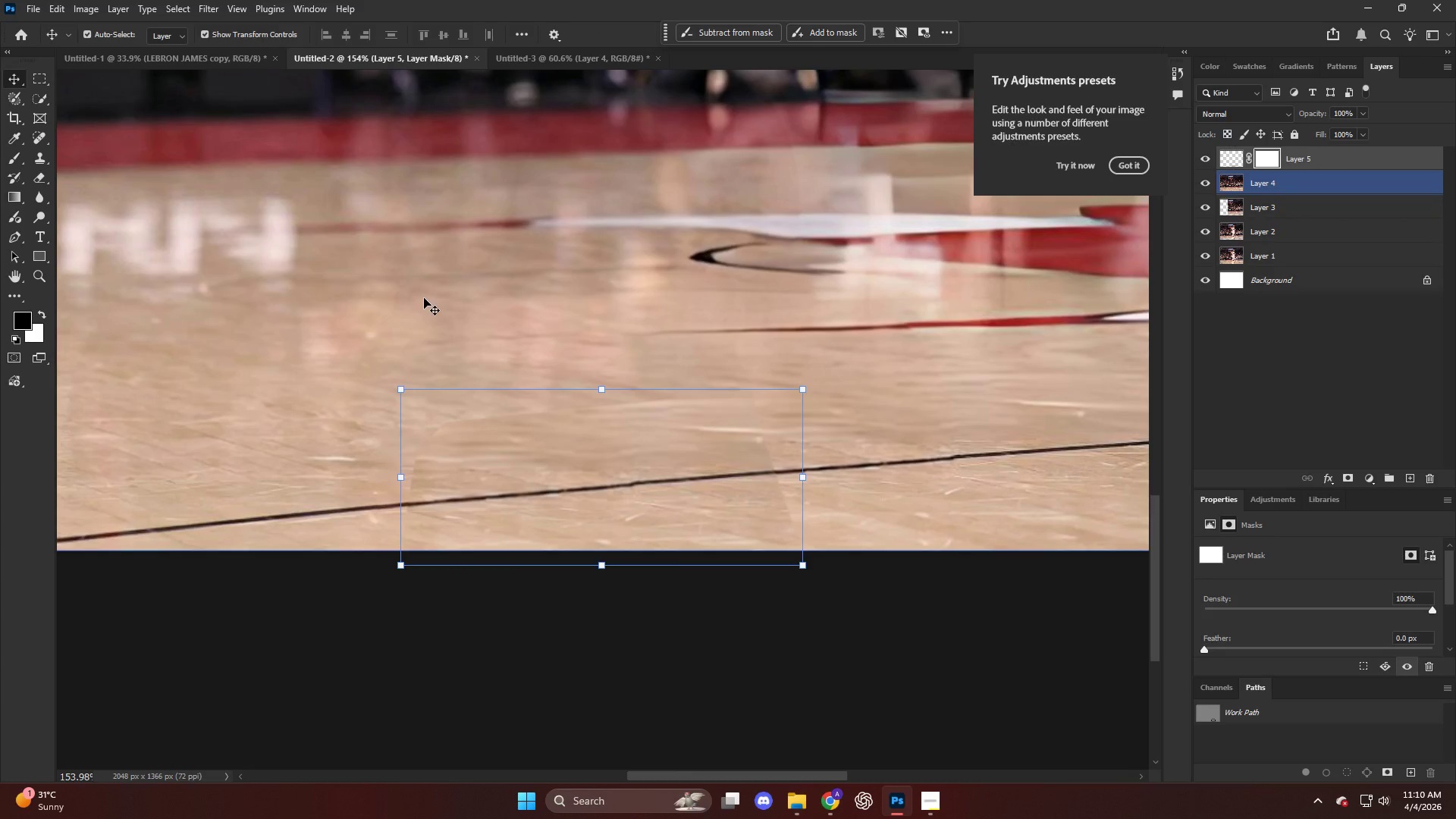 
hold_key(key=AltLeft, duration=1.34)
scroll: coordinate [427, 444], scroll_direction: up, amount: 4.0
 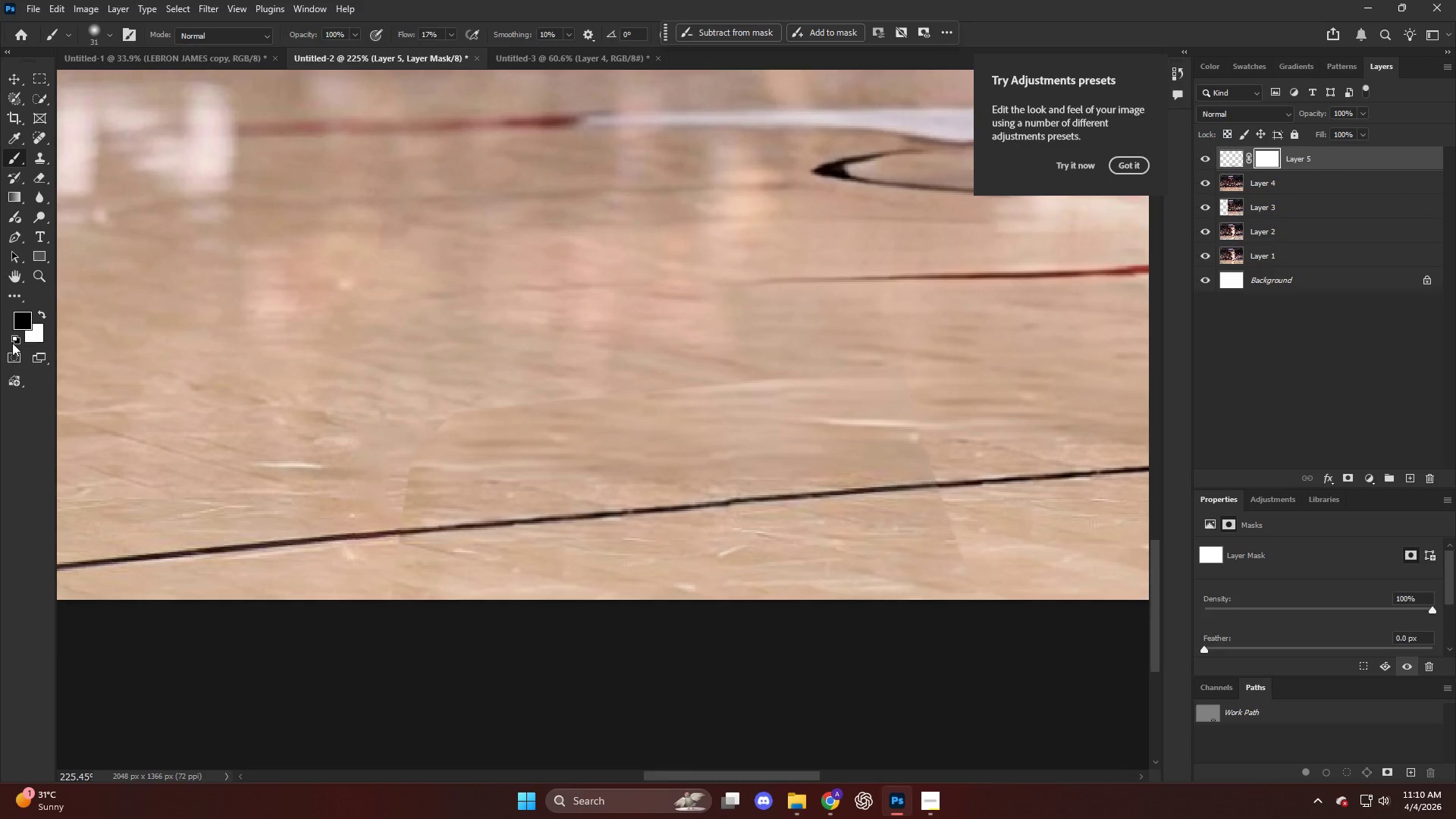 
left_click([14, 337])
 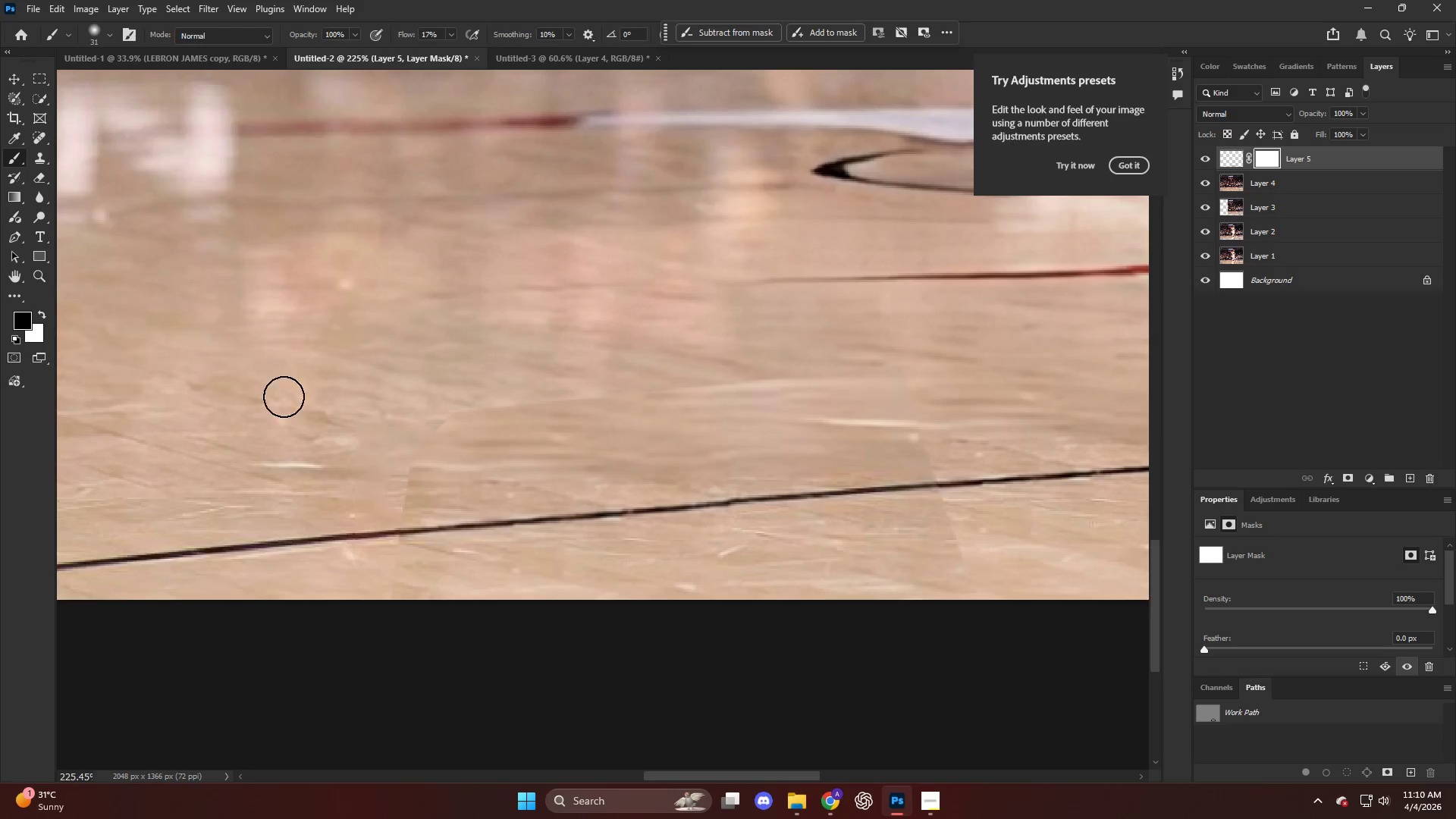 
left_click_drag(start_coordinate=[376, 425], to_coordinate=[666, 394])
 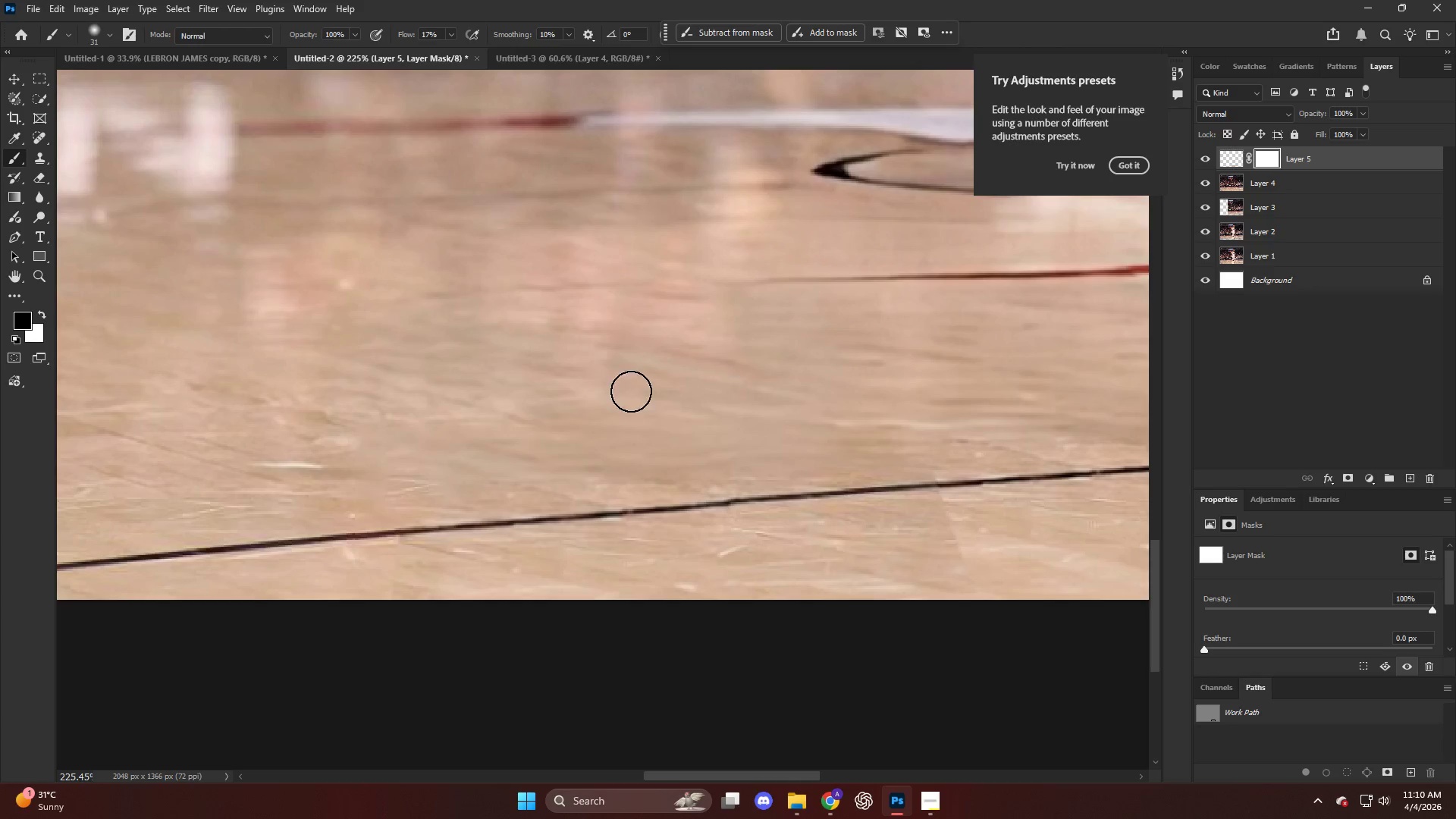 
key(Alt+AltLeft)
 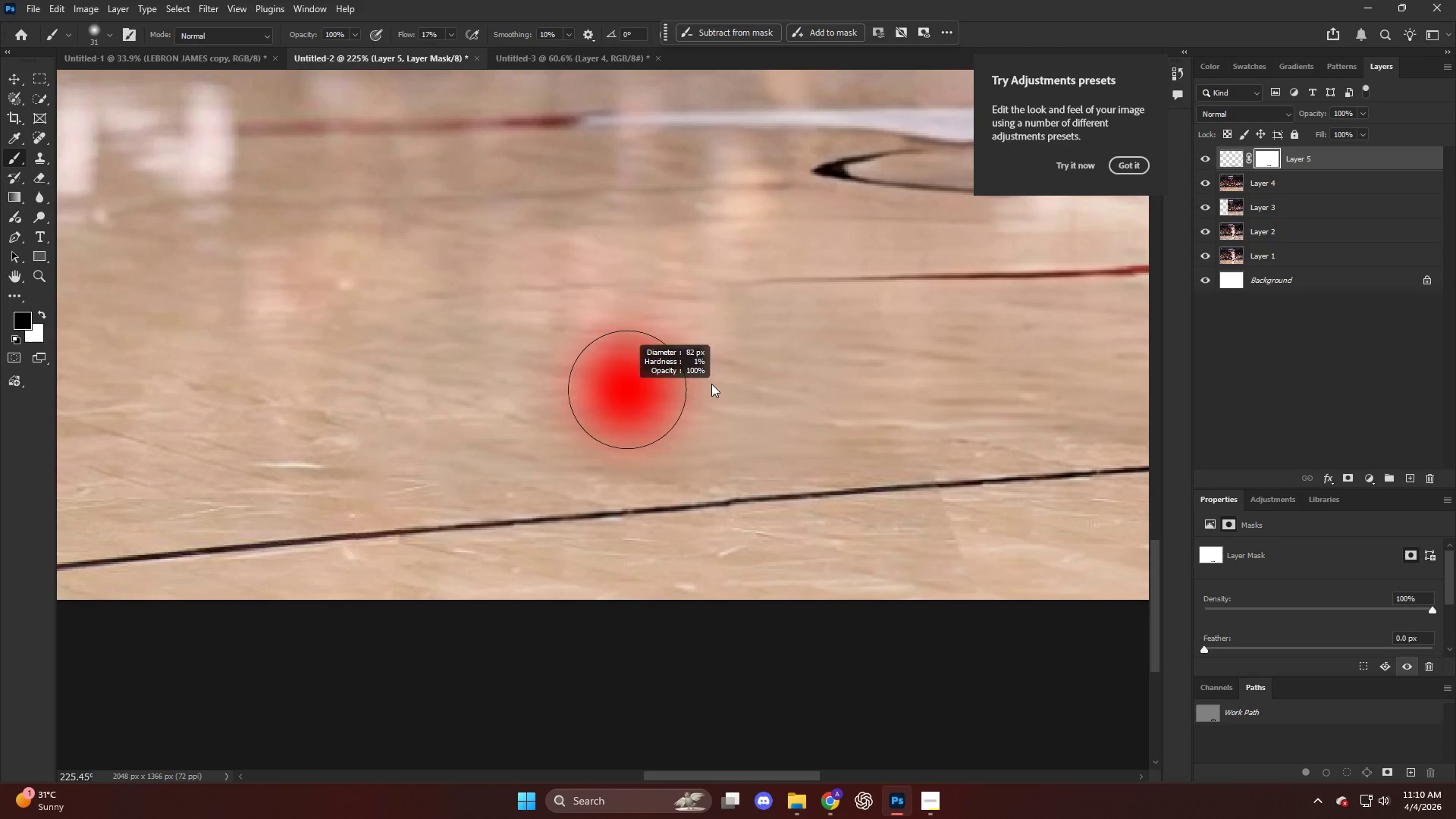 
left_click_drag(start_coordinate=[717, 385], to_coordinate=[345, 379])
 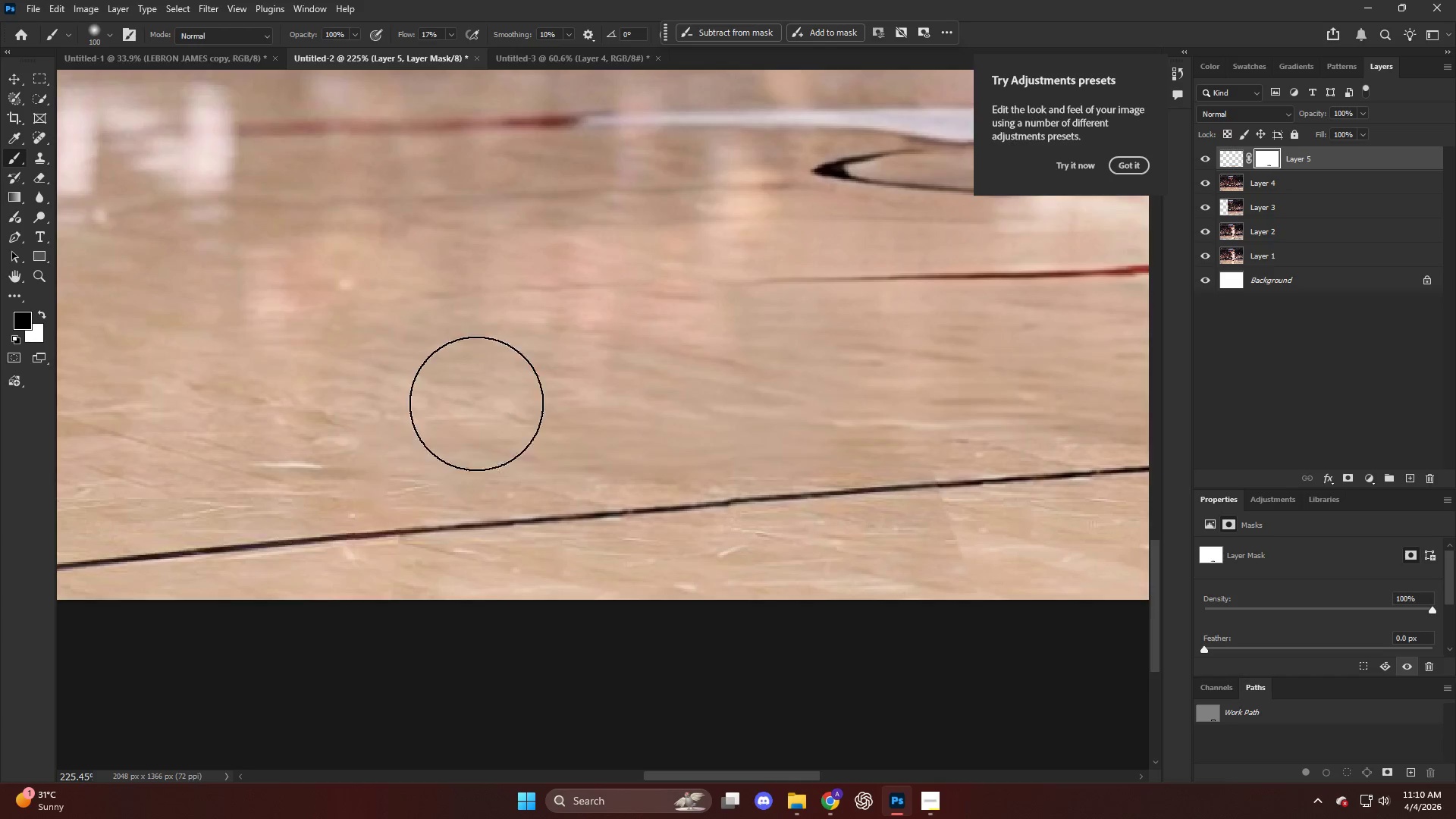 
left_click_drag(start_coordinate=[319, 571], to_coordinate=[1003, 516])
 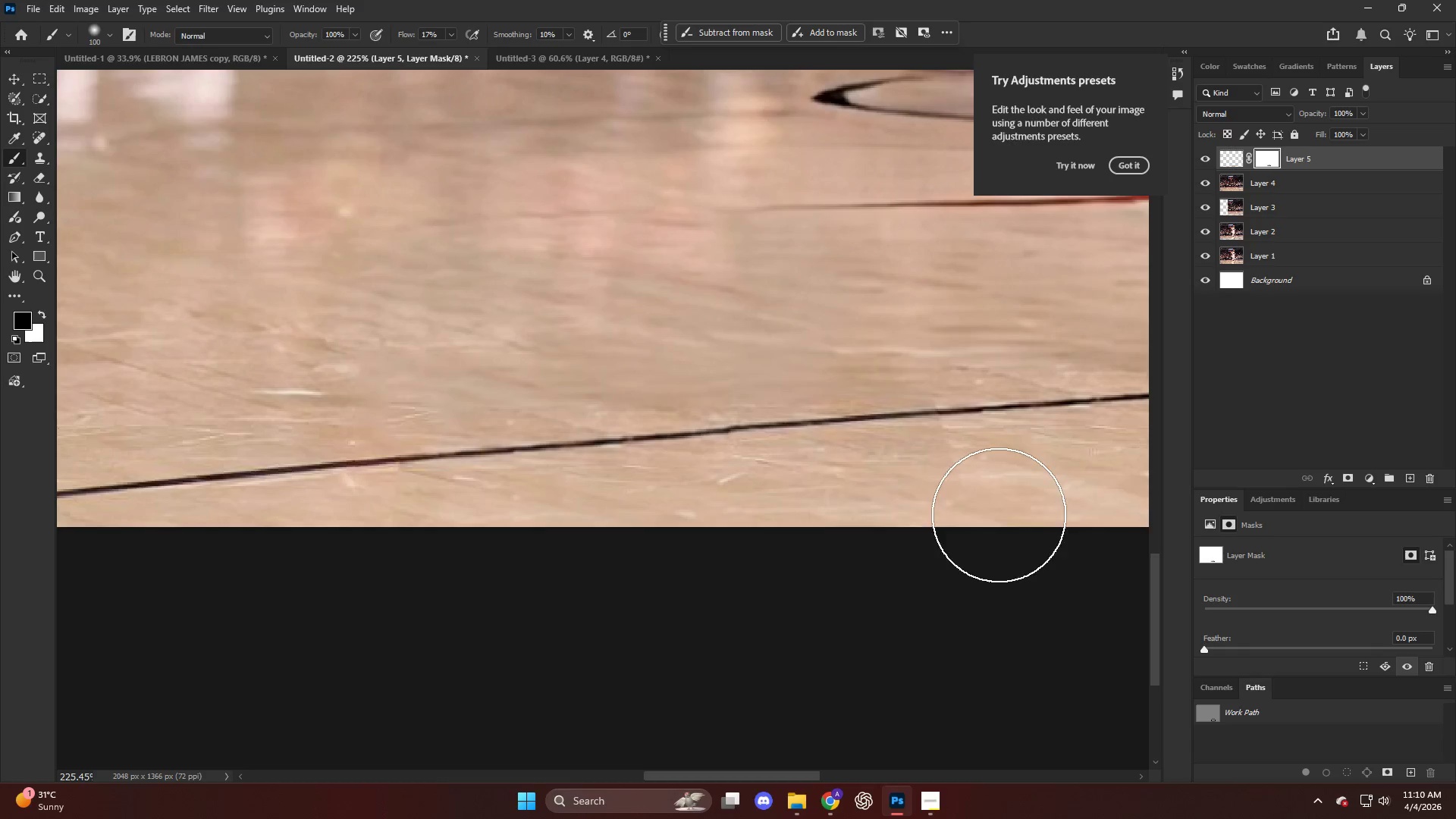 
scroll: coordinate [450, 487], scroll_direction: down, amount: 6.0
 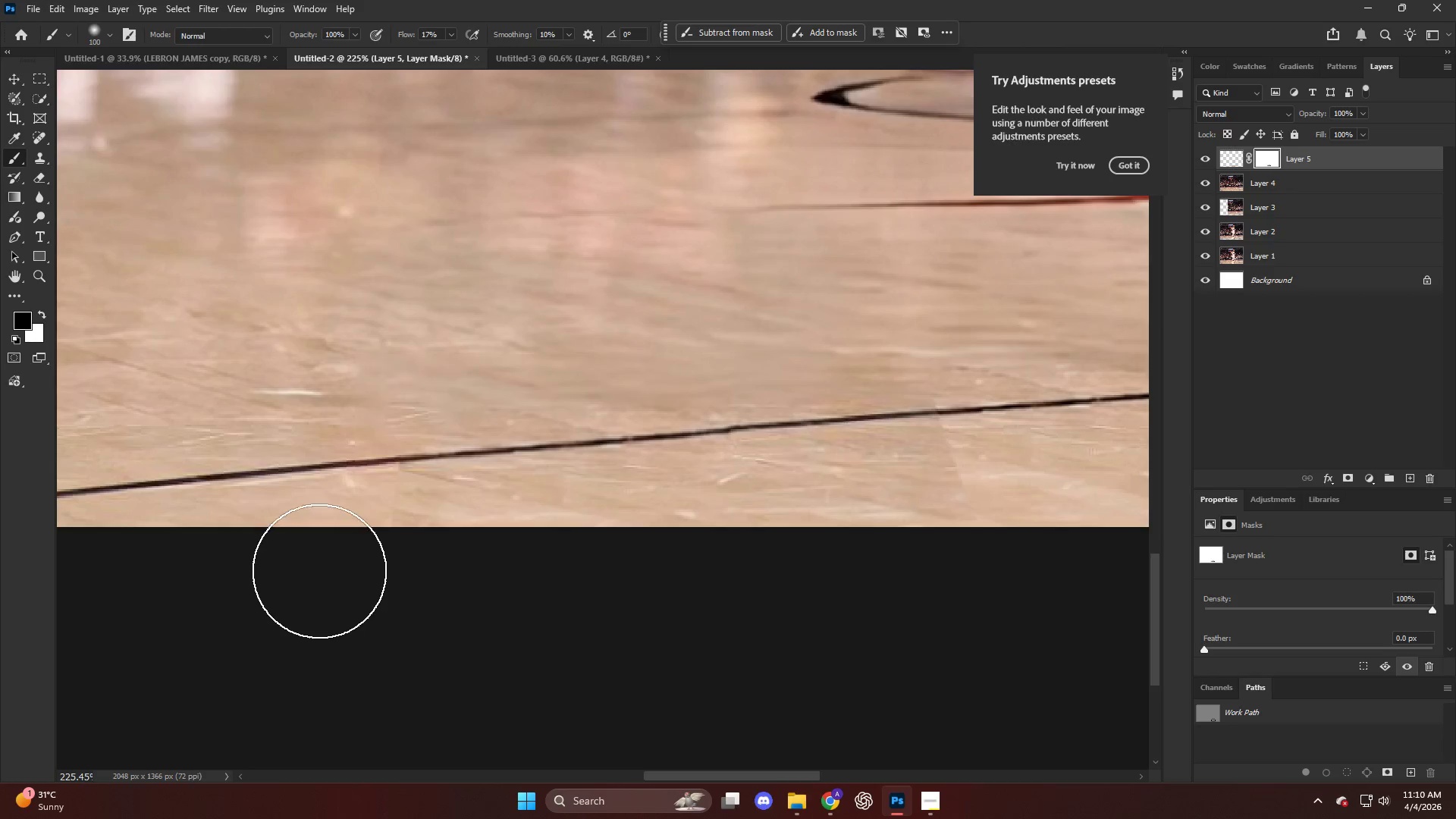 
key(Alt+AltLeft)
 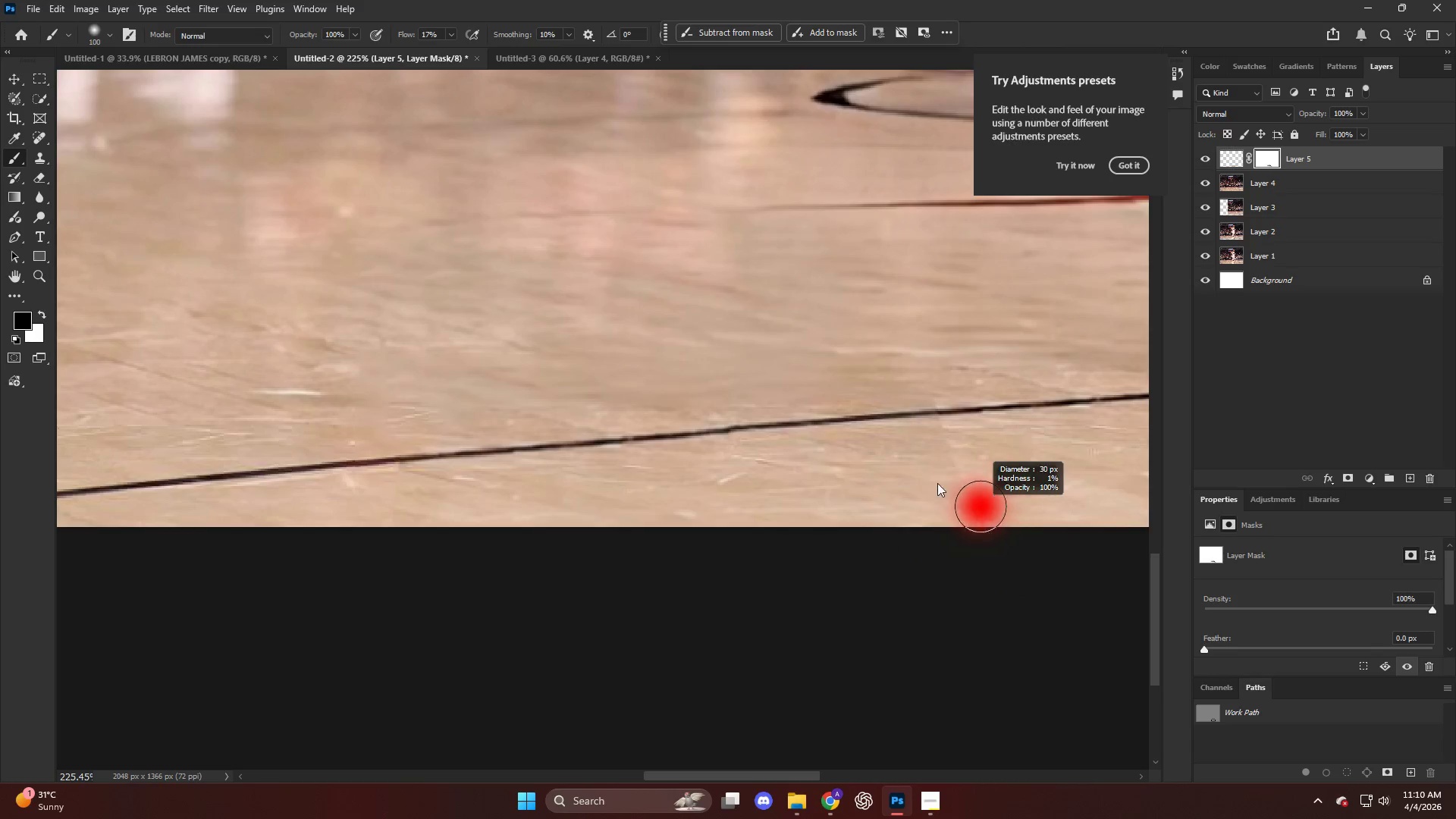 
left_click_drag(start_coordinate=[970, 469], to_coordinate=[861, 456])
 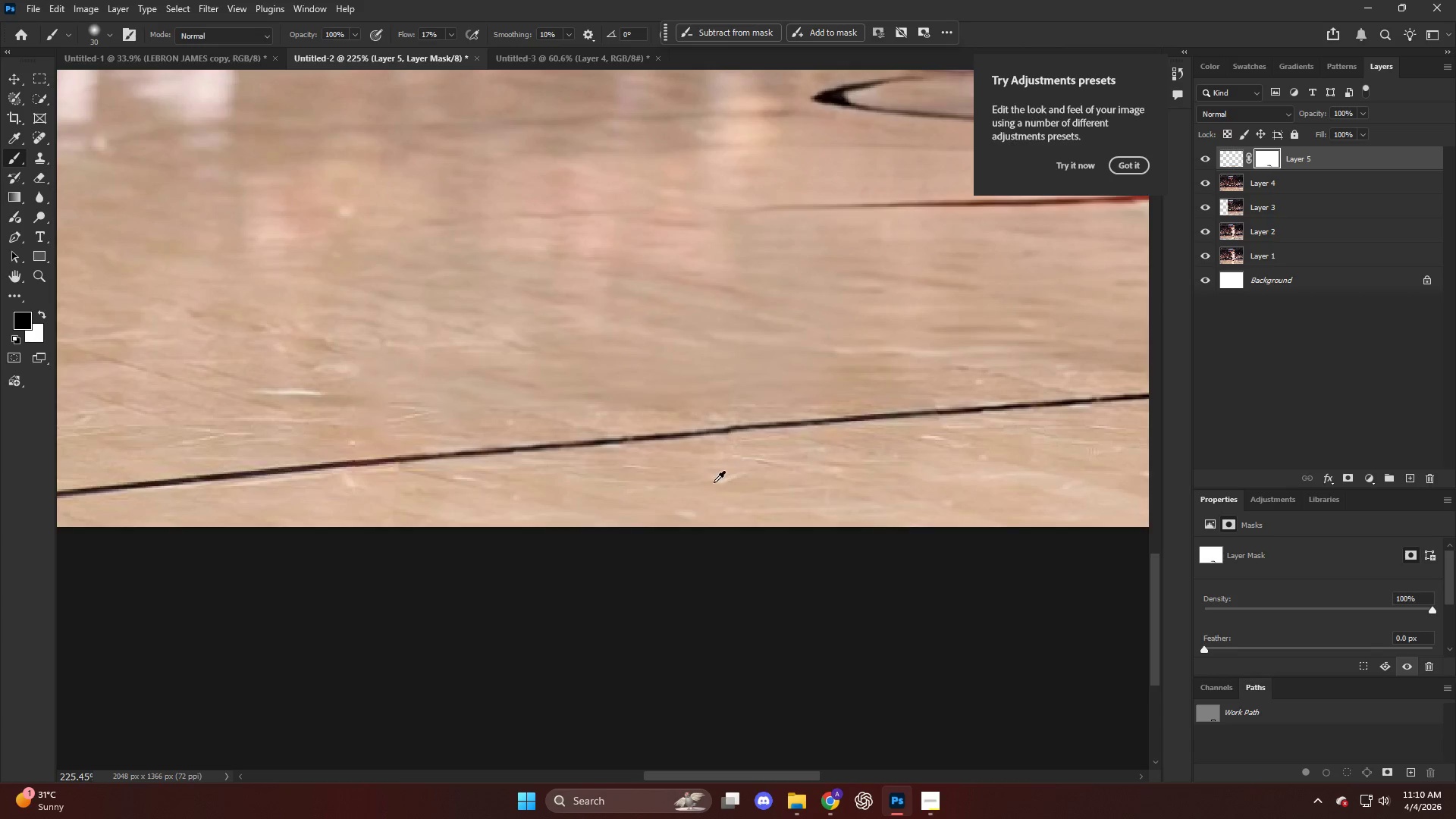 
hold_key(key=AltLeft, duration=0.61)
 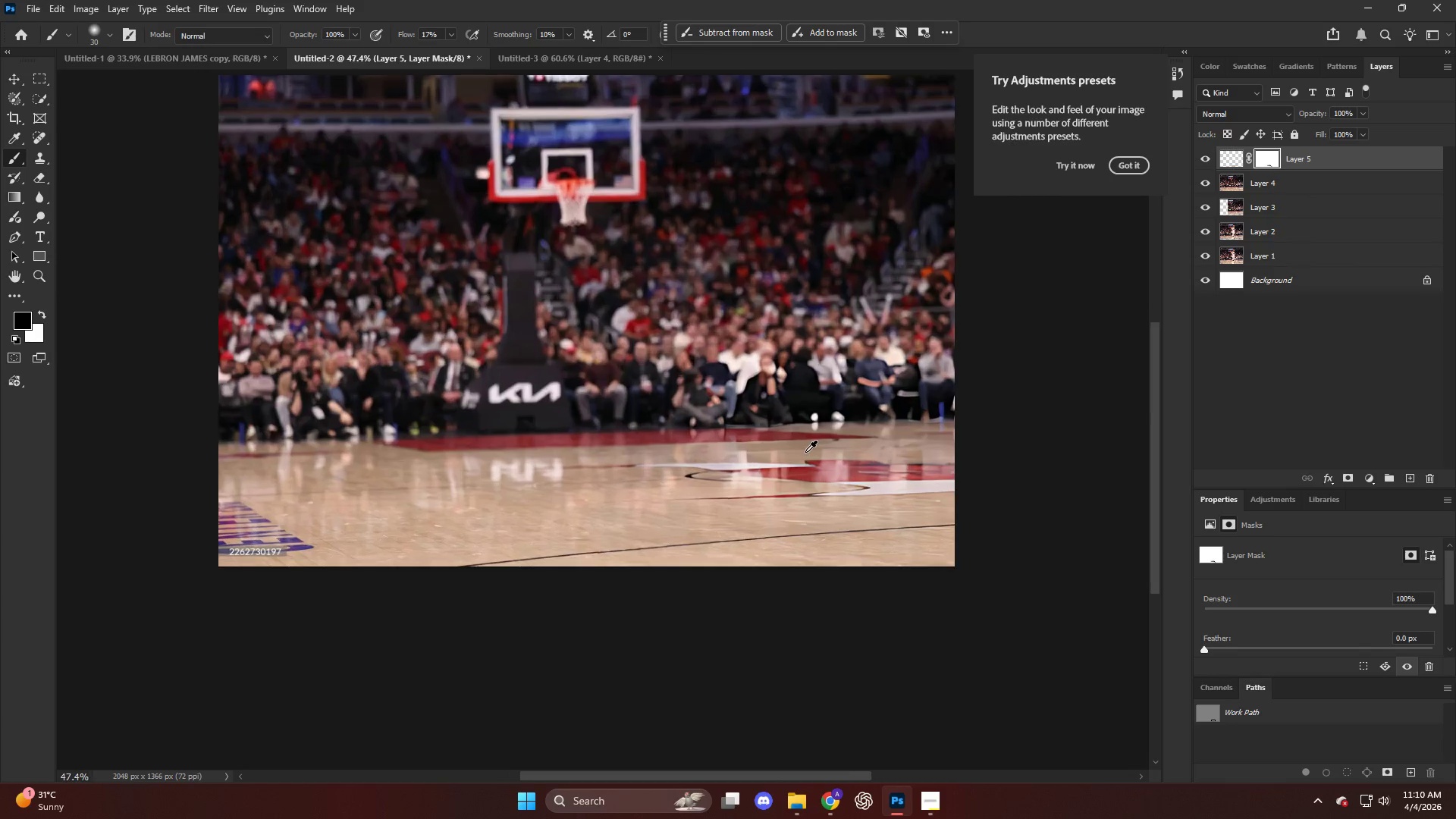 
key(Alt+AltLeft)
 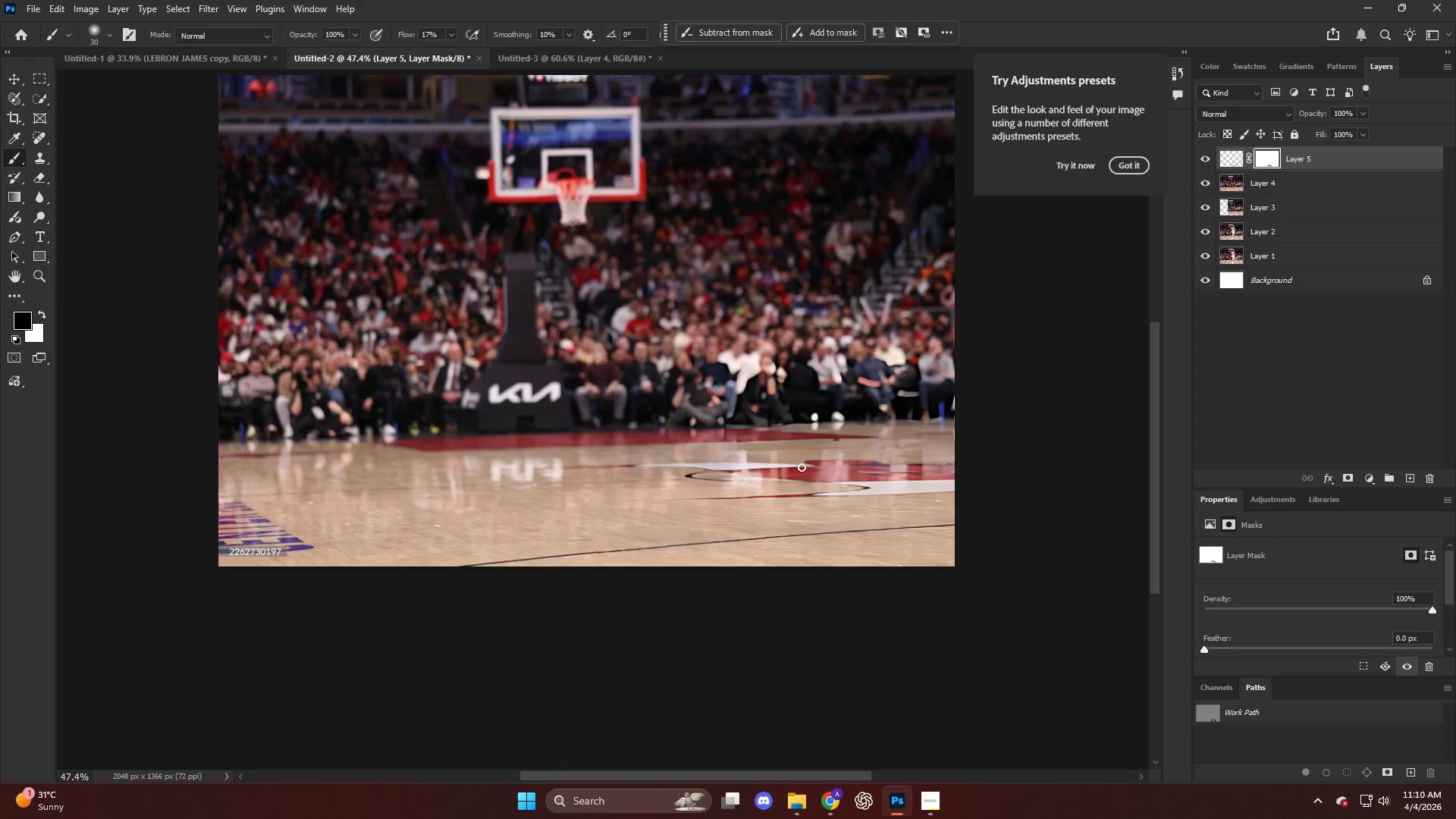 
hold_key(key=AltLeft, duration=0.56)
 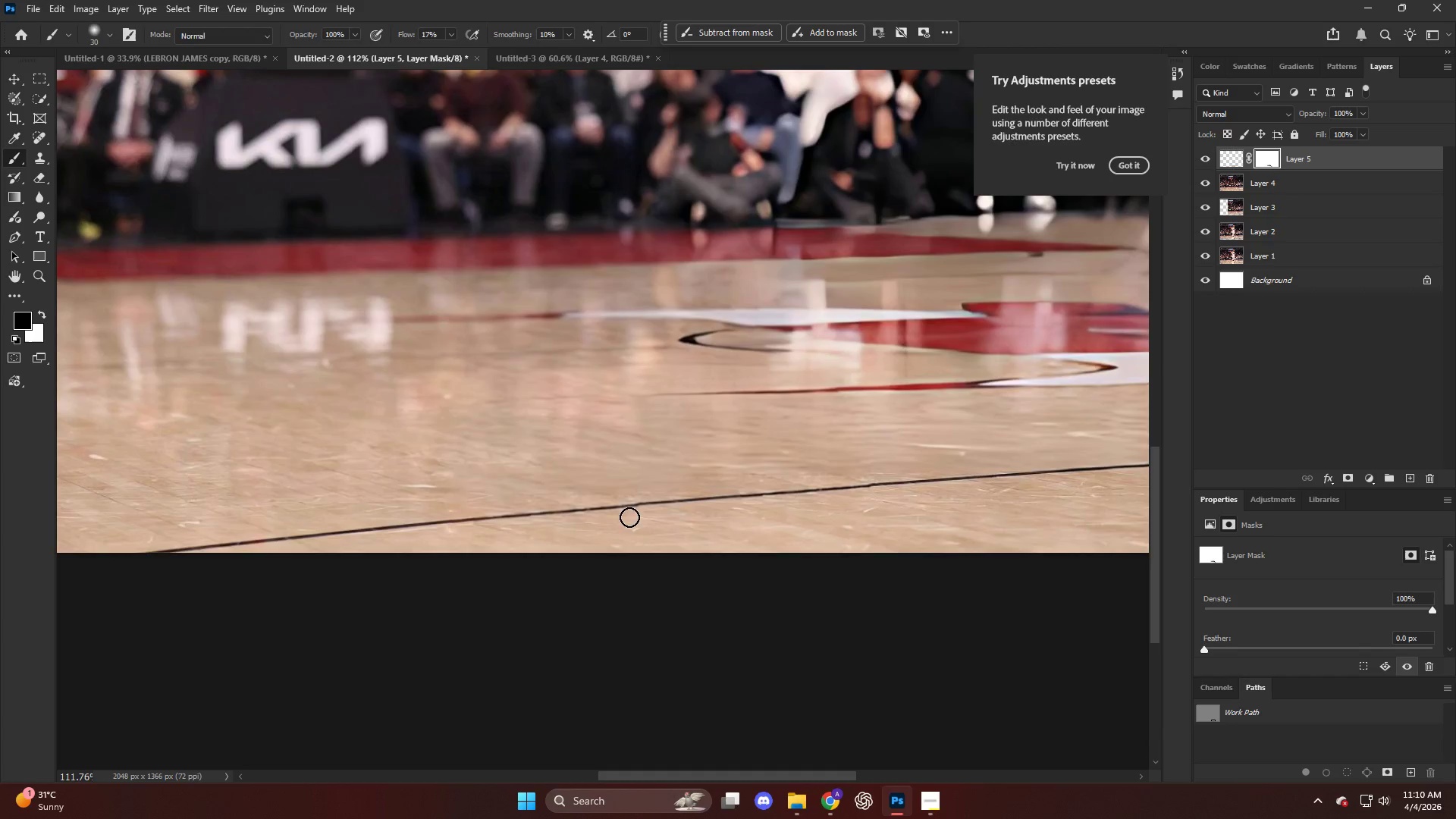 
key(V)
 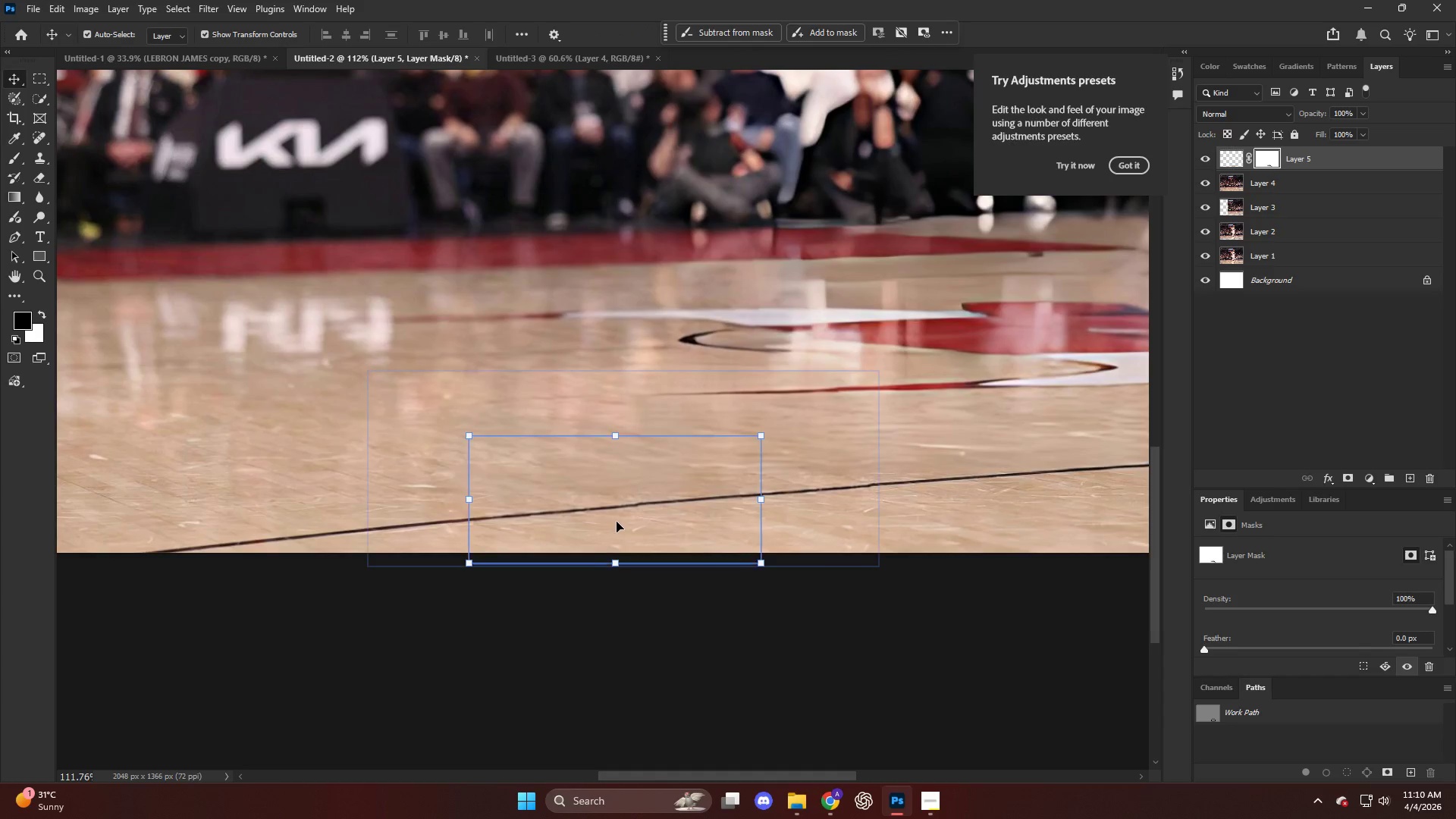 
scroll: coordinate [632, 517], scroll_direction: down, amount: 7.0
 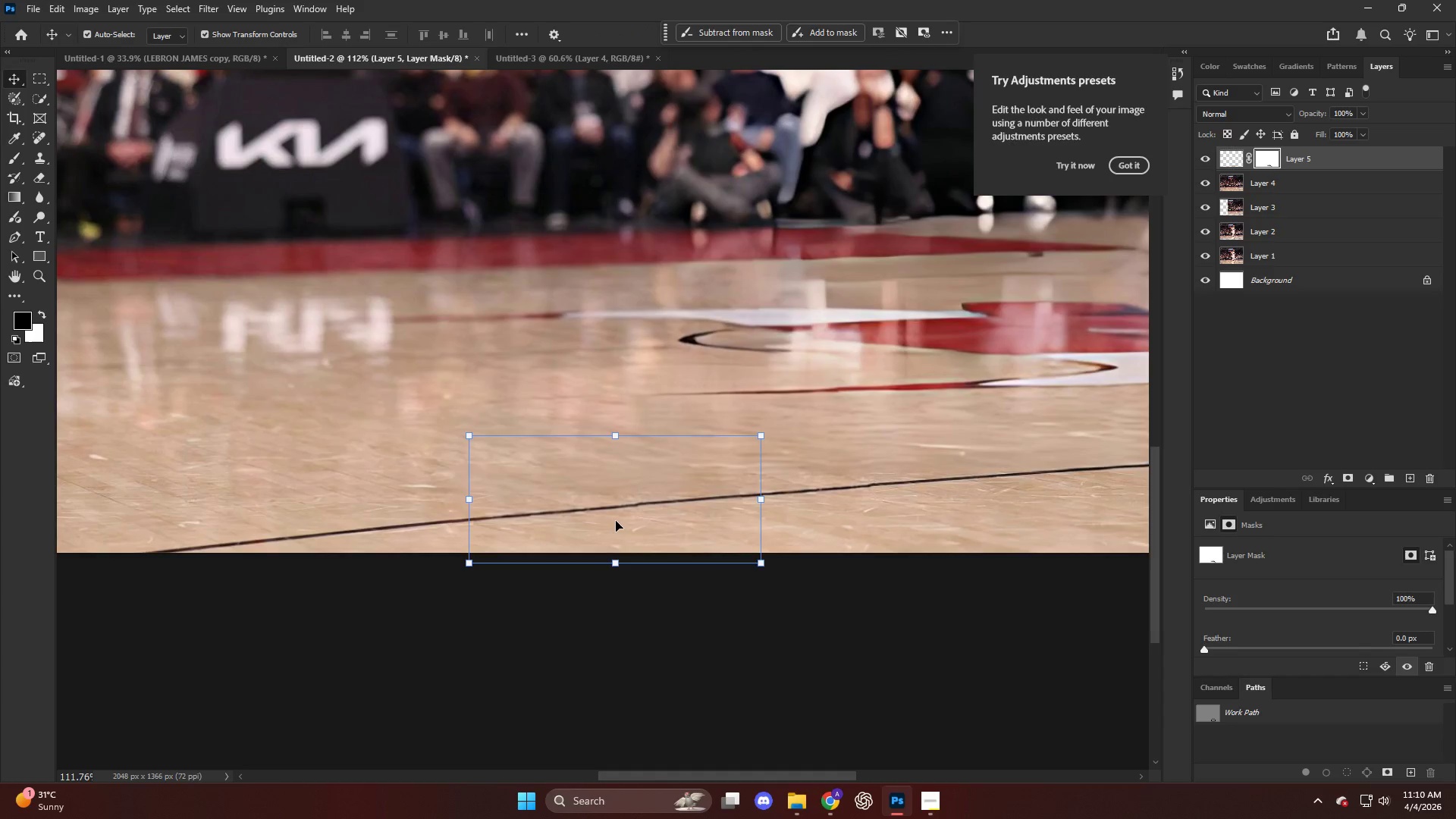 
left_click([617, 522])
 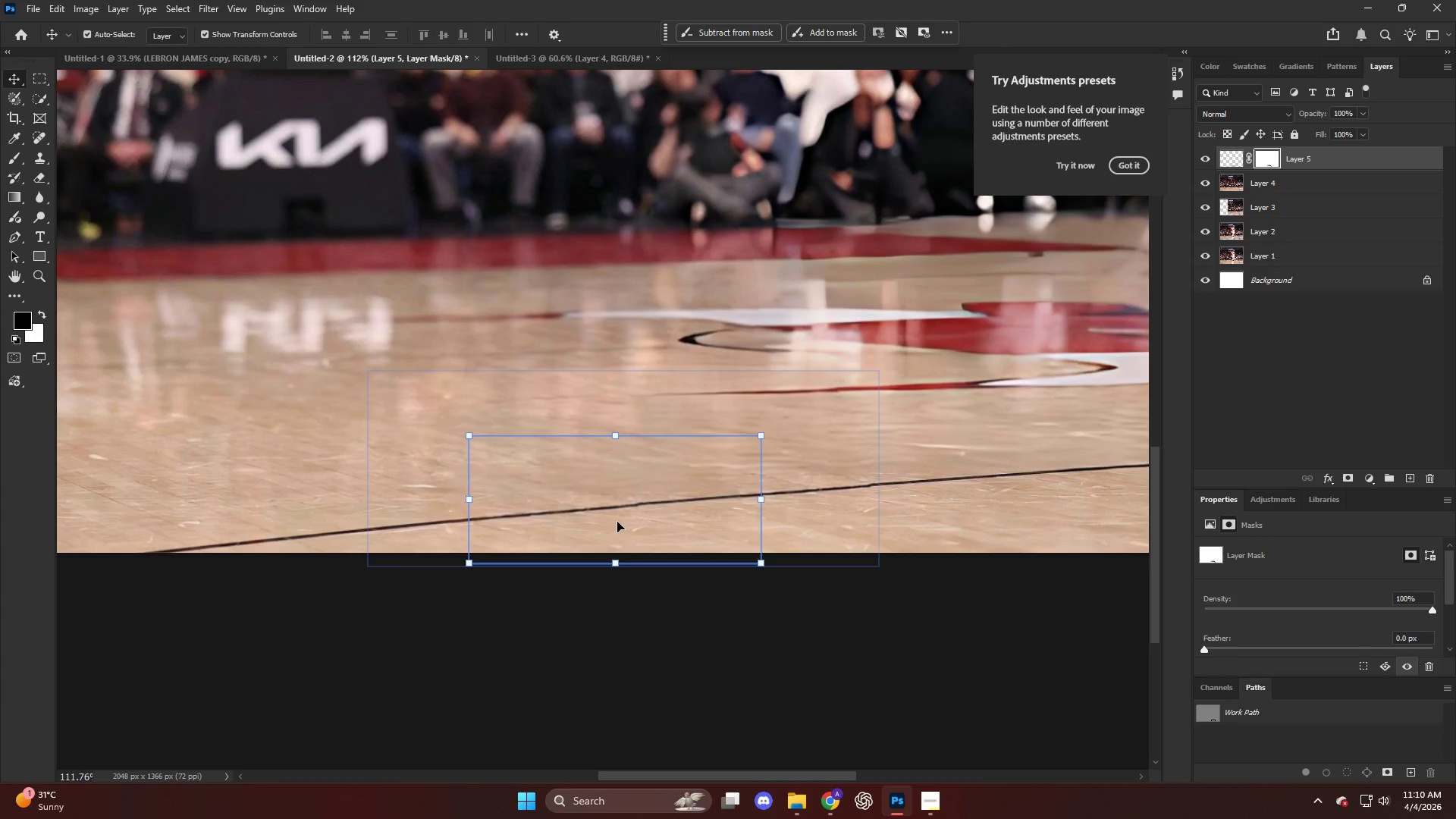 
key(ArrowUp)
 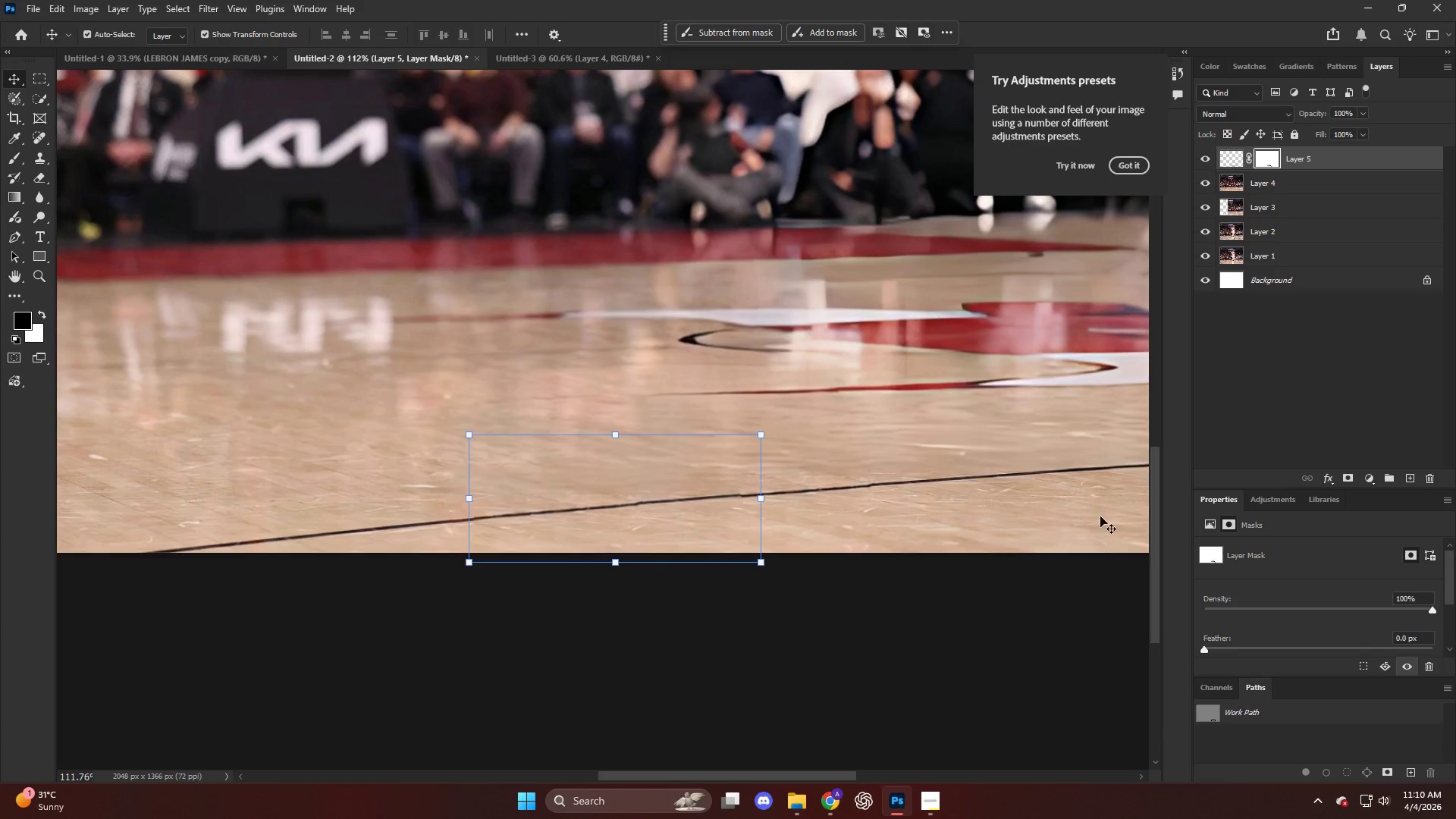 
hold_key(key=AltLeft, duration=0.53)
 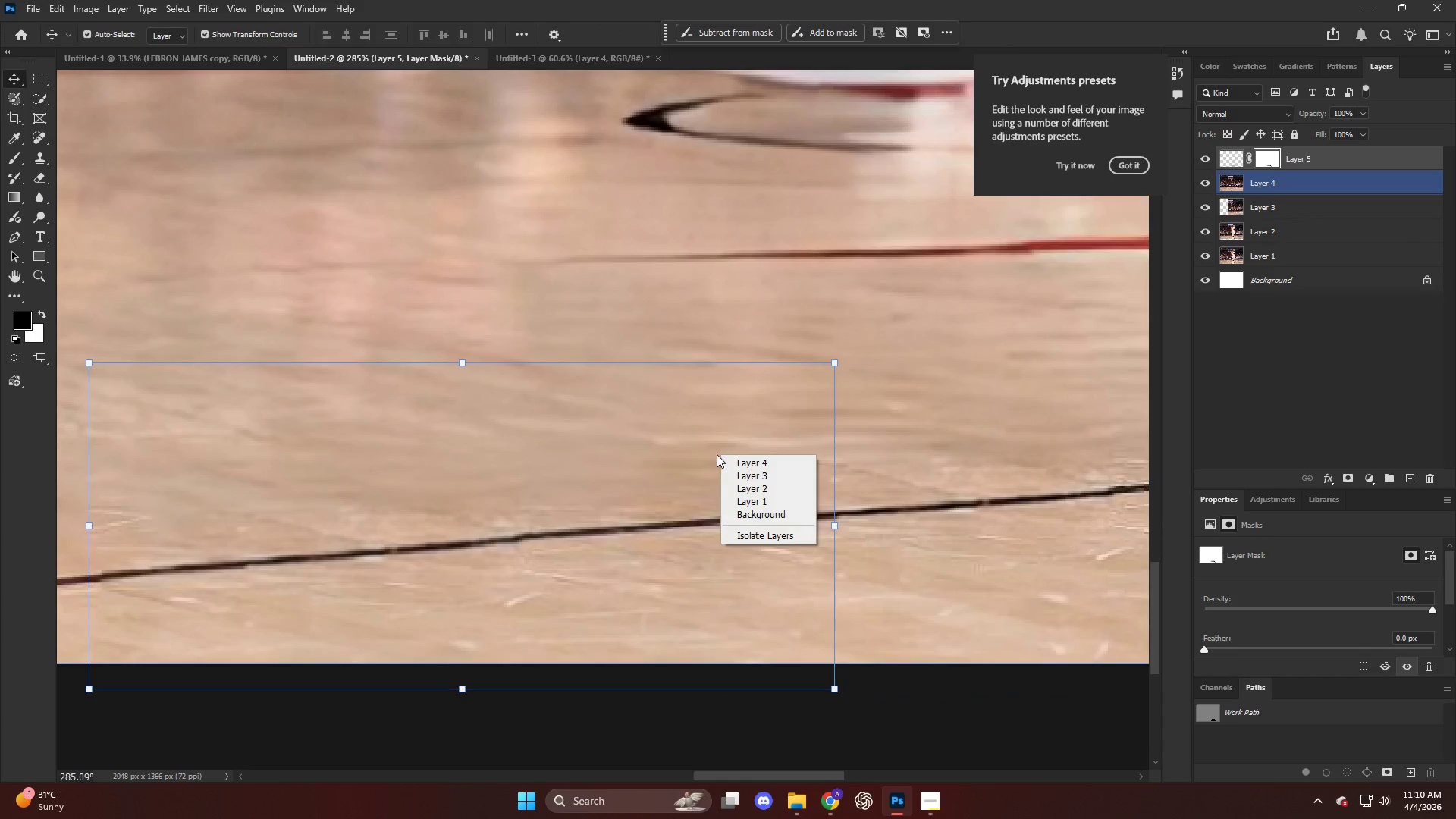 
right_click([720, 453])
 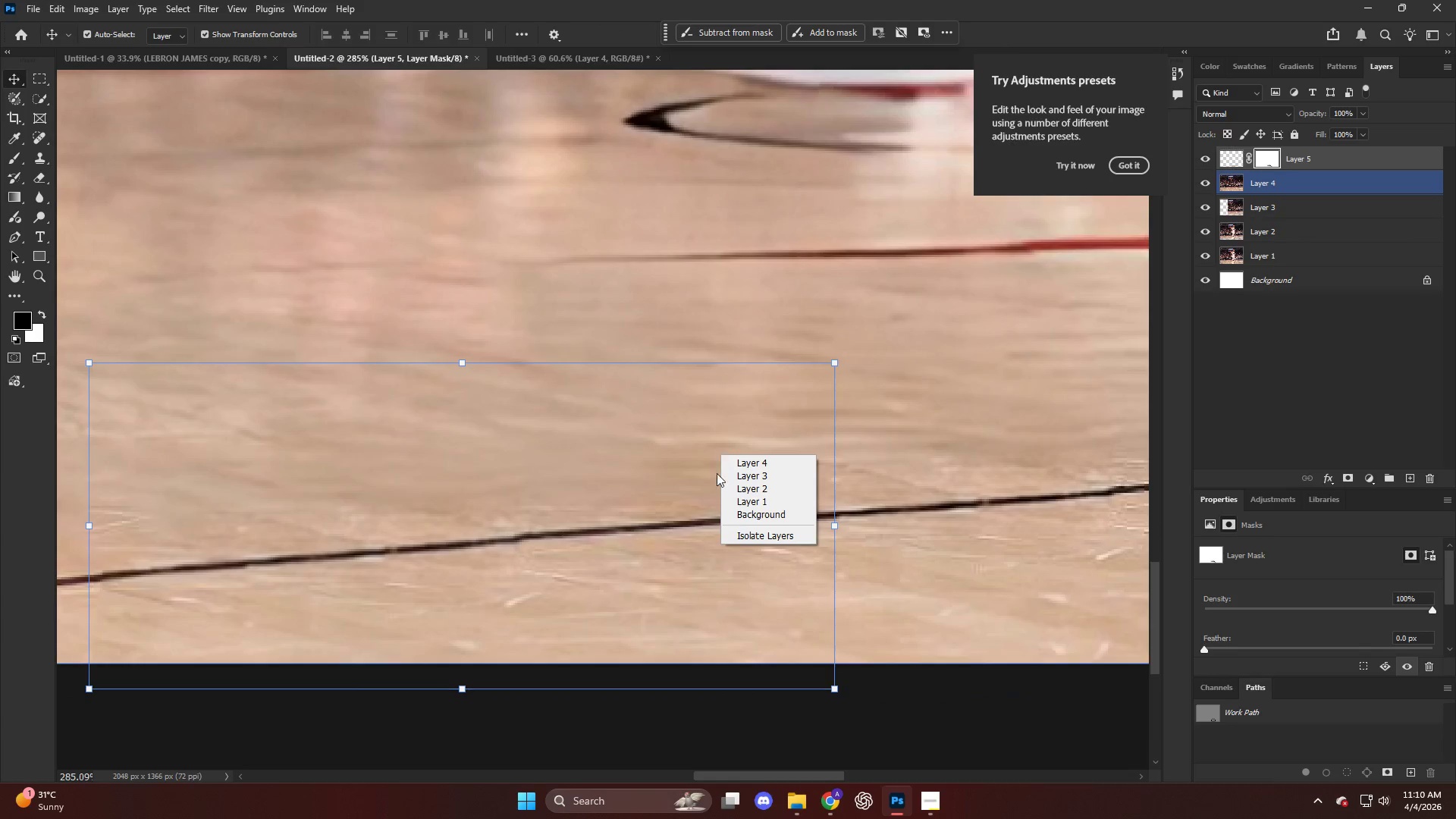 
scroll: coordinate [726, 493], scroll_direction: up, amount: 10.0
 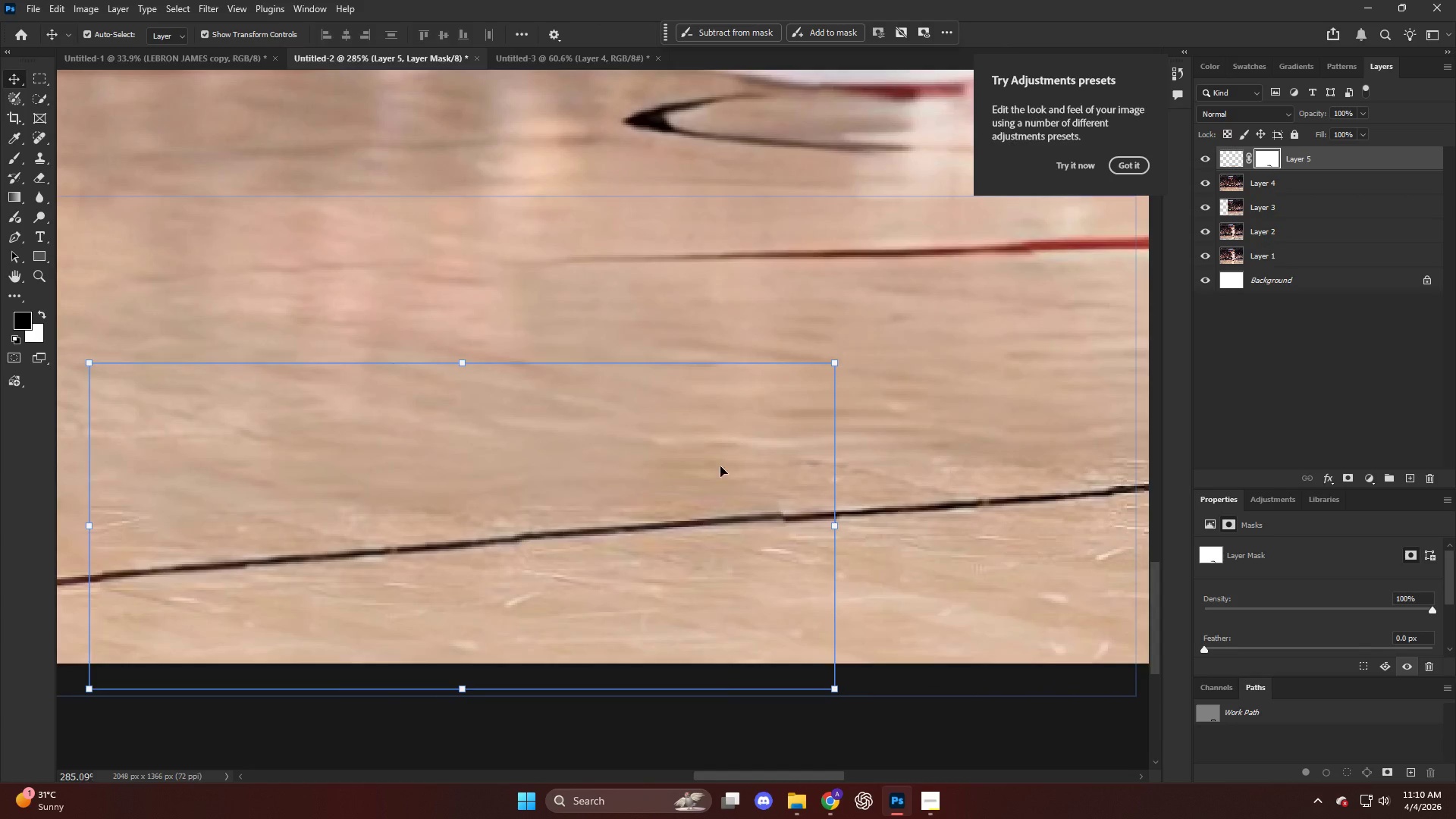 
left_click([662, 442])
 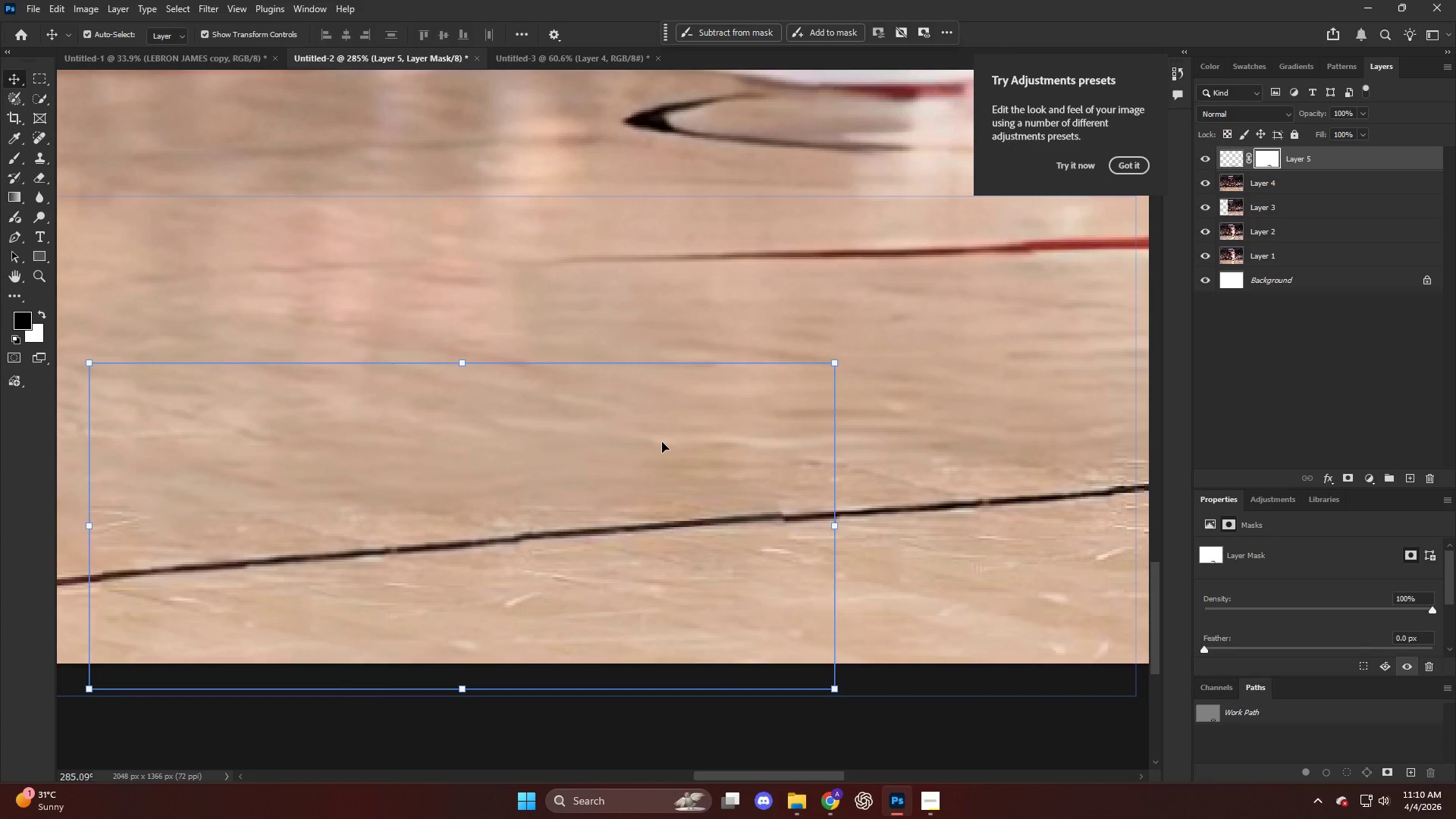 
key(Control+T)
 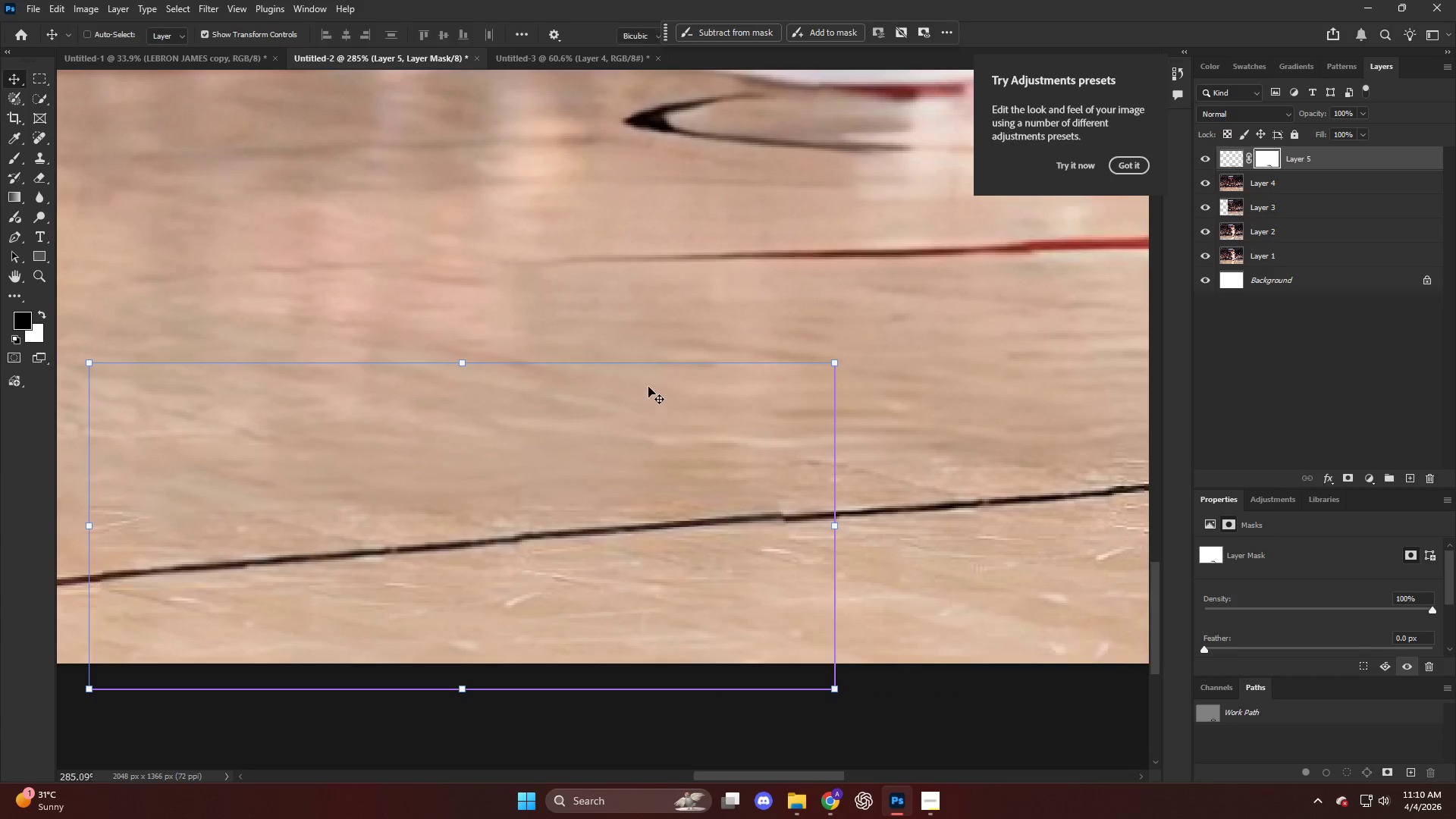 
right_click([648, 387])
 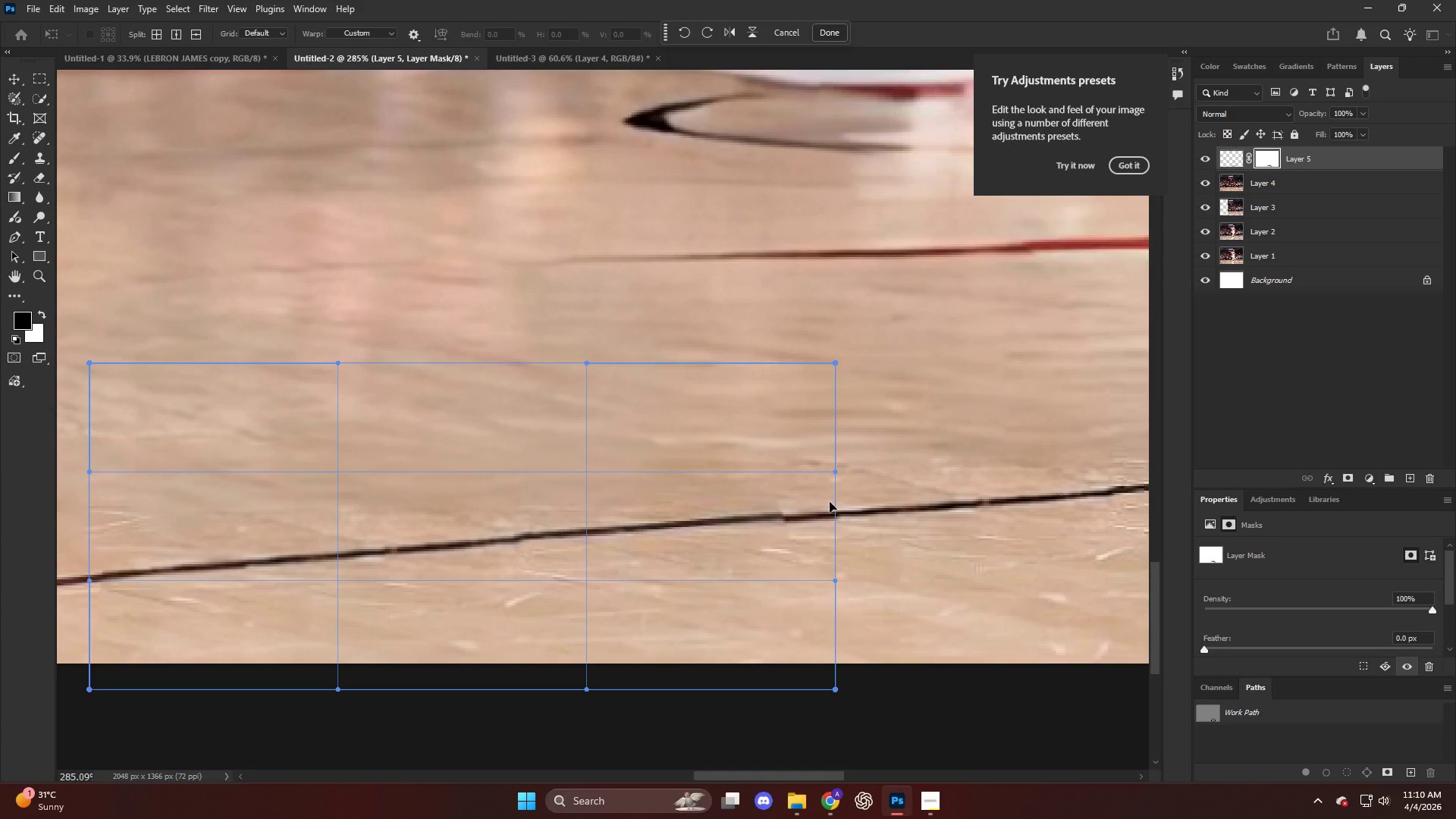 
left_click_drag(start_coordinate=[831, 469], to_coordinate=[832, 478])
 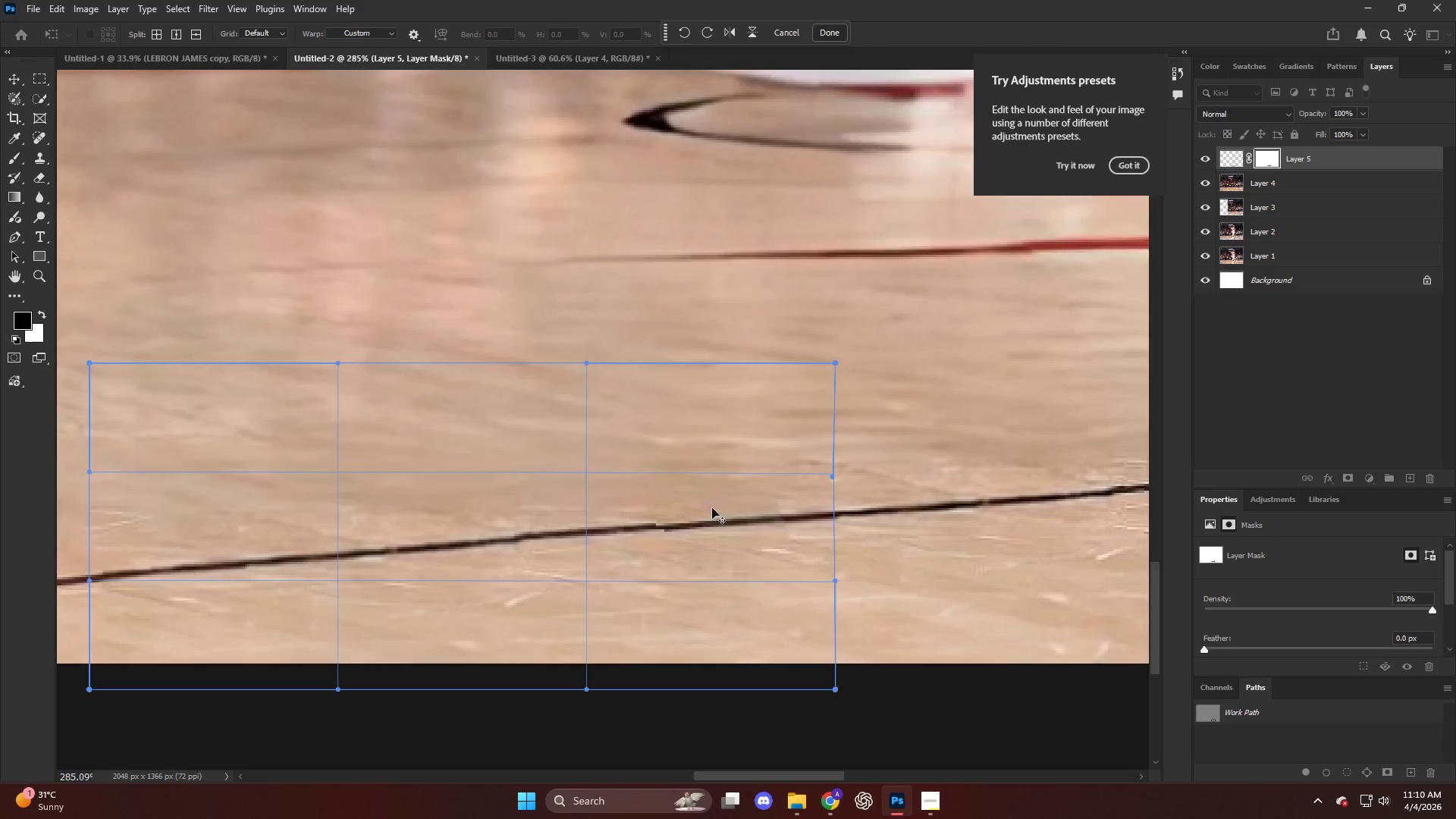 
hold_key(key=AltLeft, duration=0.34)
scroll: coordinate [686, 514], scroll_direction: down, amount: 7.0
 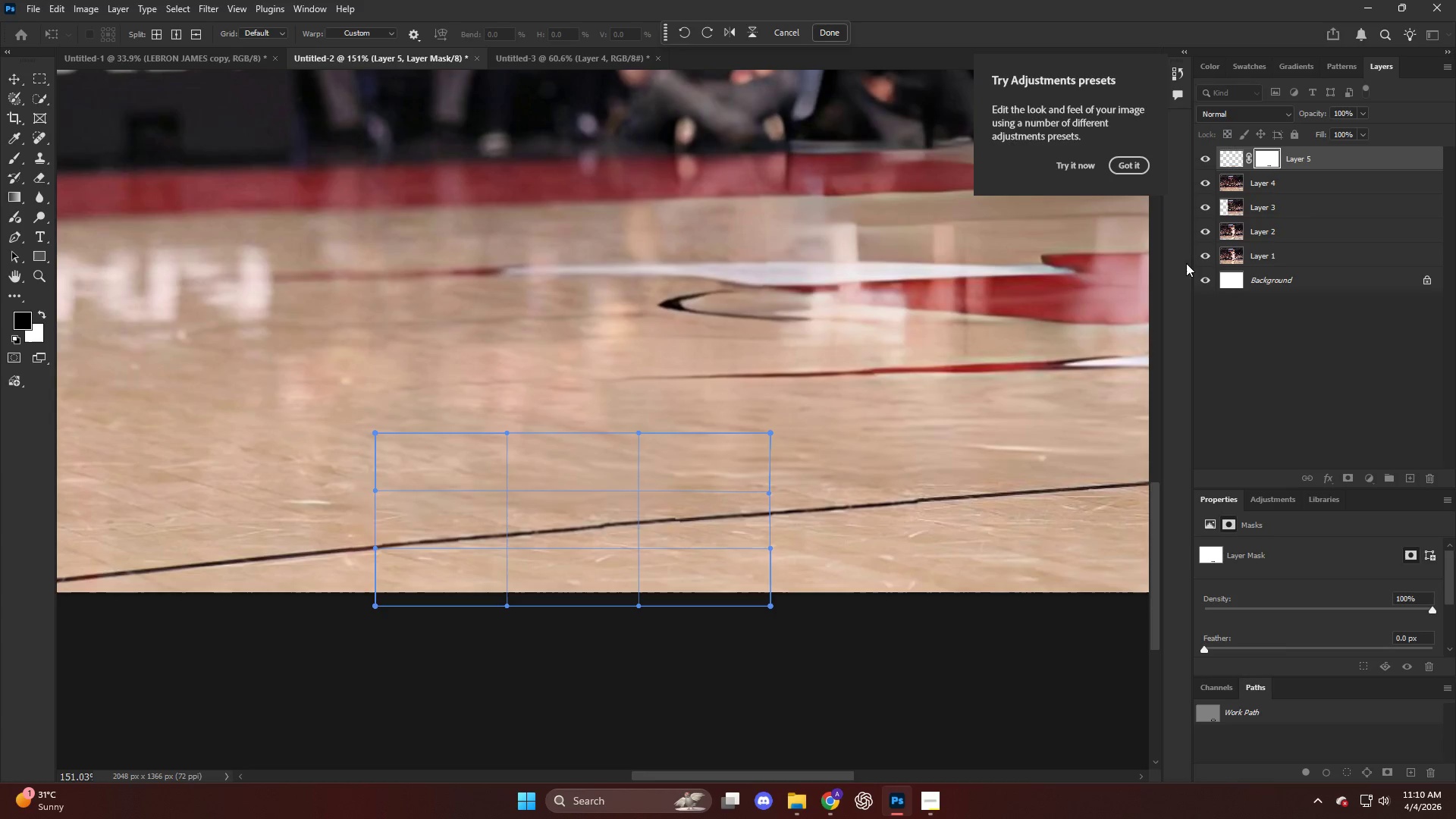 
left_click([1341, 202])
 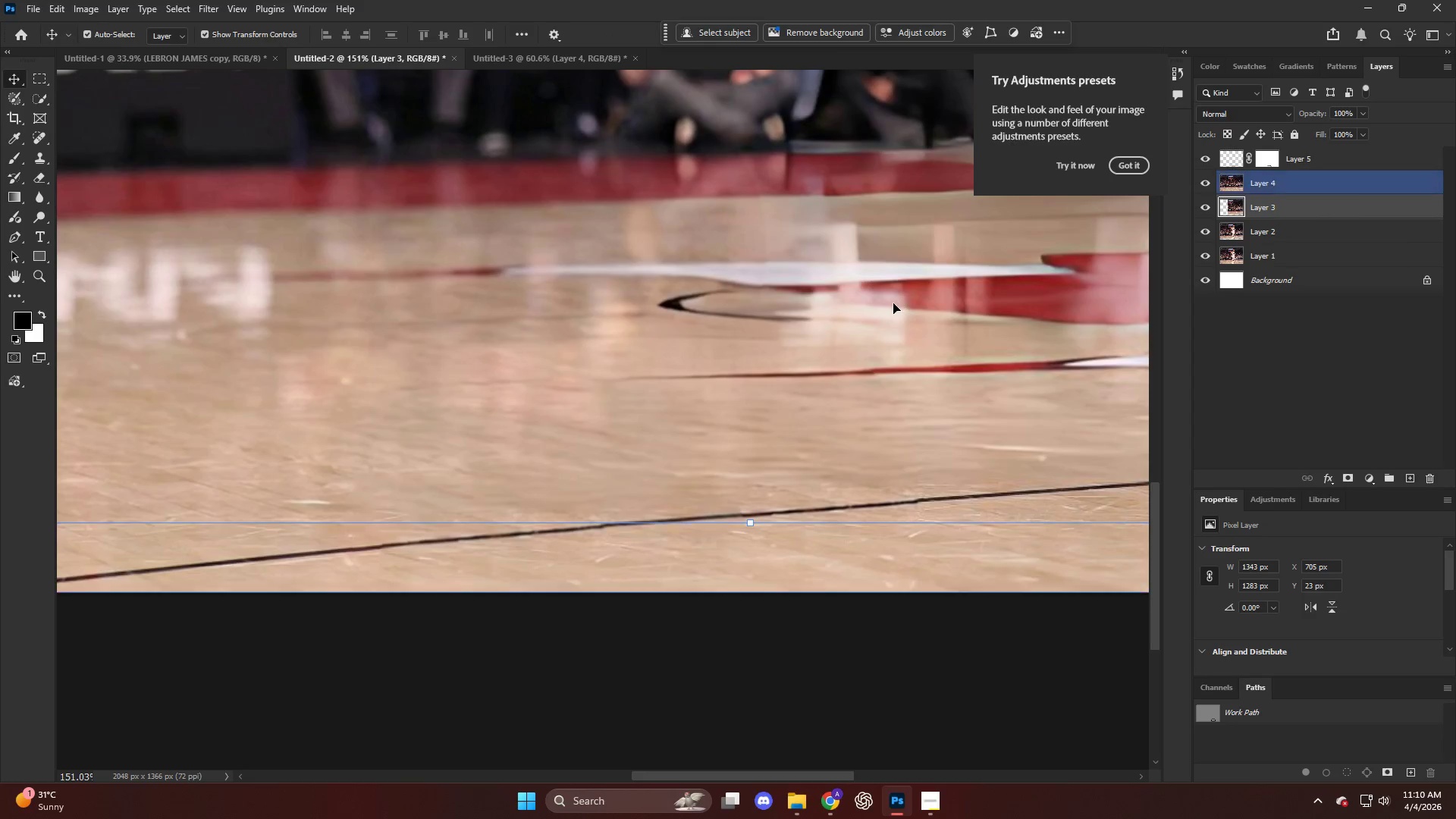 
hold_key(key=AltLeft, duration=0.47)
scroll: coordinate [919, 321], scroll_direction: down, amount: 4.0
 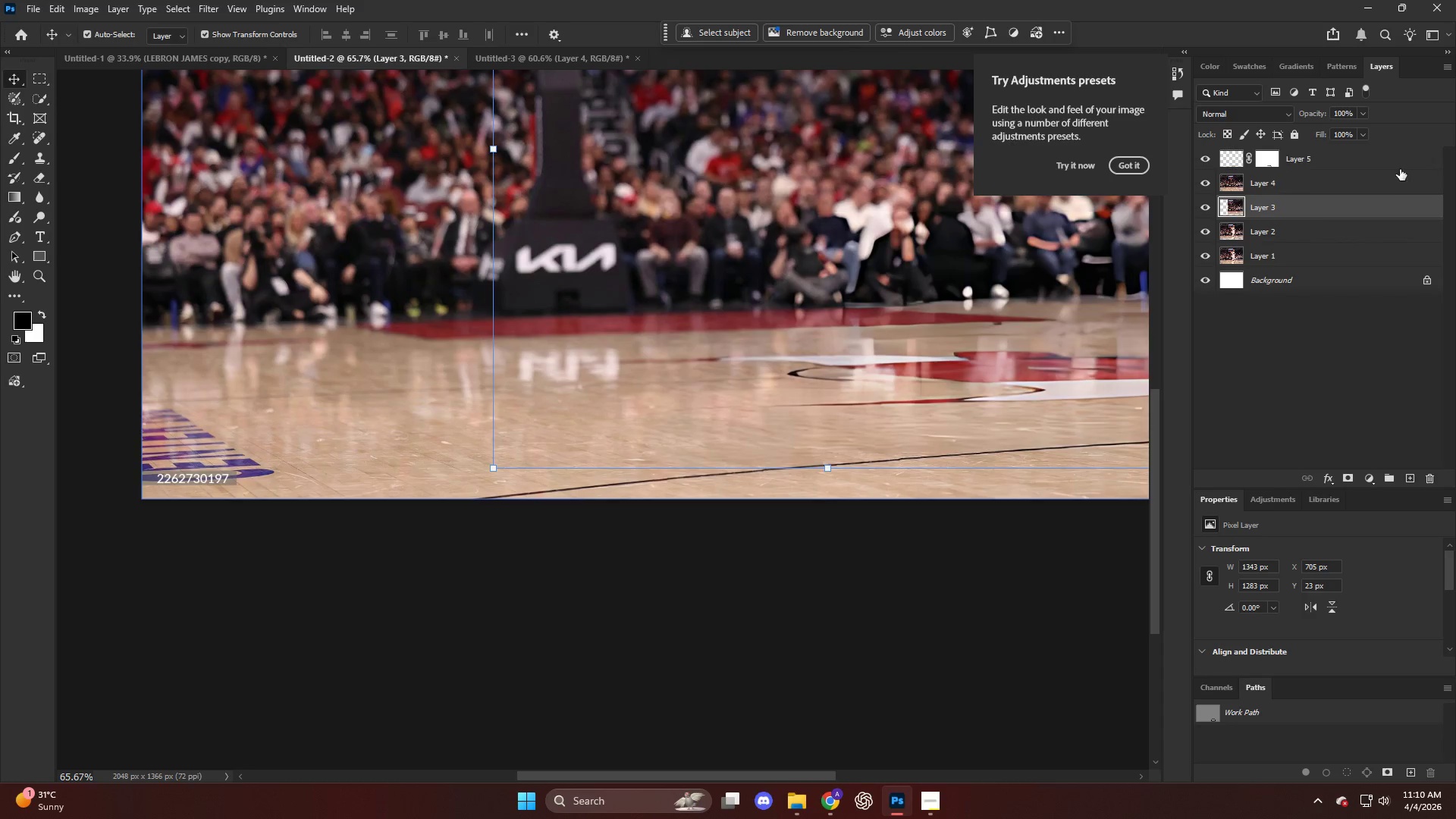 
left_click([1389, 172])
 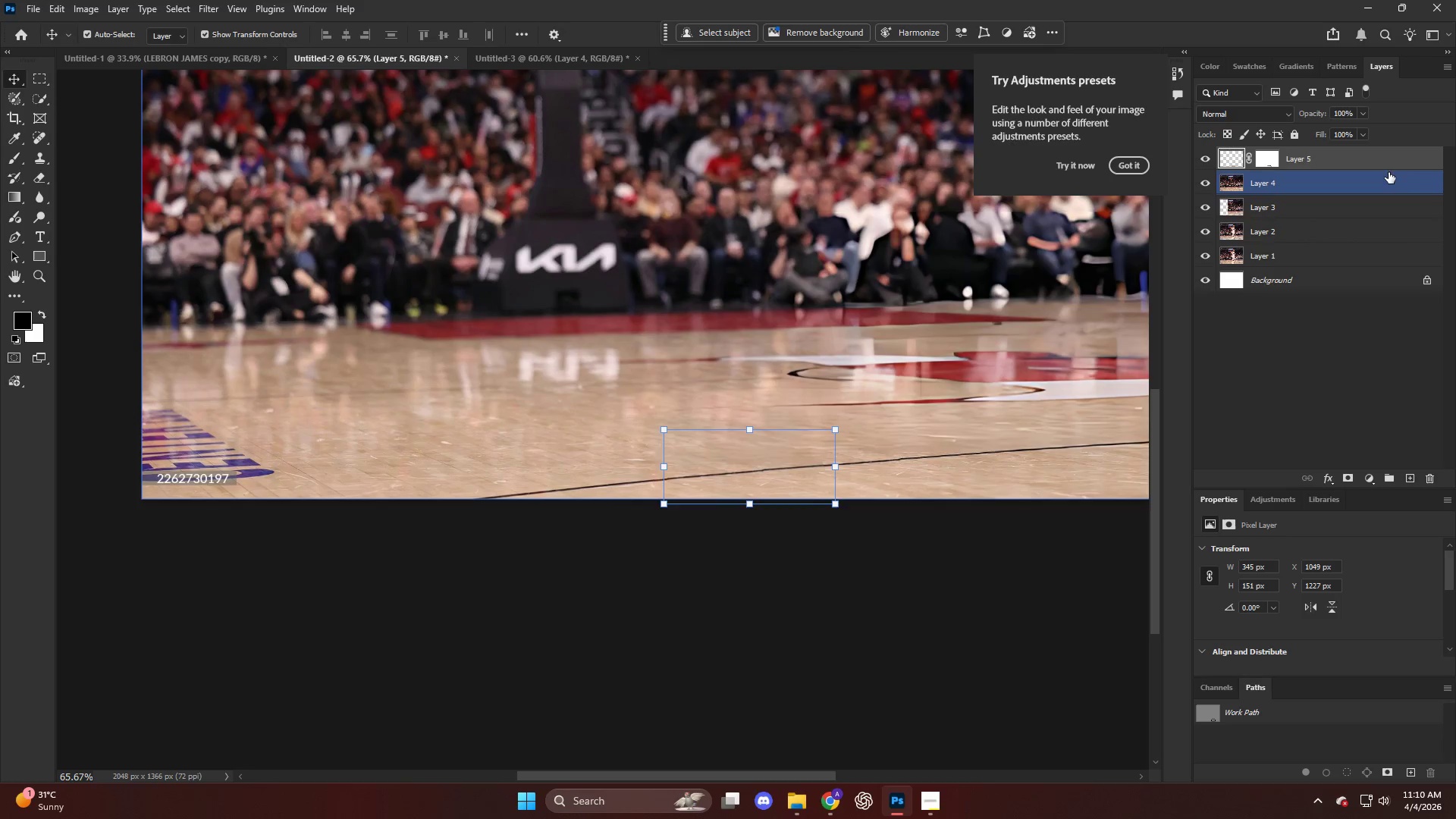 
key(Alt+Control+Shift+E)
 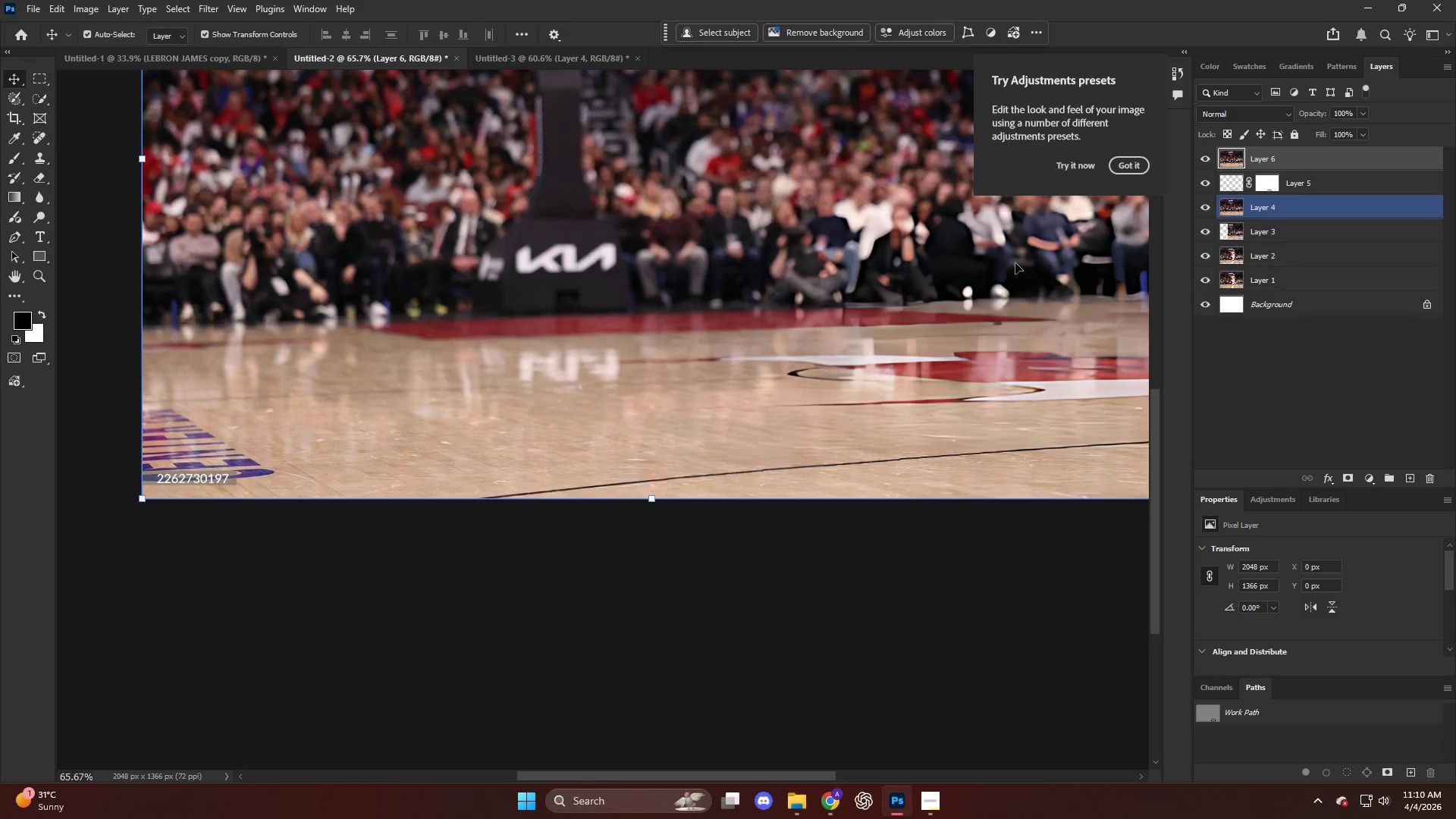 
hold_key(key=AltLeft, duration=0.38)
scroll: coordinate [899, 333], scroll_direction: up, amount: 3.0
 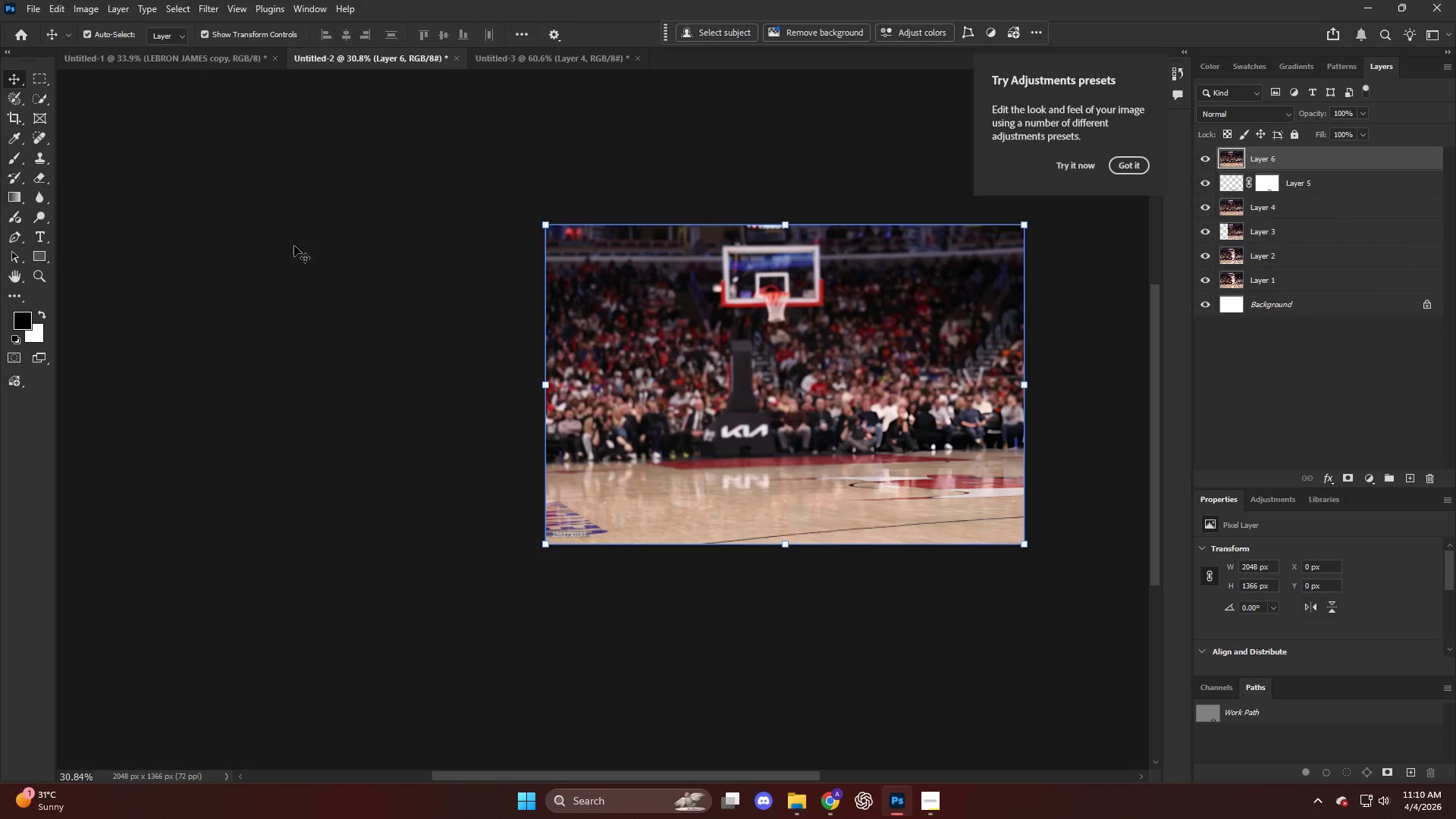 
left_click([1286, 190])
 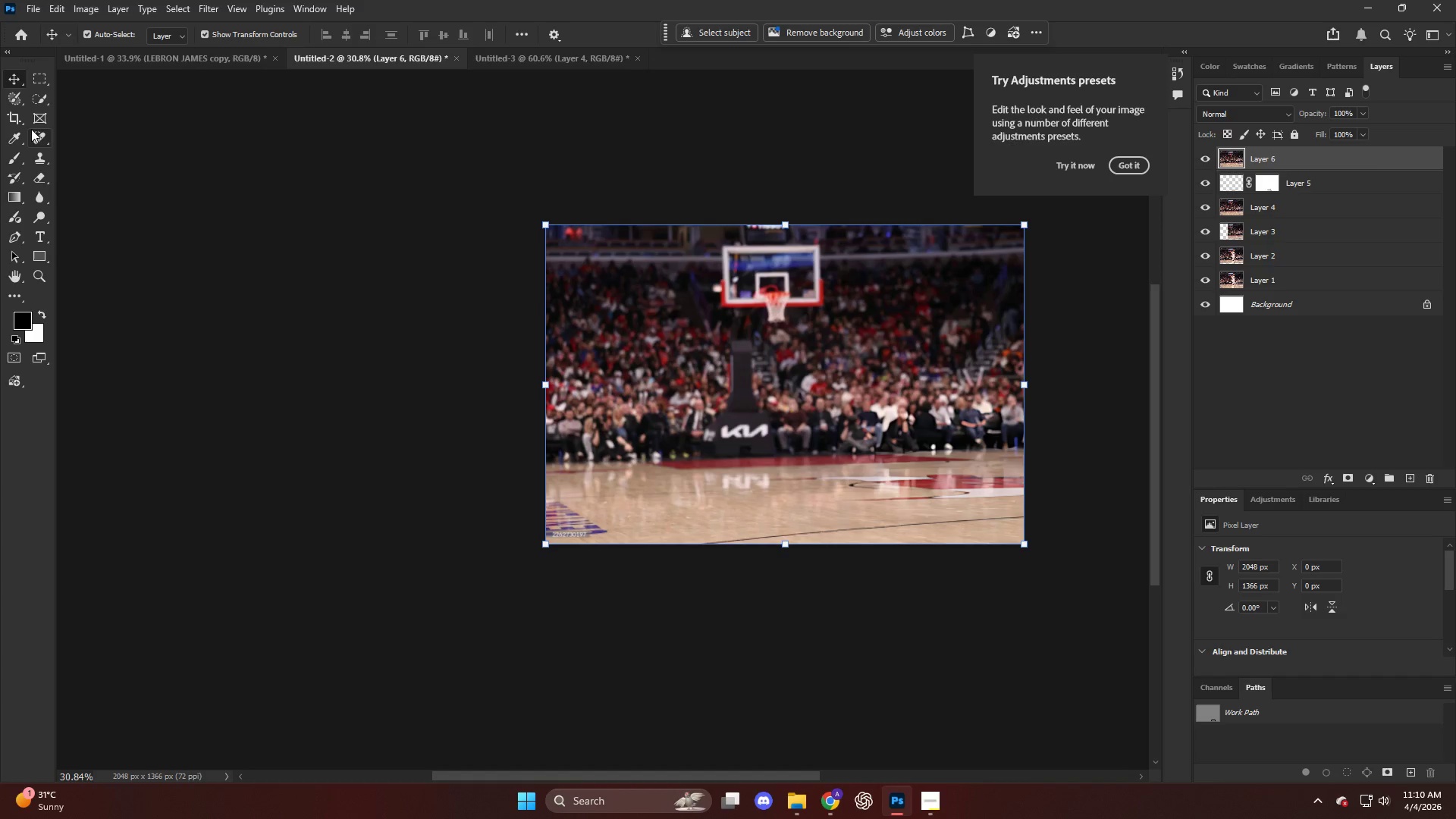 
left_click([46, 78])
 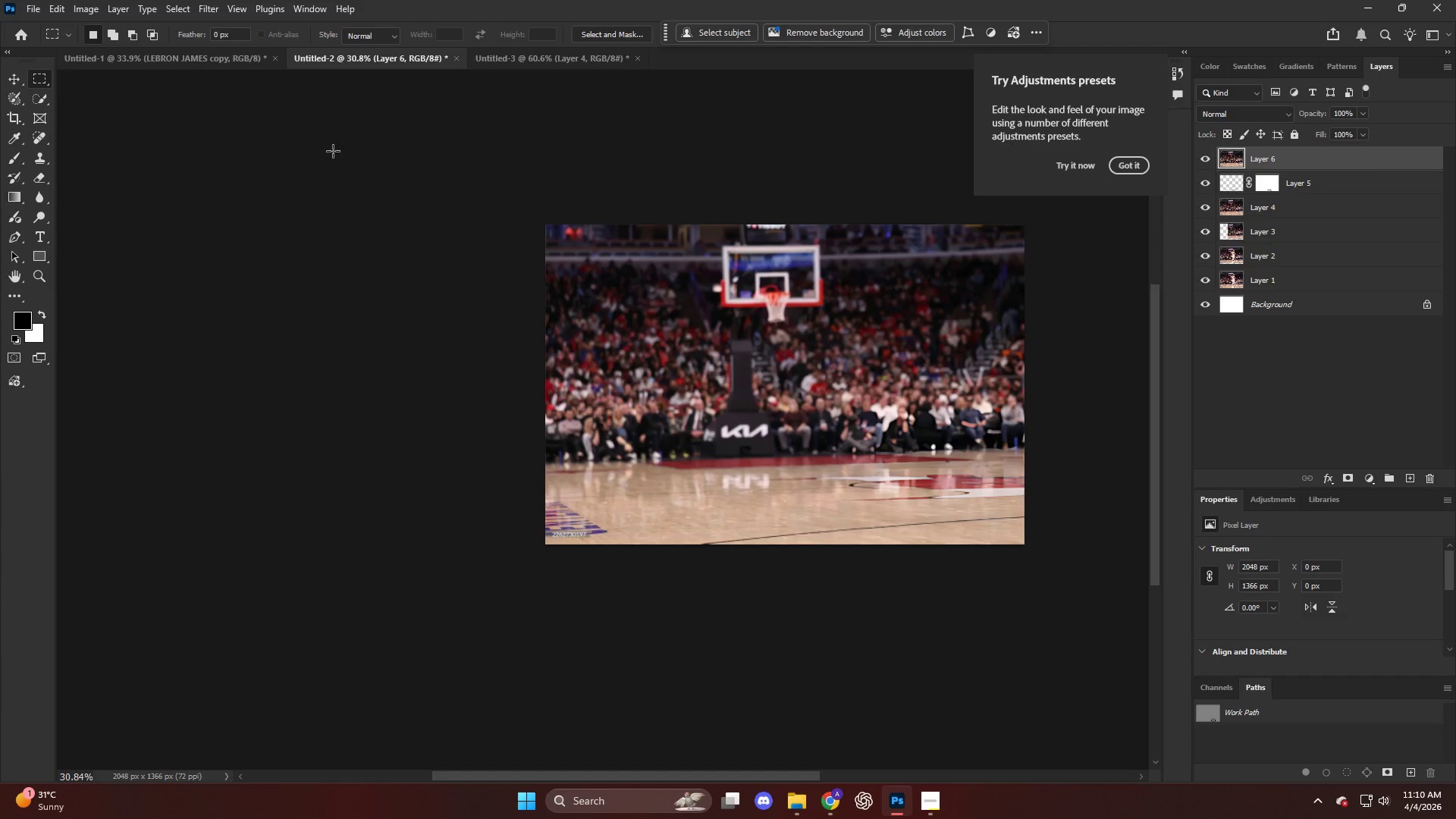 
left_click_drag(start_coordinate=[343, 153], to_coordinate=[1141, 619])
 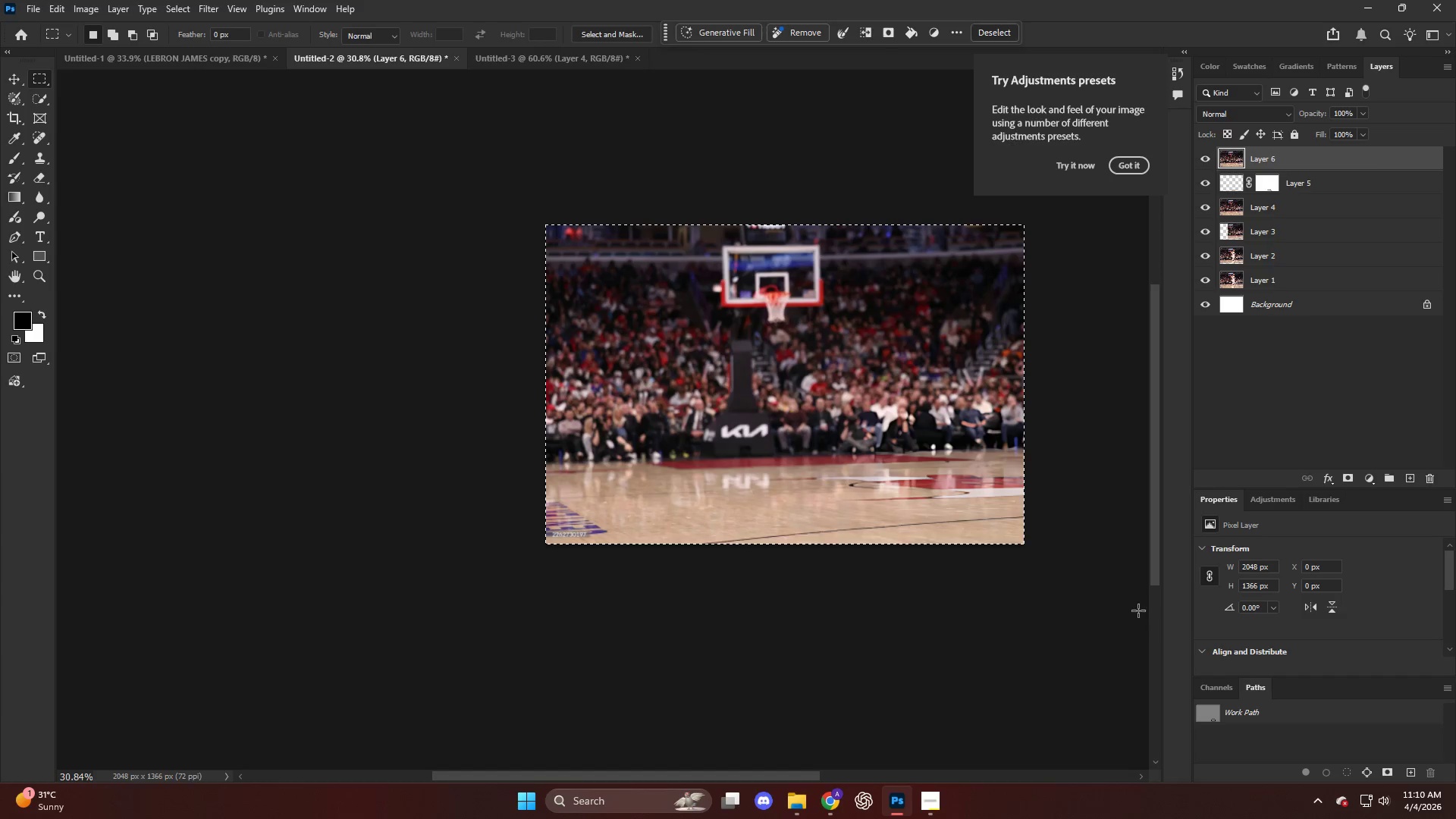 
key(Control+C)
 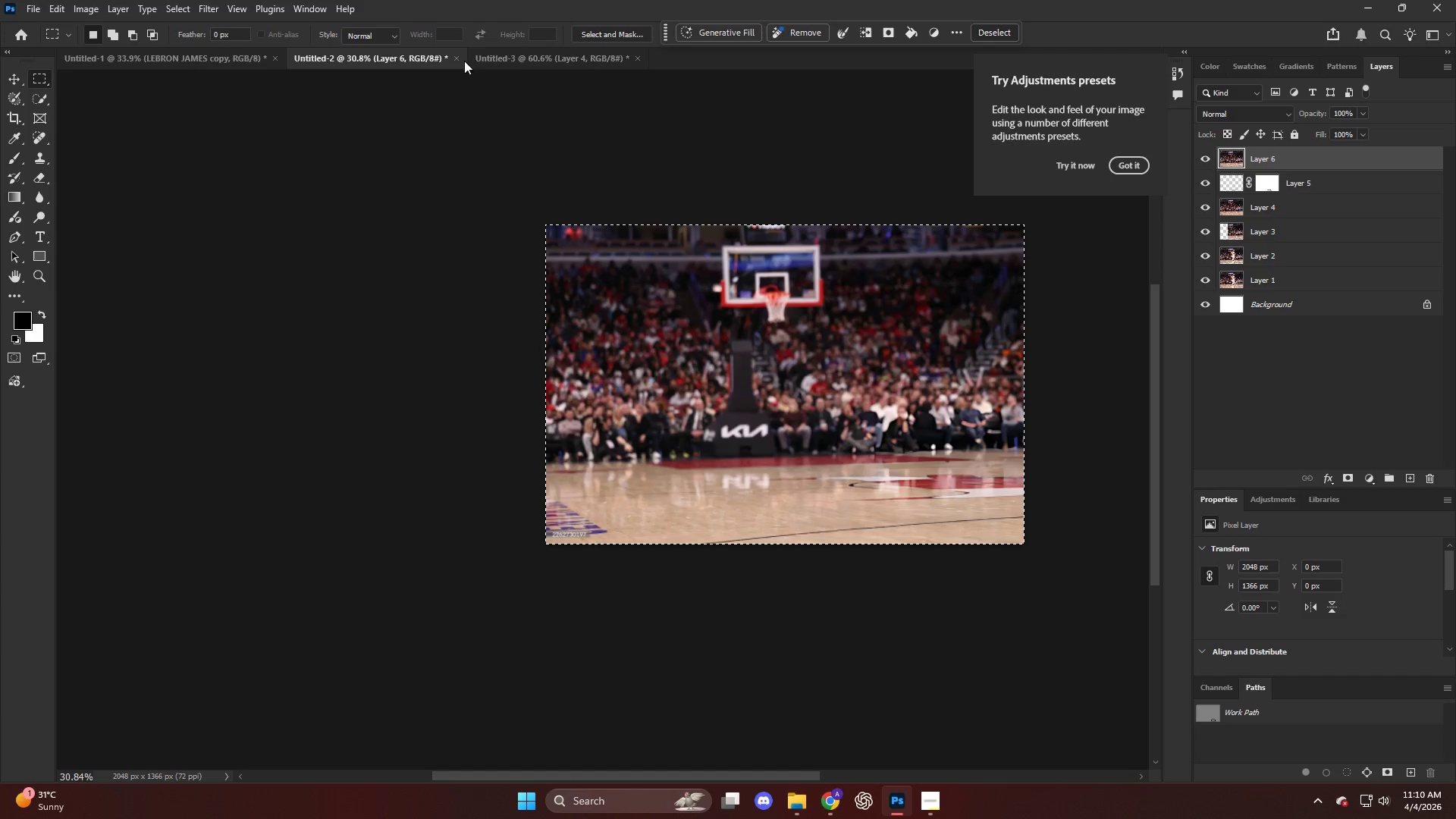 
left_click([500, 63])
 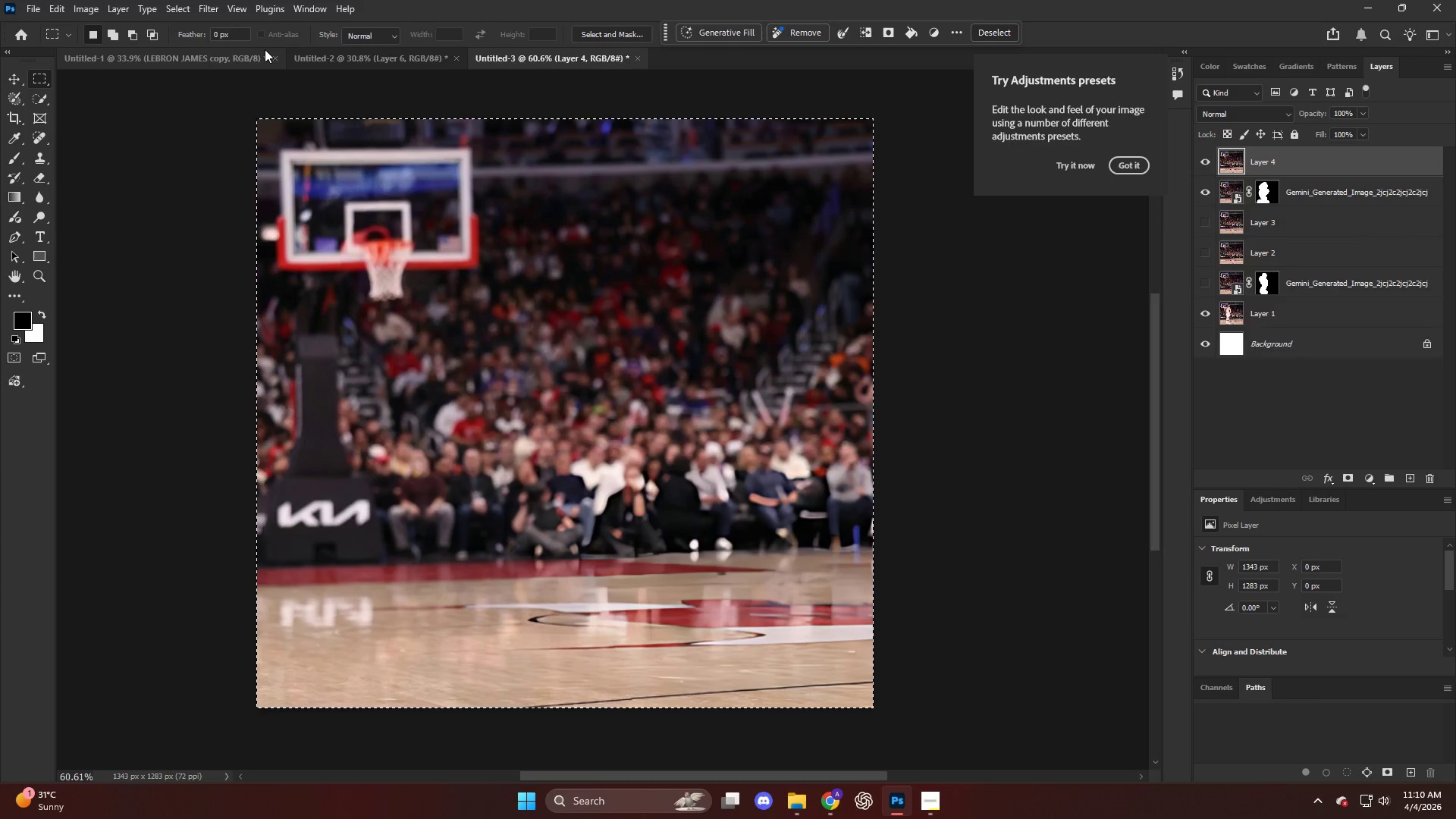 
left_click([202, 55])
 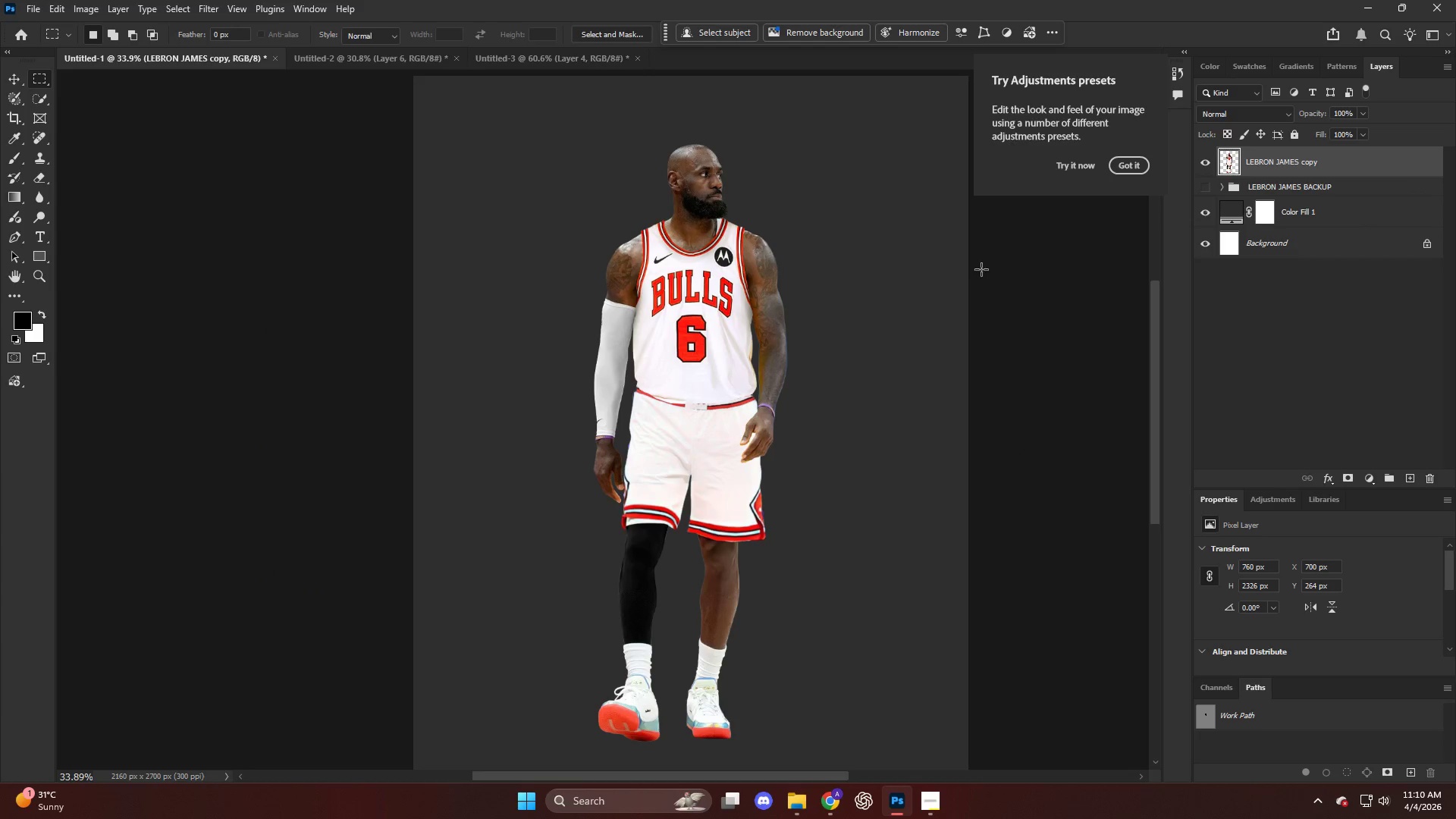 
key(Control+ControlLeft)
 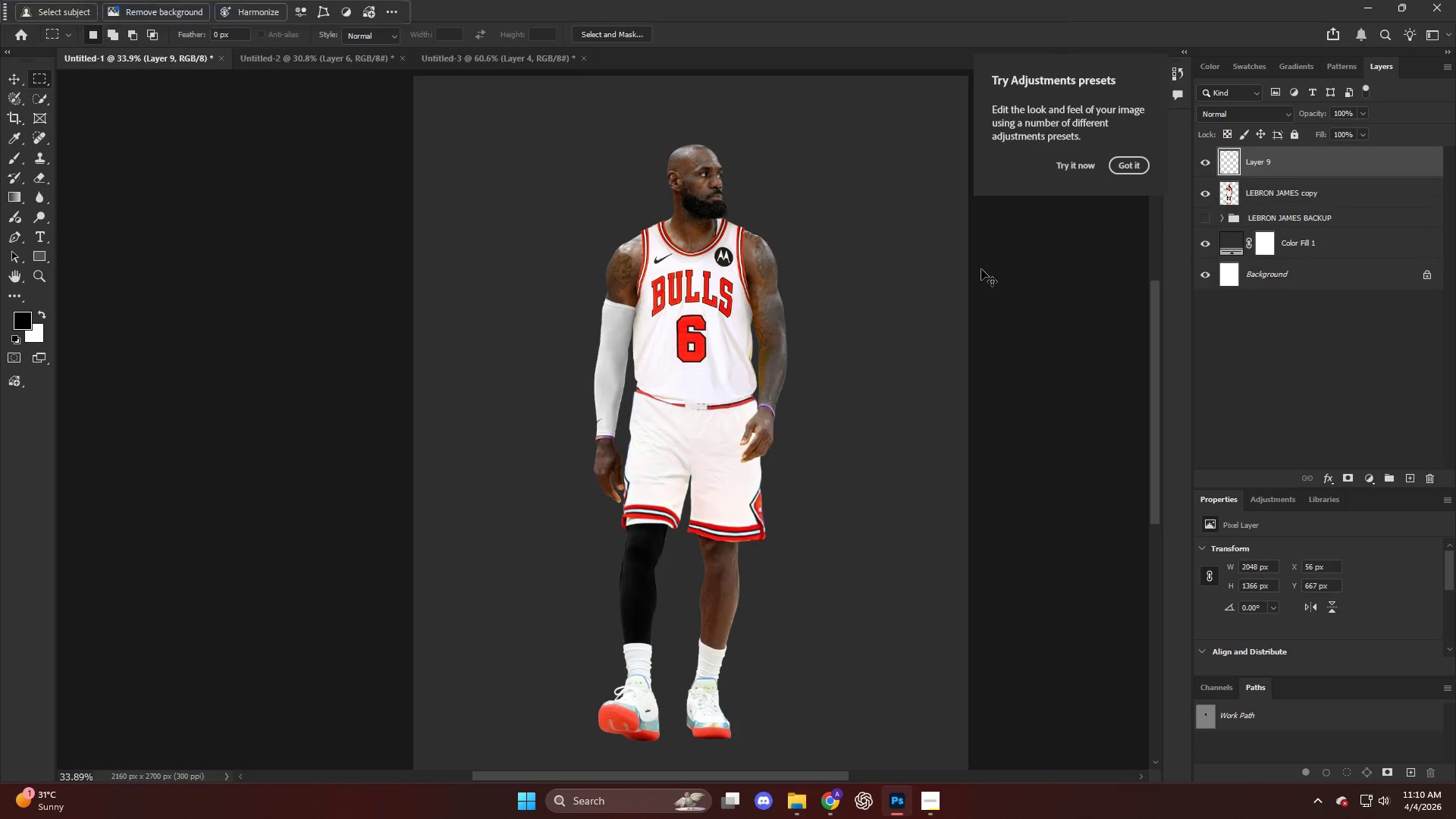 
key(Control+V)
 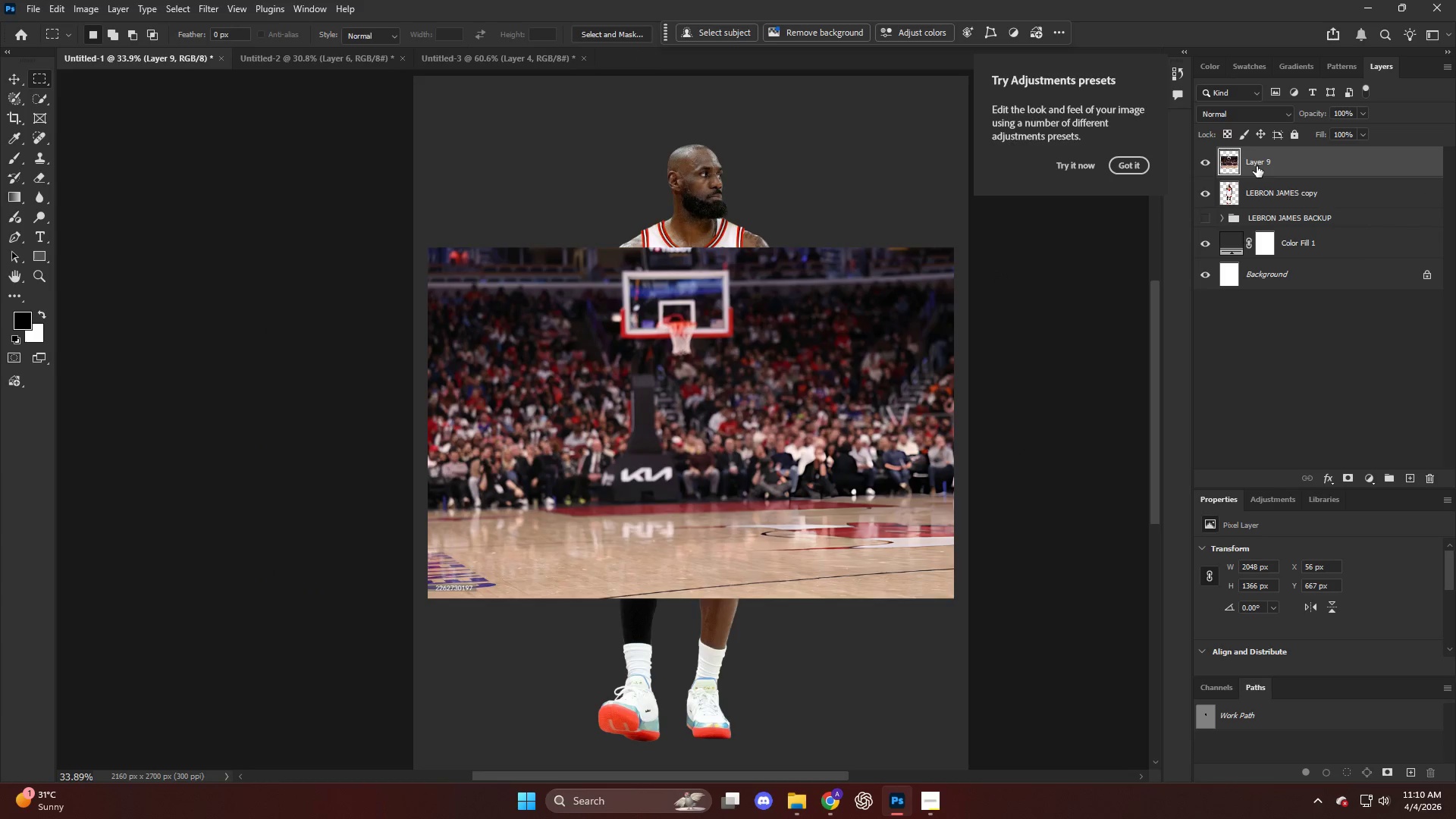 
left_click_drag(start_coordinate=[1262, 173], to_coordinate=[1268, 200])
 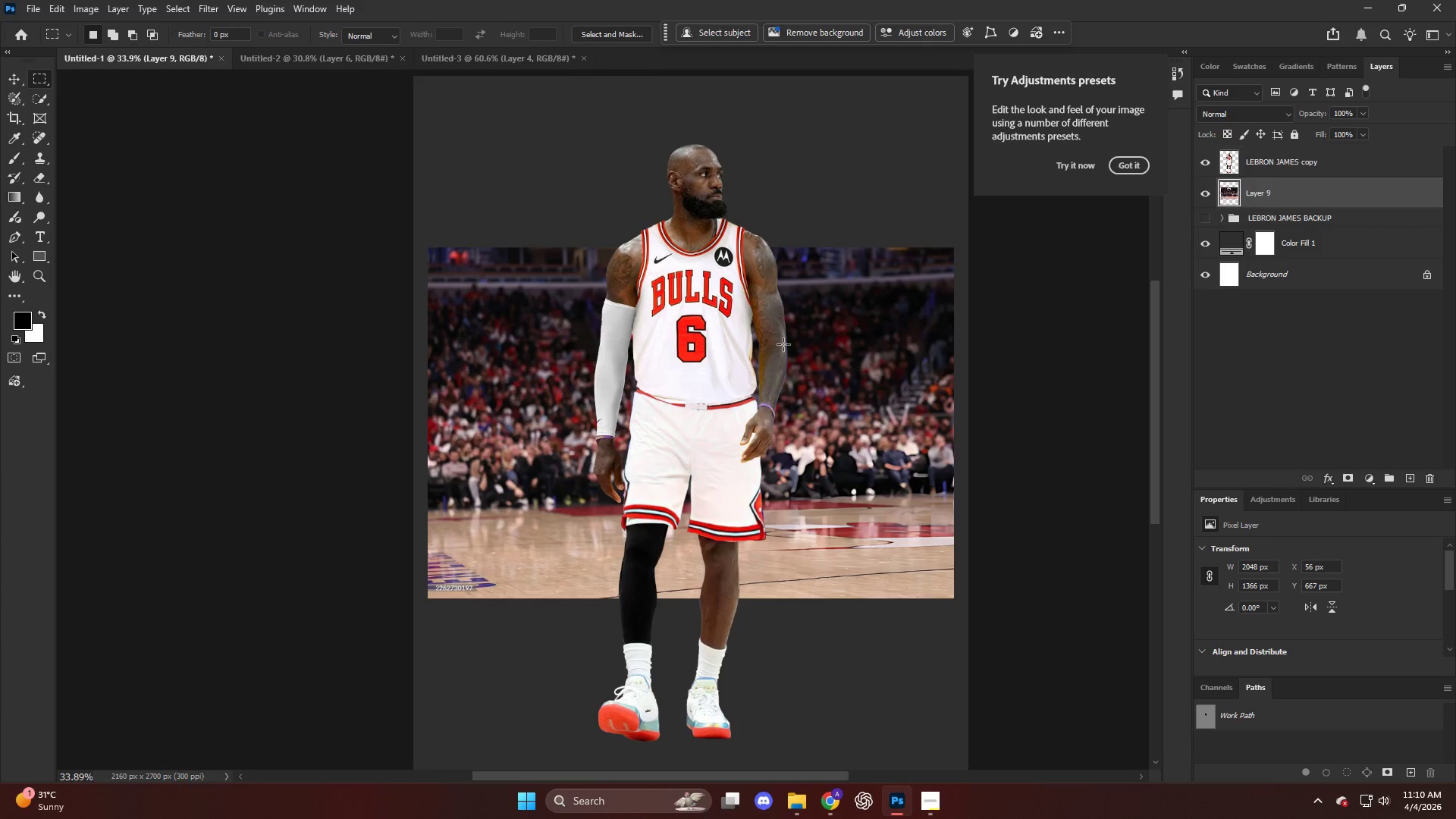 
key(Alt+AltLeft)
 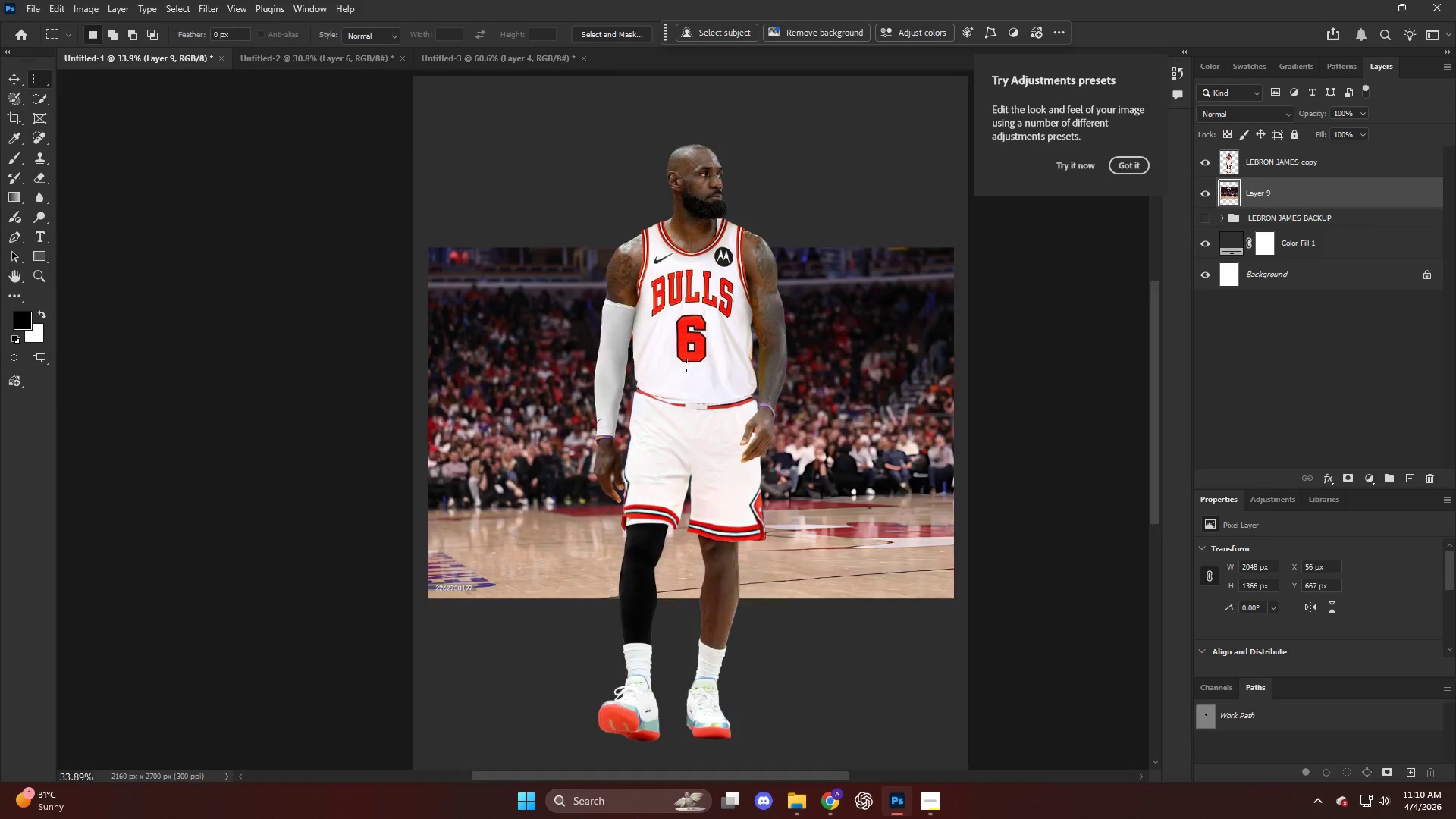 
key(Control+T)
 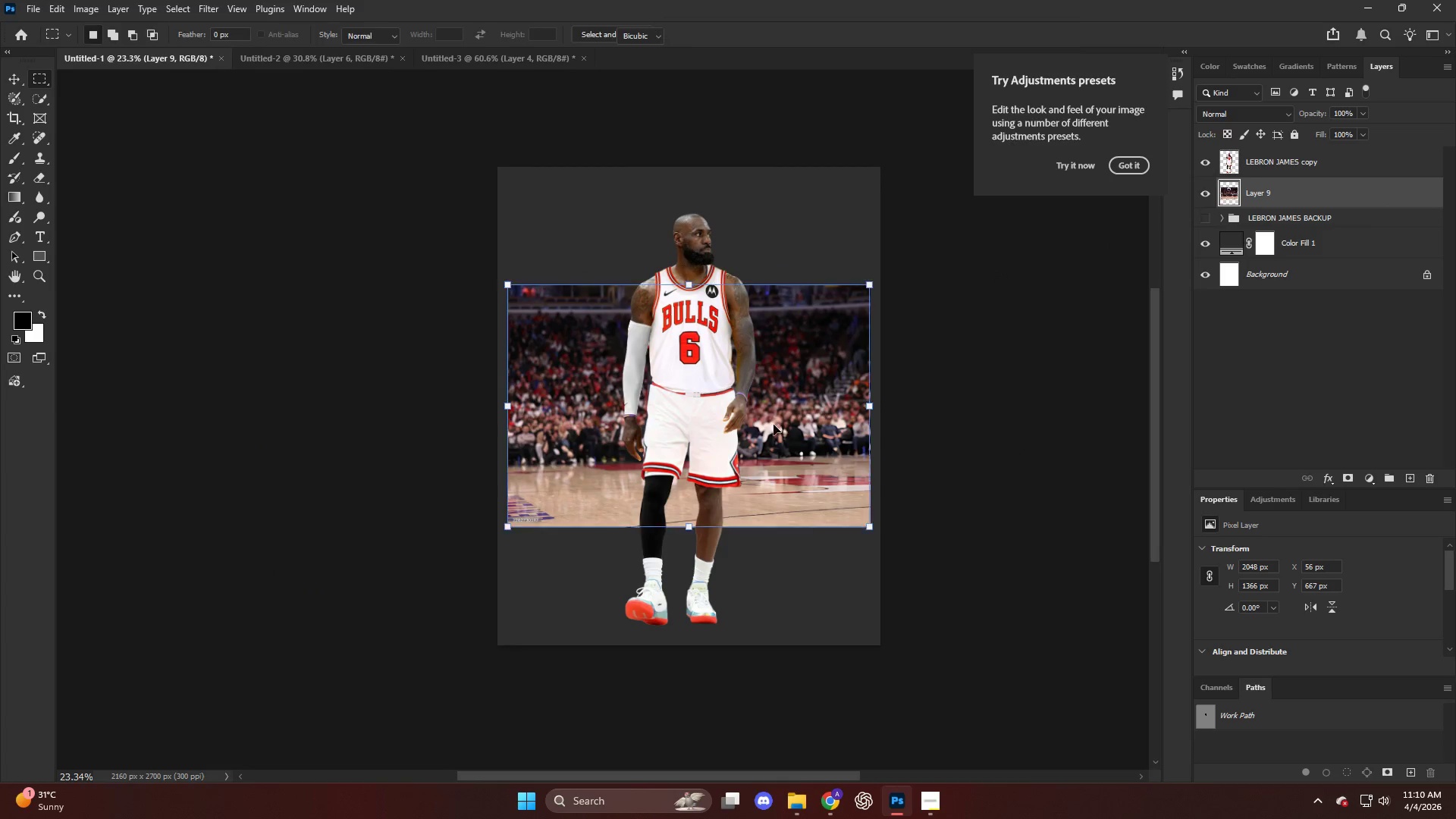 
scroll: coordinate [686, 372], scroll_direction: down, amount: 4.0
 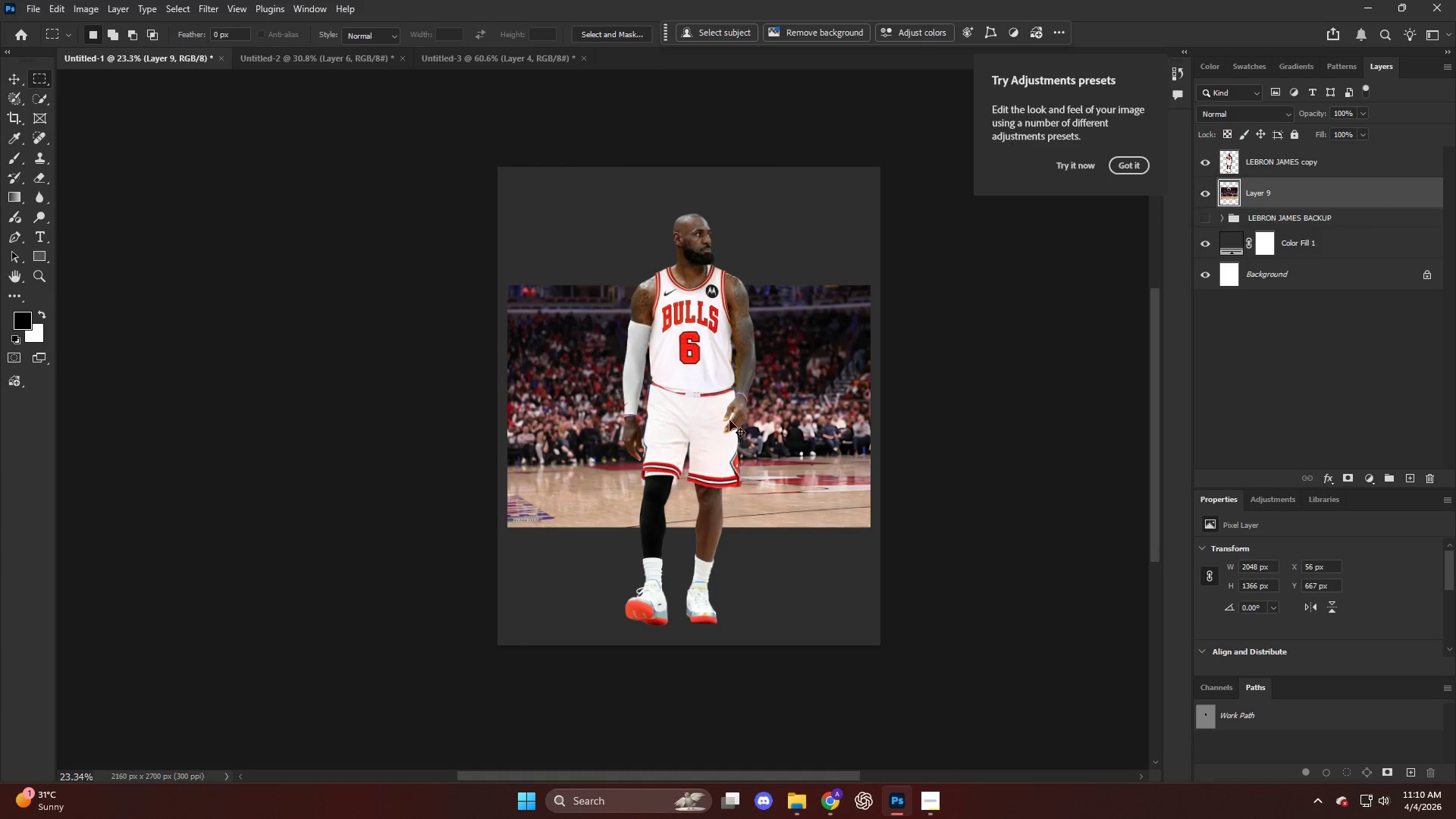 
left_click_drag(start_coordinate=[770, 438], to_coordinate=[781, 560])
 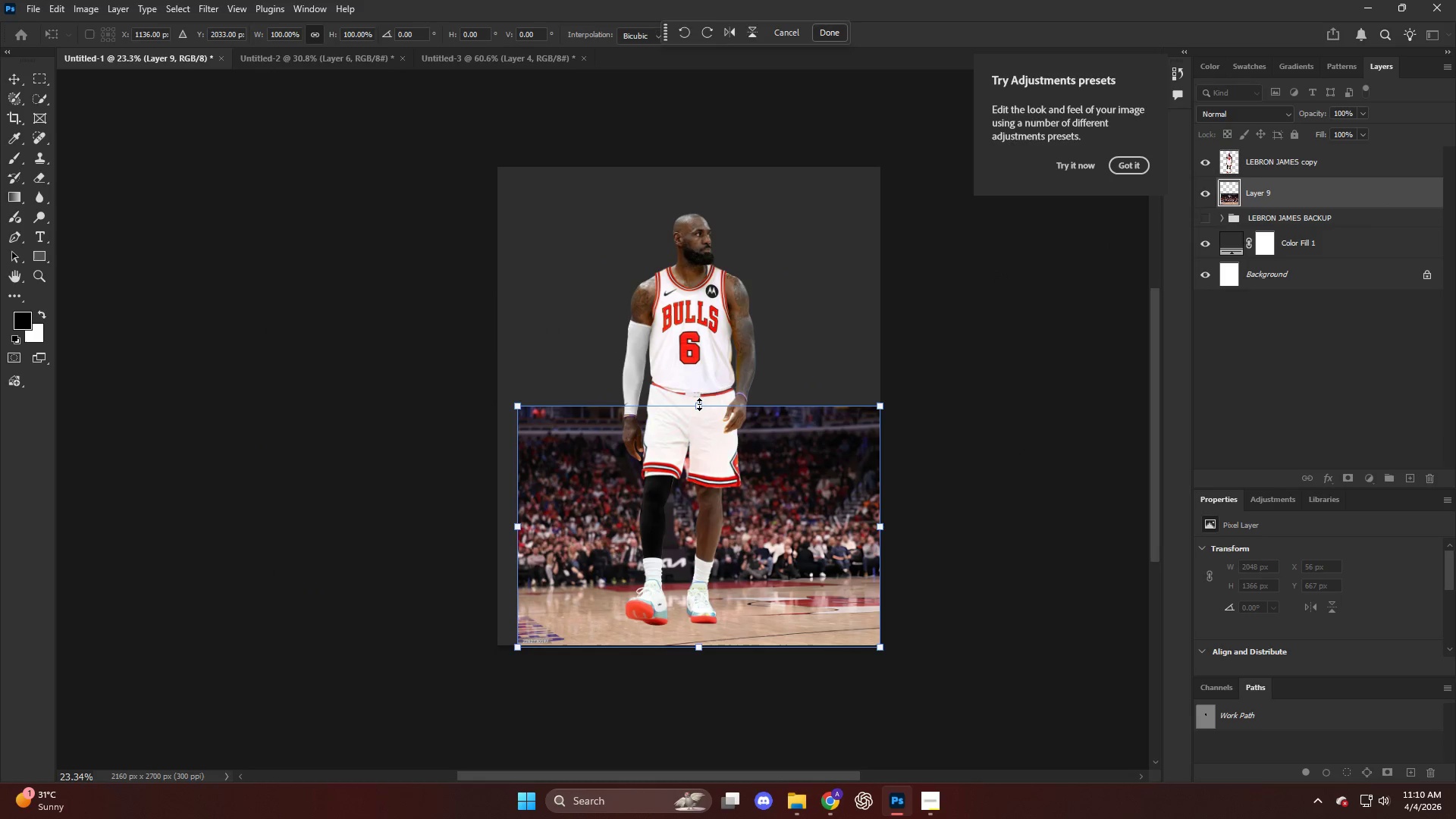 
left_click_drag(start_coordinate=[698, 403], to_coordinate=[667, 163])
 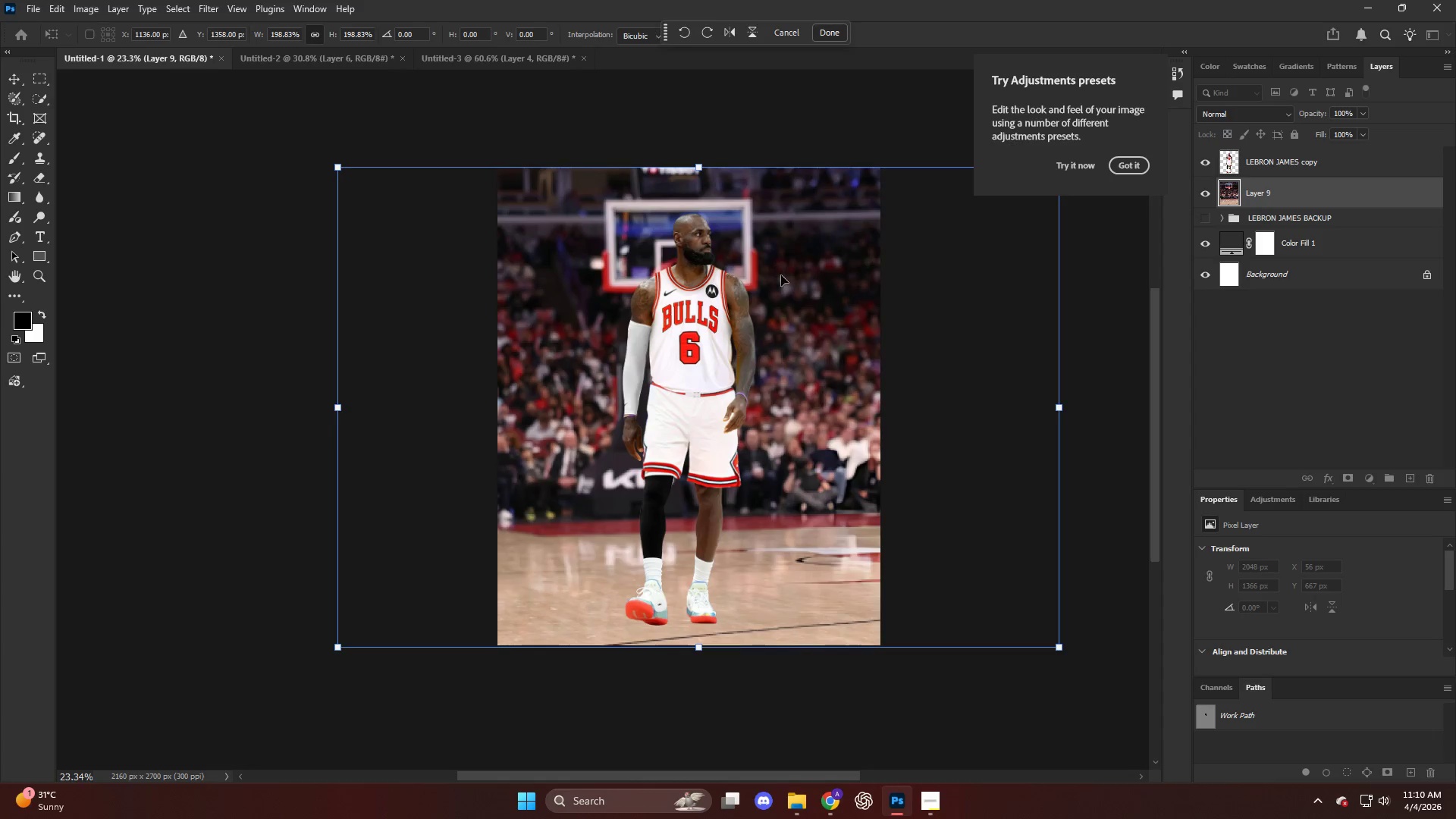 
left_click_drag(start_coordinate=[781, 275], to_coordinate=[686, 277])
 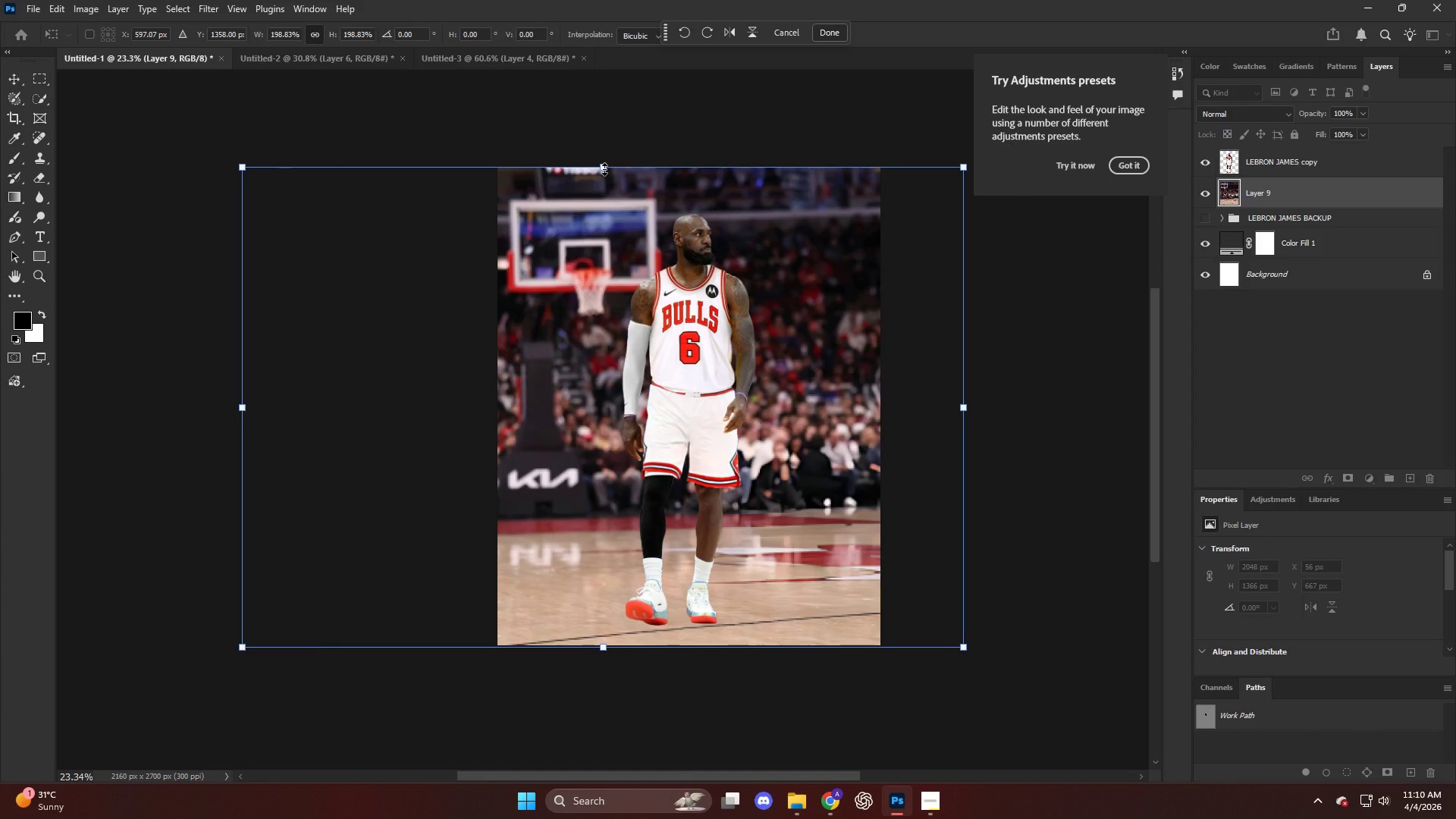 
key(NumpadEnter)
 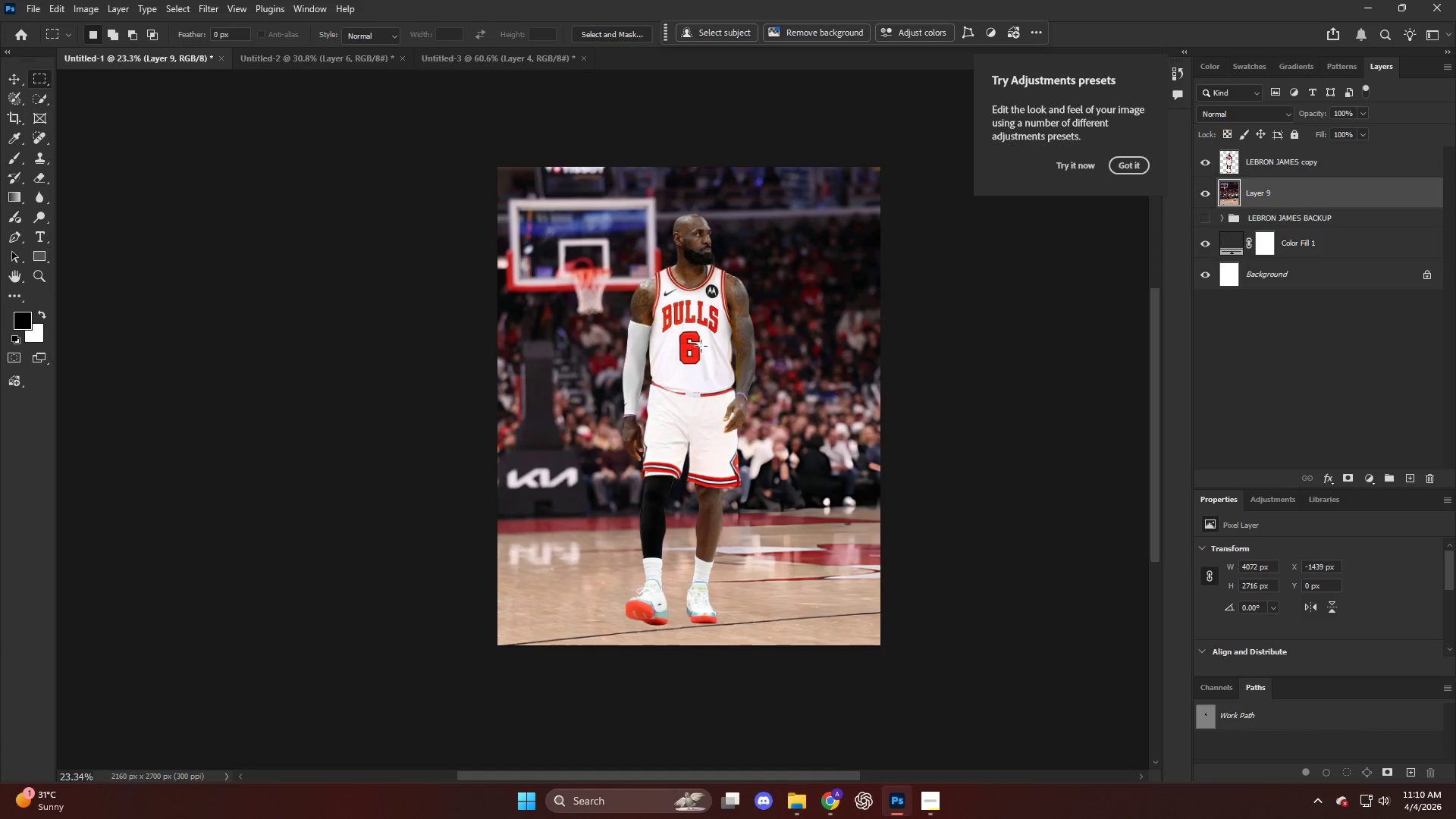 
key(Alt+AltLeft)
 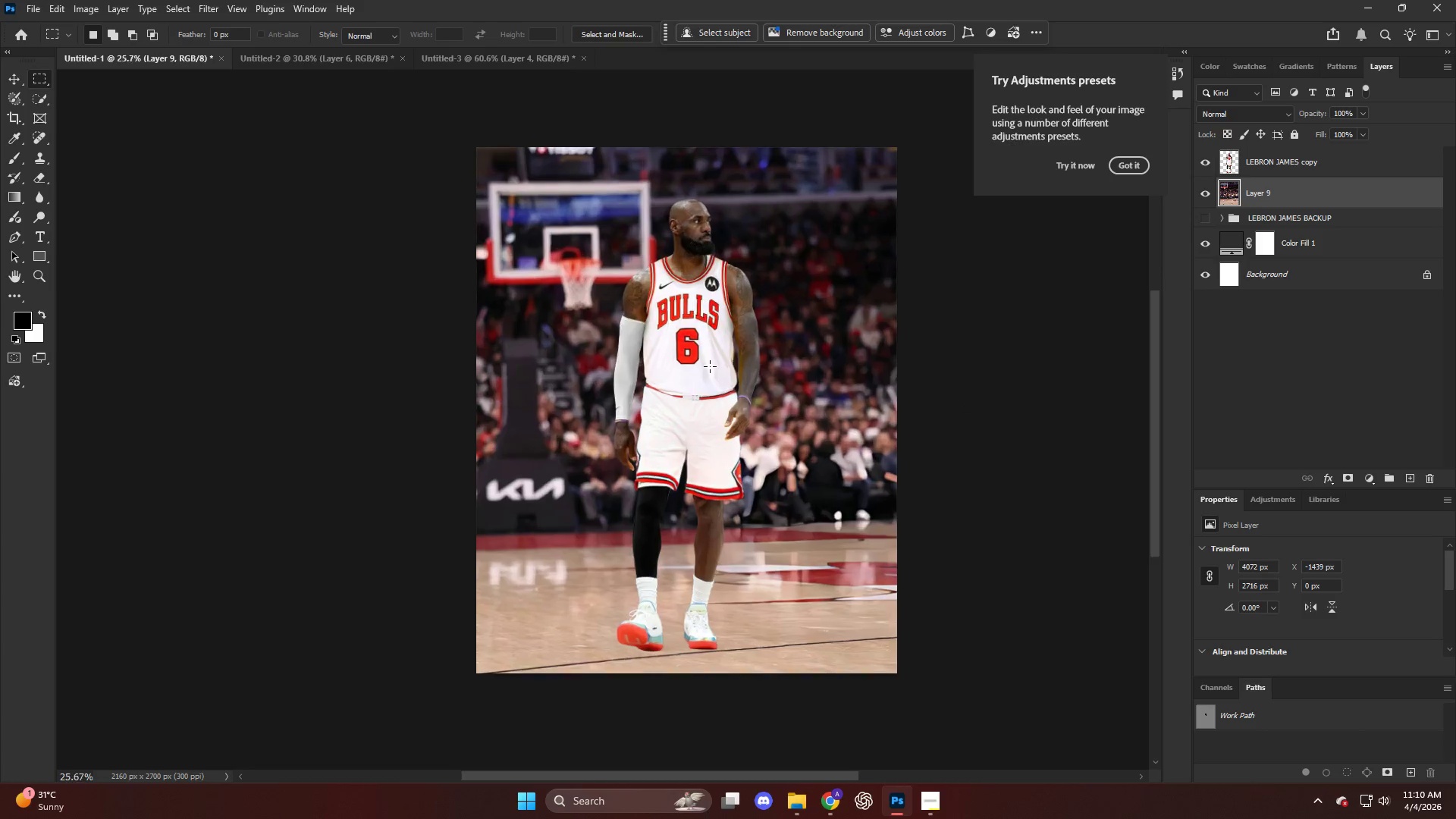 
key(V)
 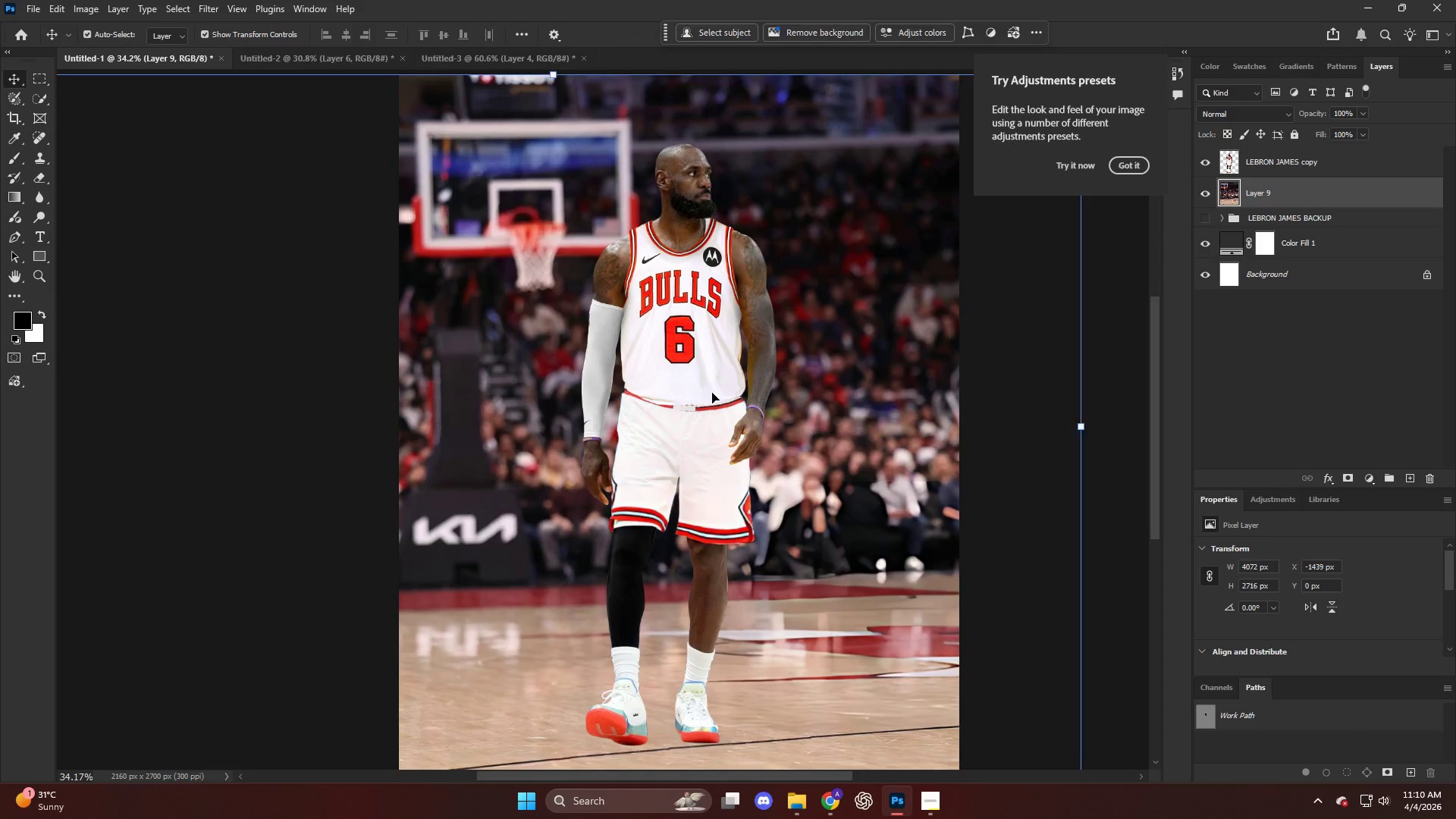 
left_click_drag(start_coordinate=[712, 393], to_coordinate=[704, 385])
 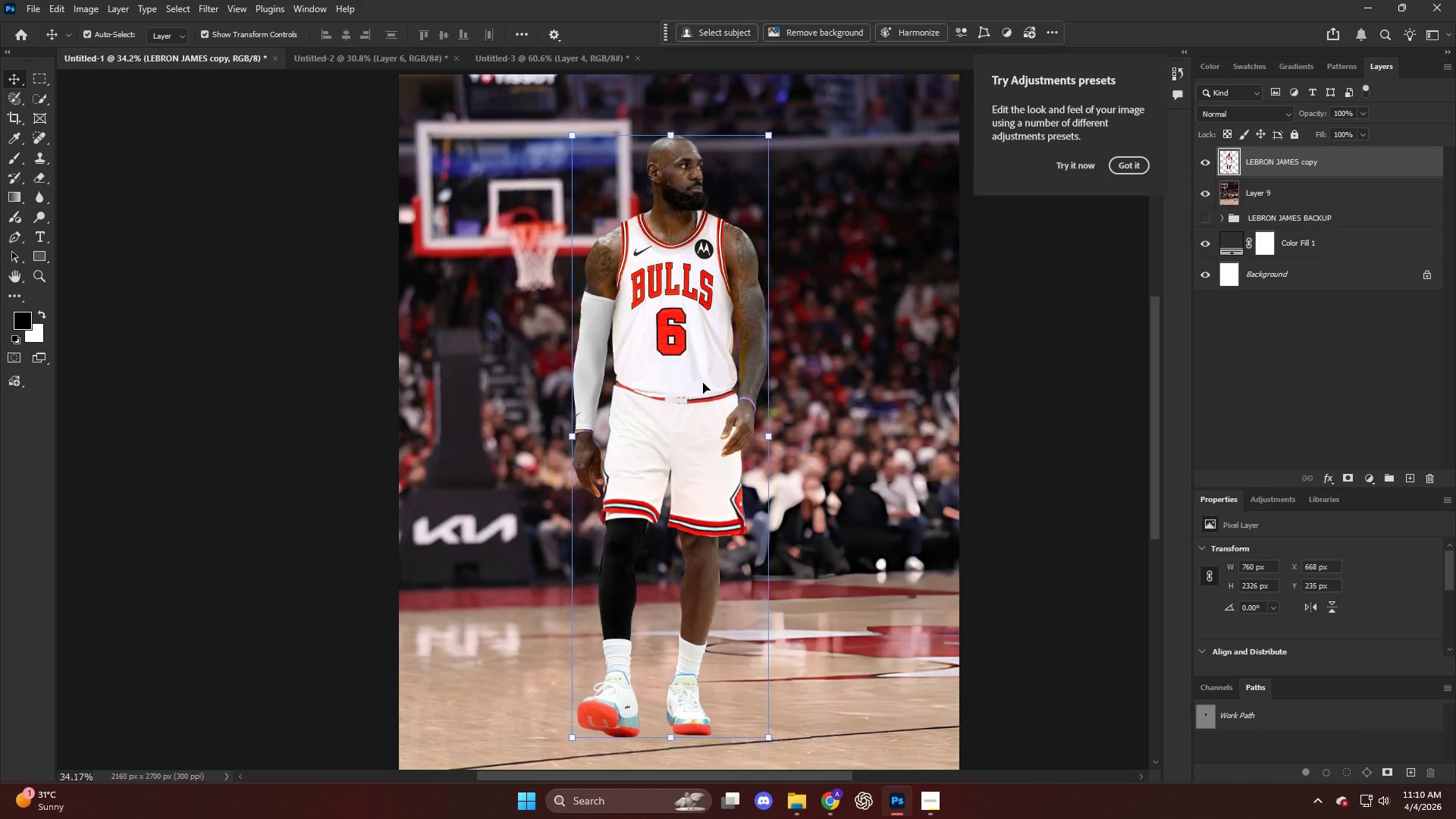 
scroll: coordinate [710, 366], scroll_direction: up, amount: 4.0
 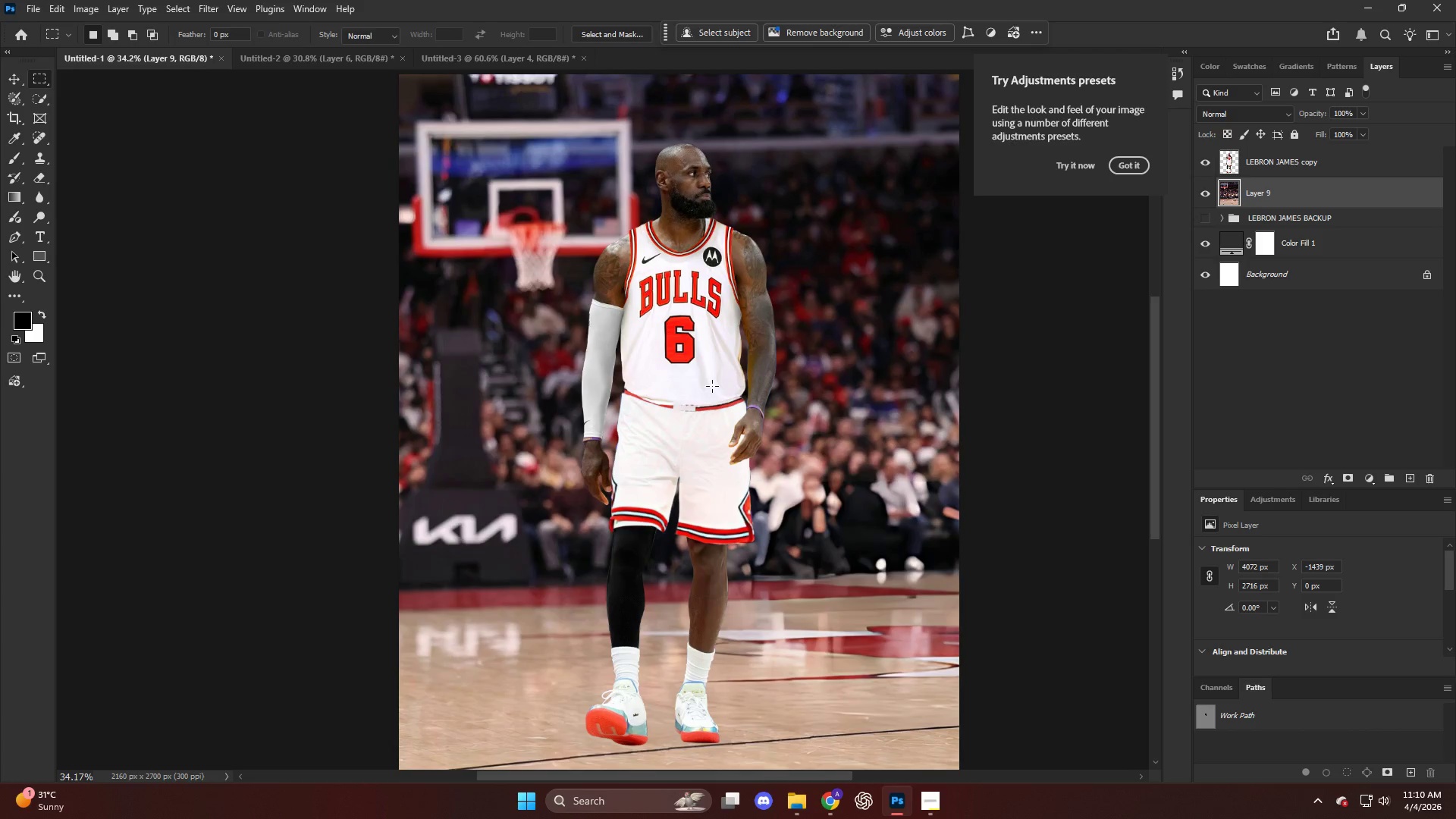 
key(Alt+AltLeft)
 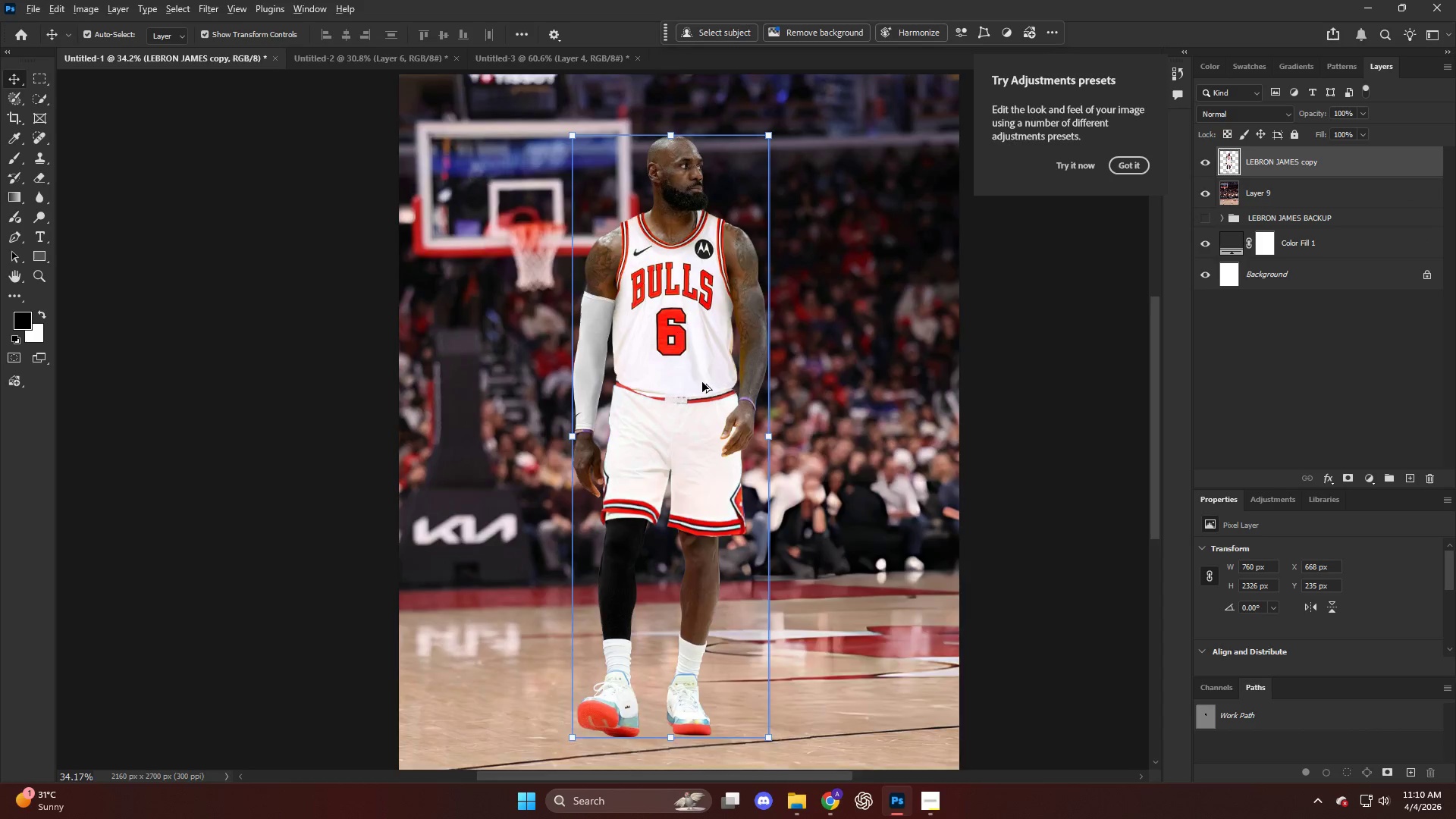 
scroll: coordinate [748, 501], scroll_direction: down, amount: 8.0
 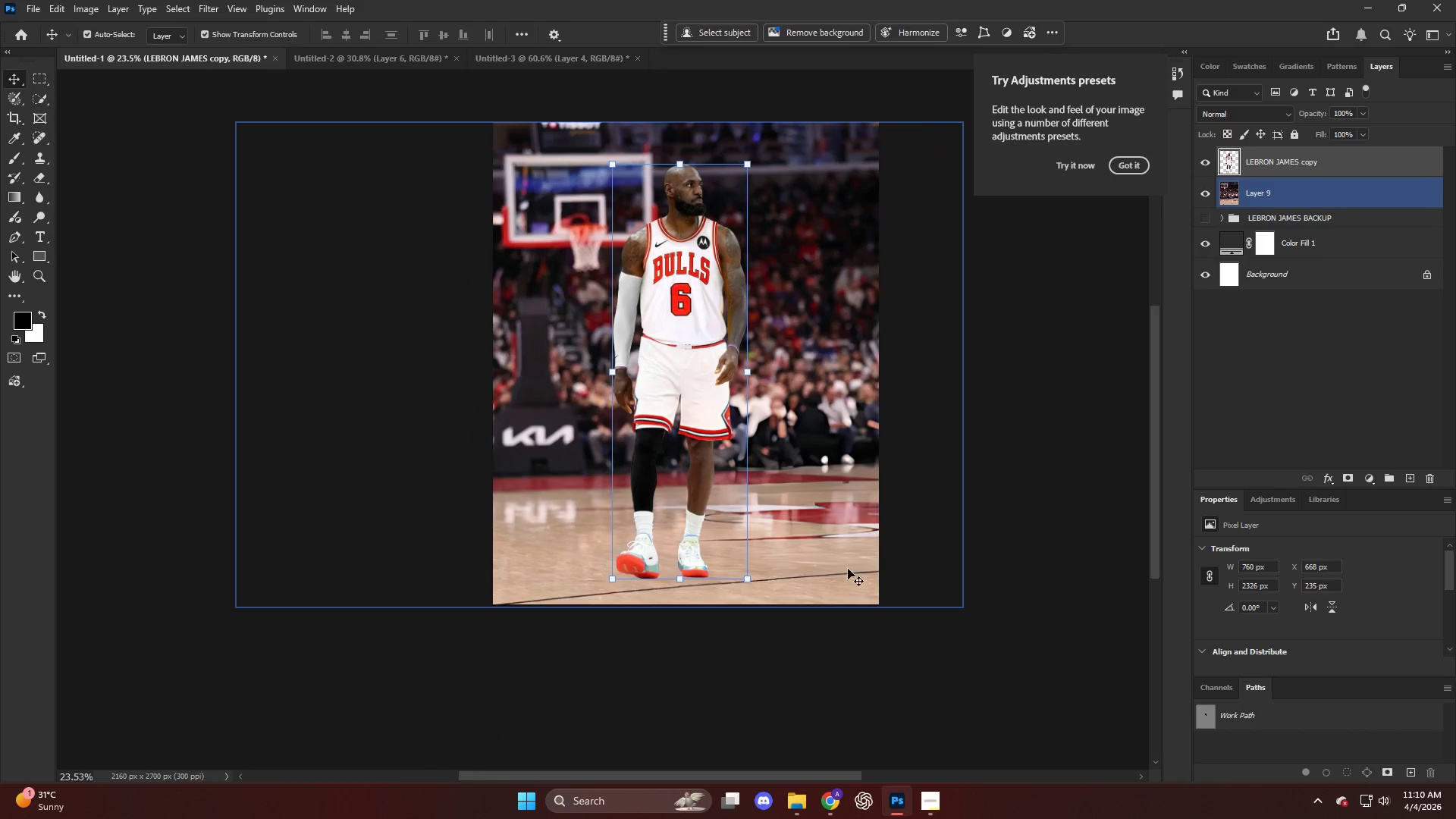 
key(Alt+AltLeft)
 